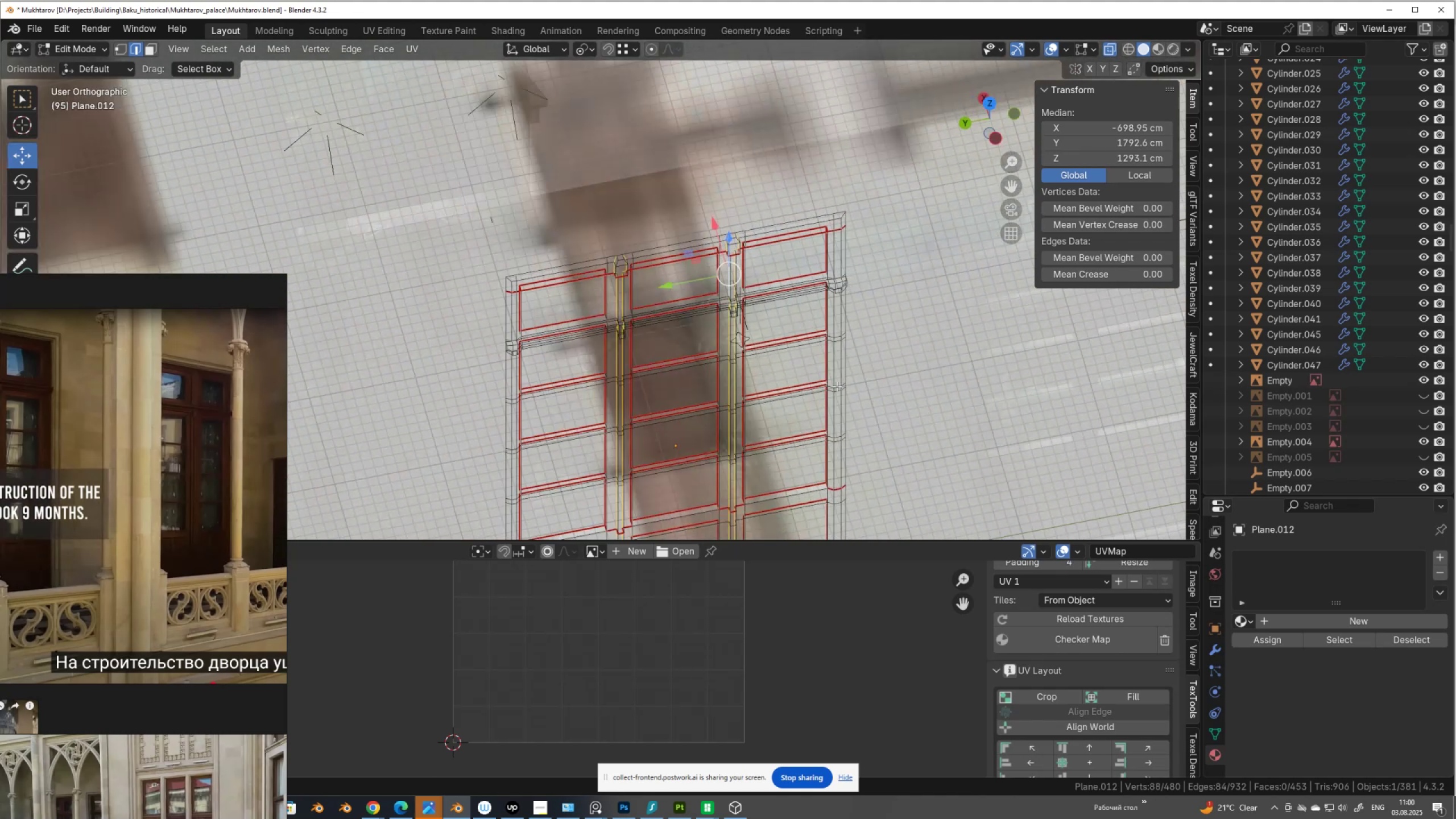 
hold_key(key=ShiftLeft, duration=0.82)
 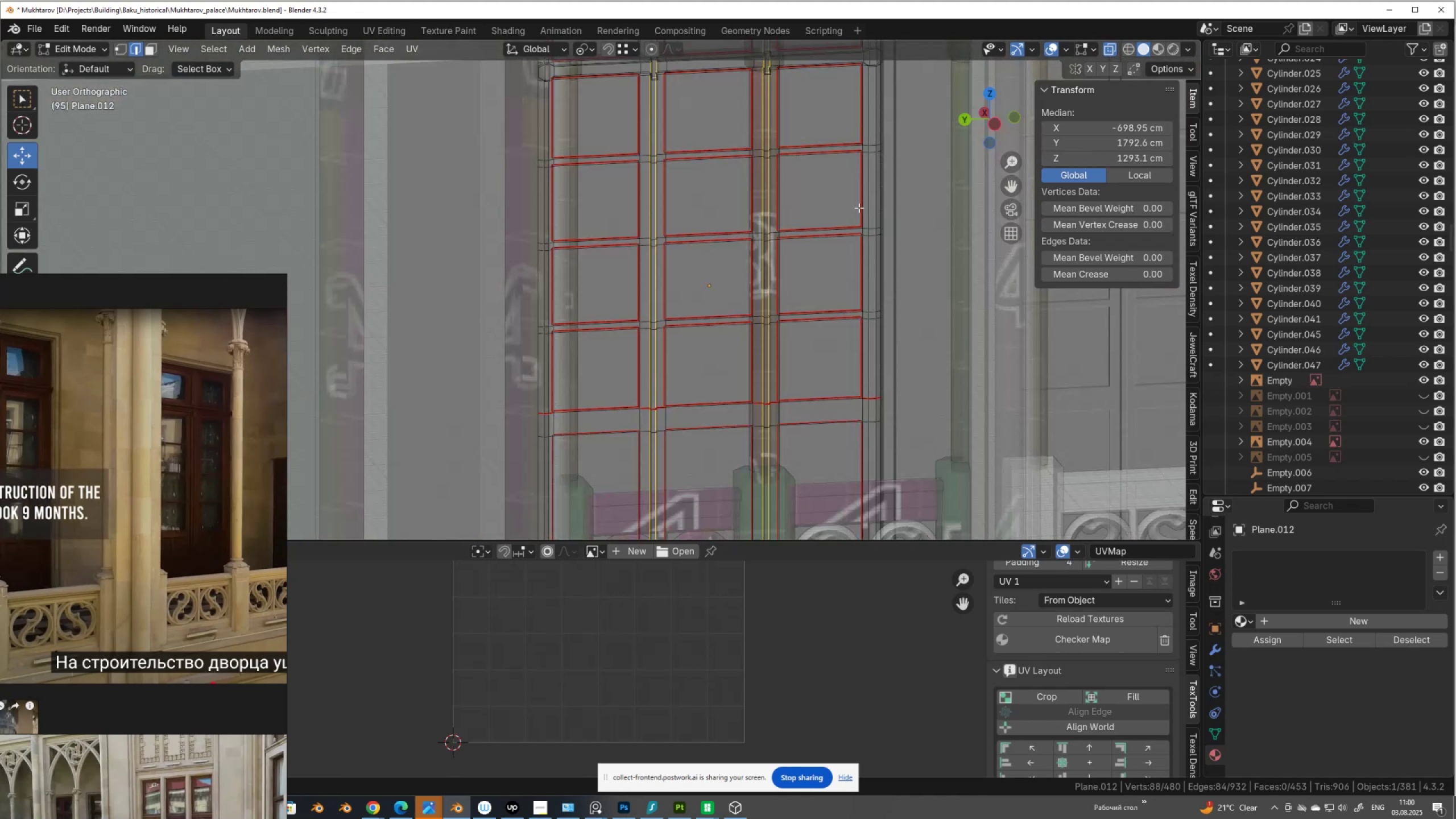 
hold_key(key=ShiftLeft, duration=0.49)
 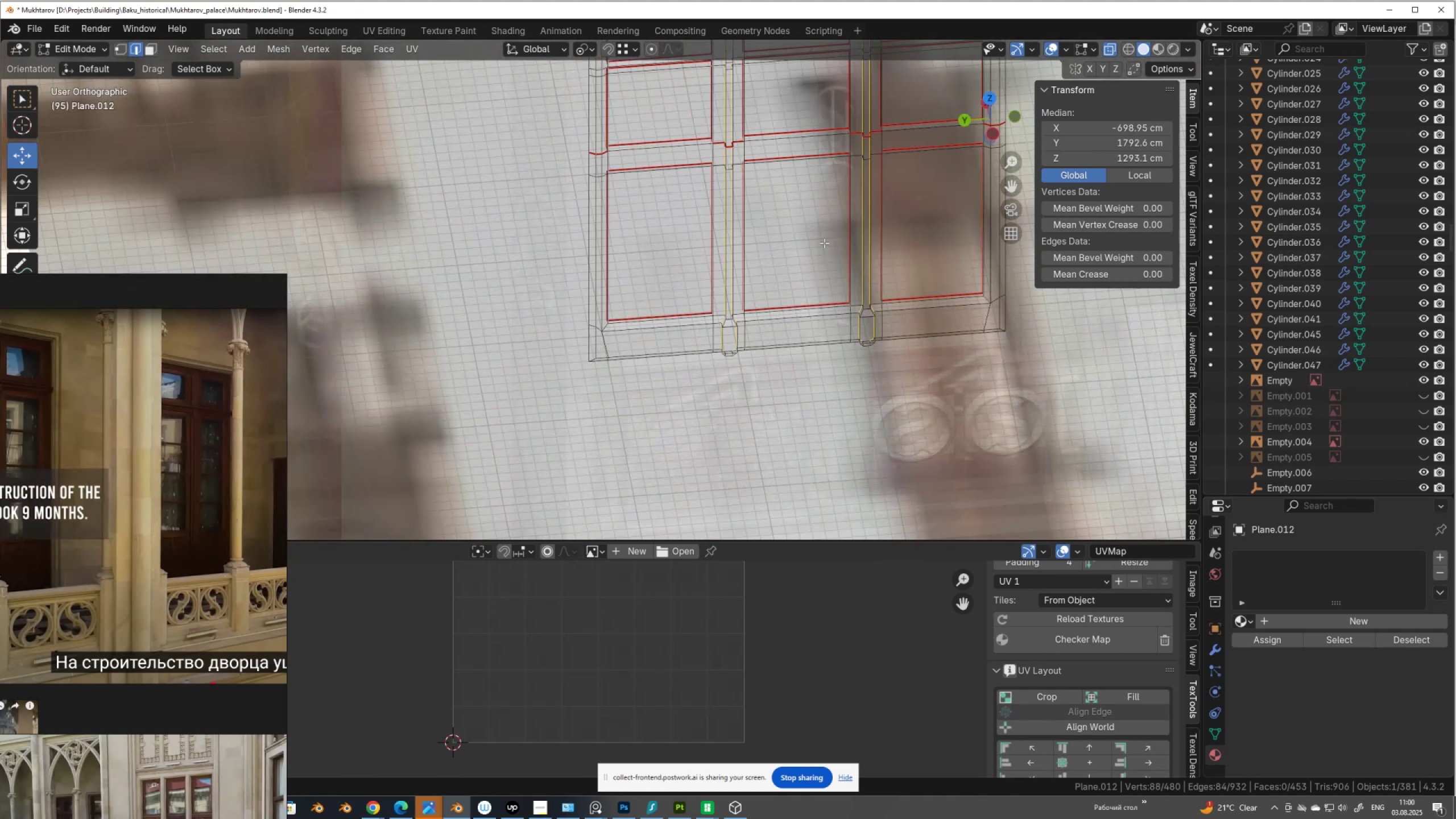 
scroll: coordinate [820, 257], scroll_direction: up, amount: 5.0
 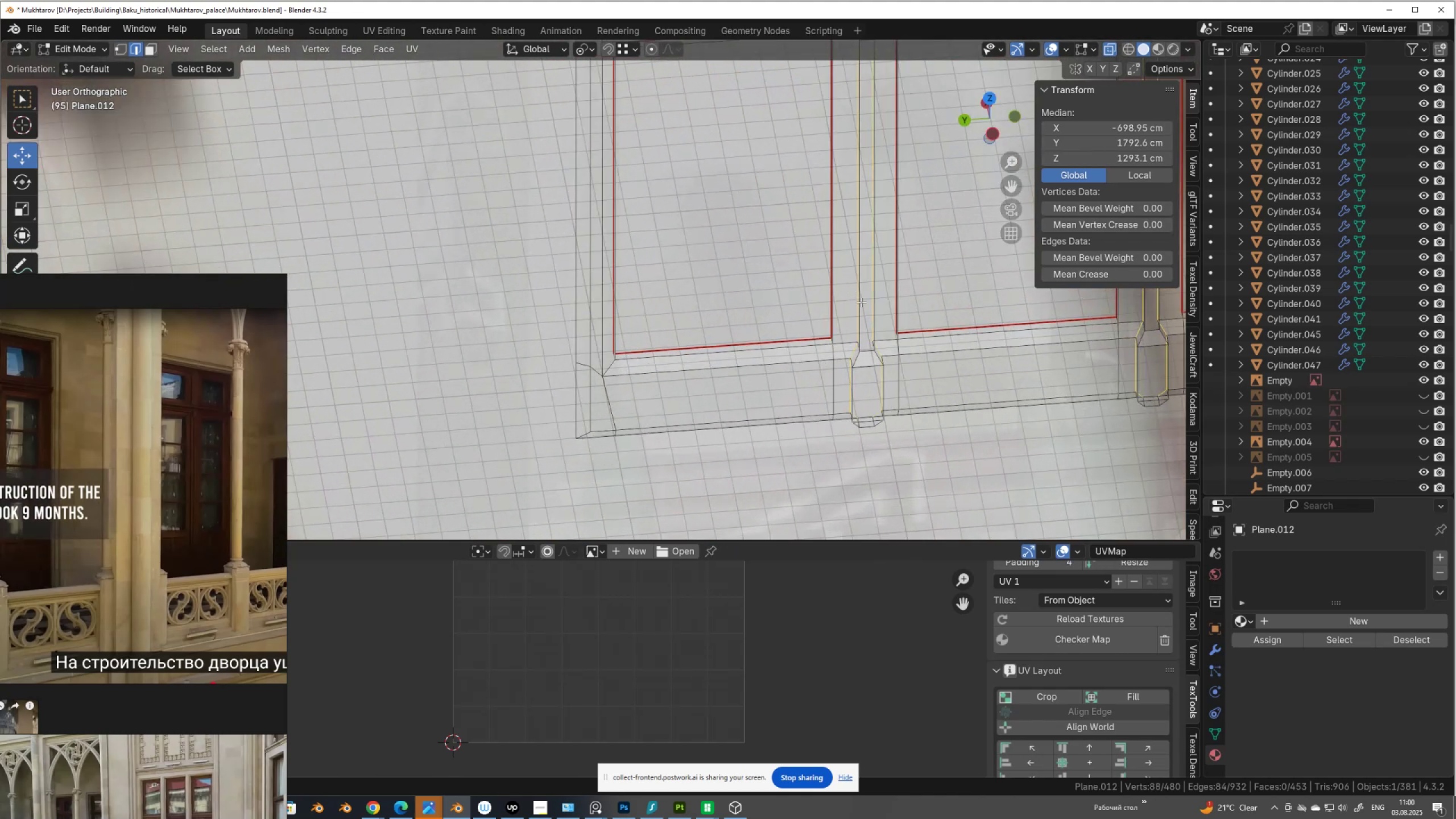 
scroll: coordinate [879, 269], scroll_direction: down, amount: 6.0
 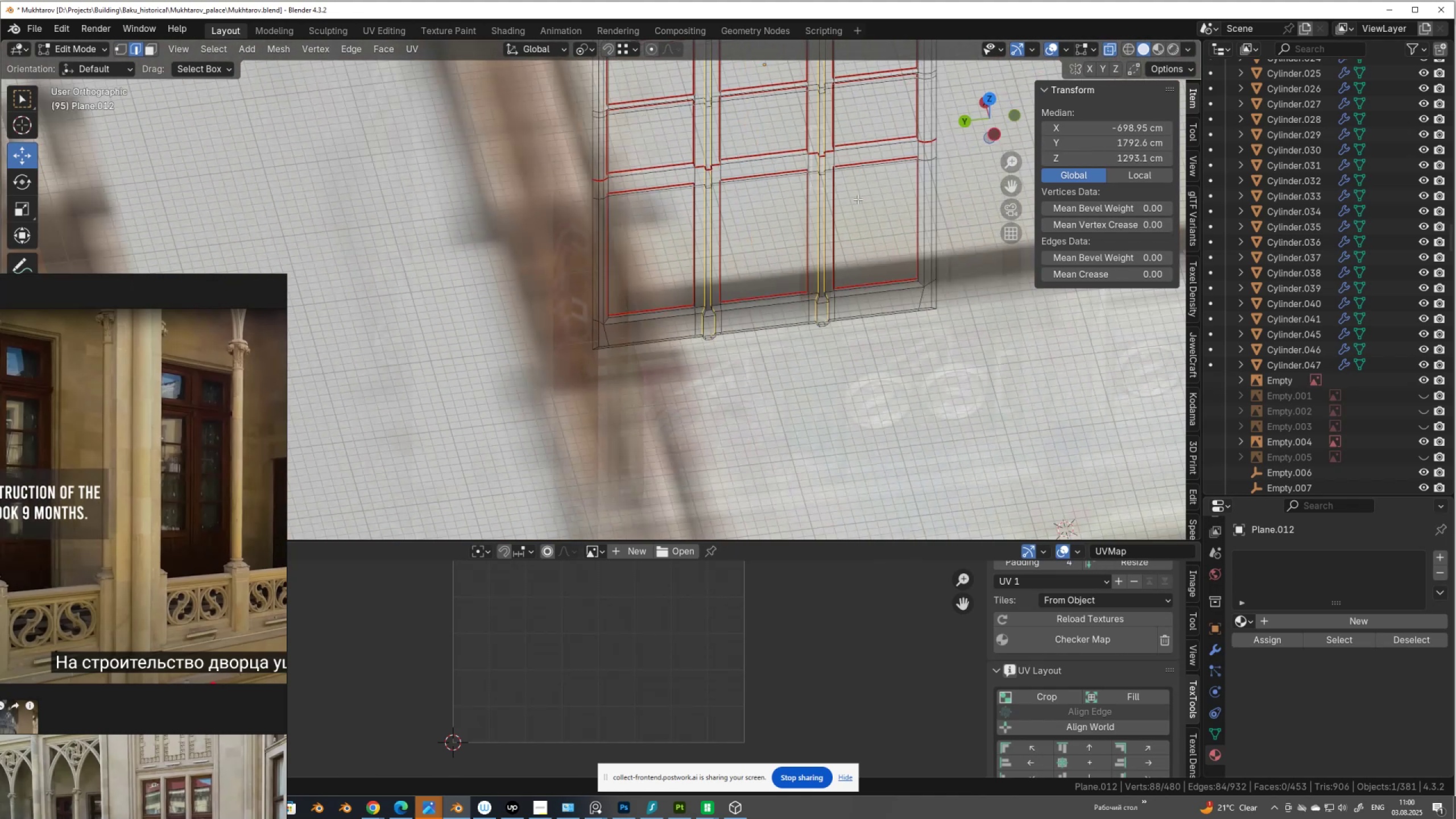 
hold_key(key=ShiftLeft, duration=0.46)
 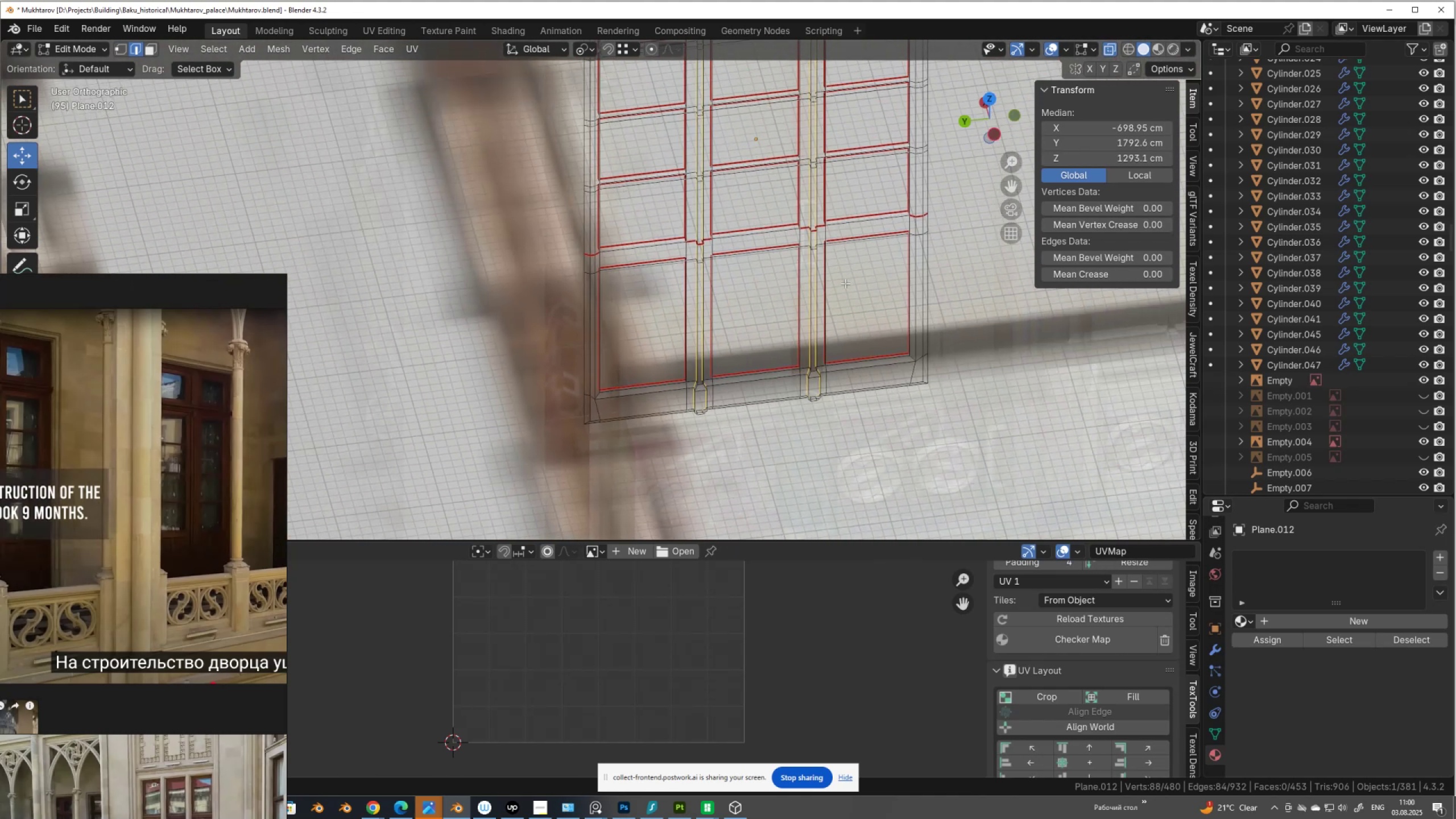 
right_click([845, 283])
 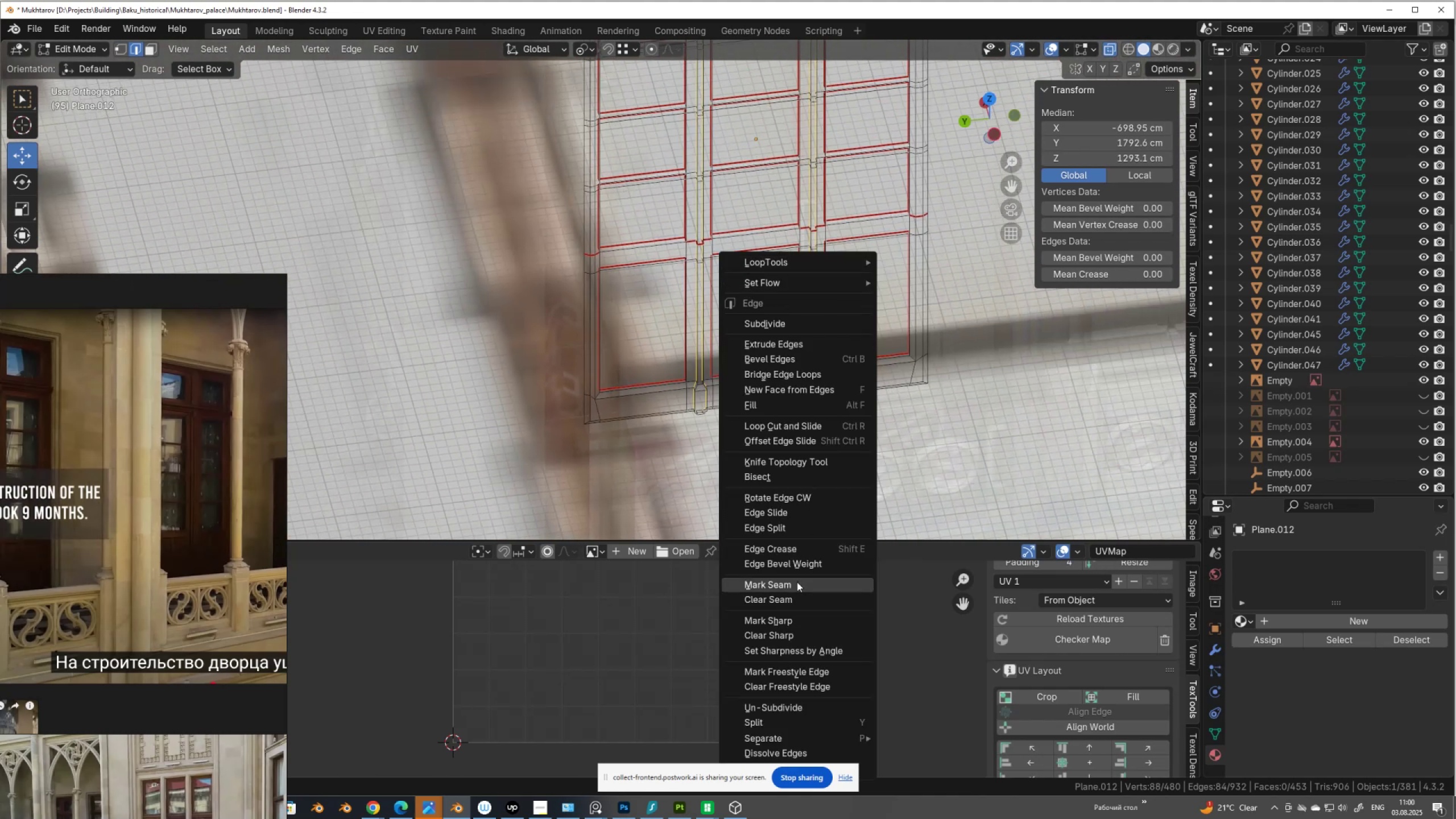 
left_click([797, 582])
 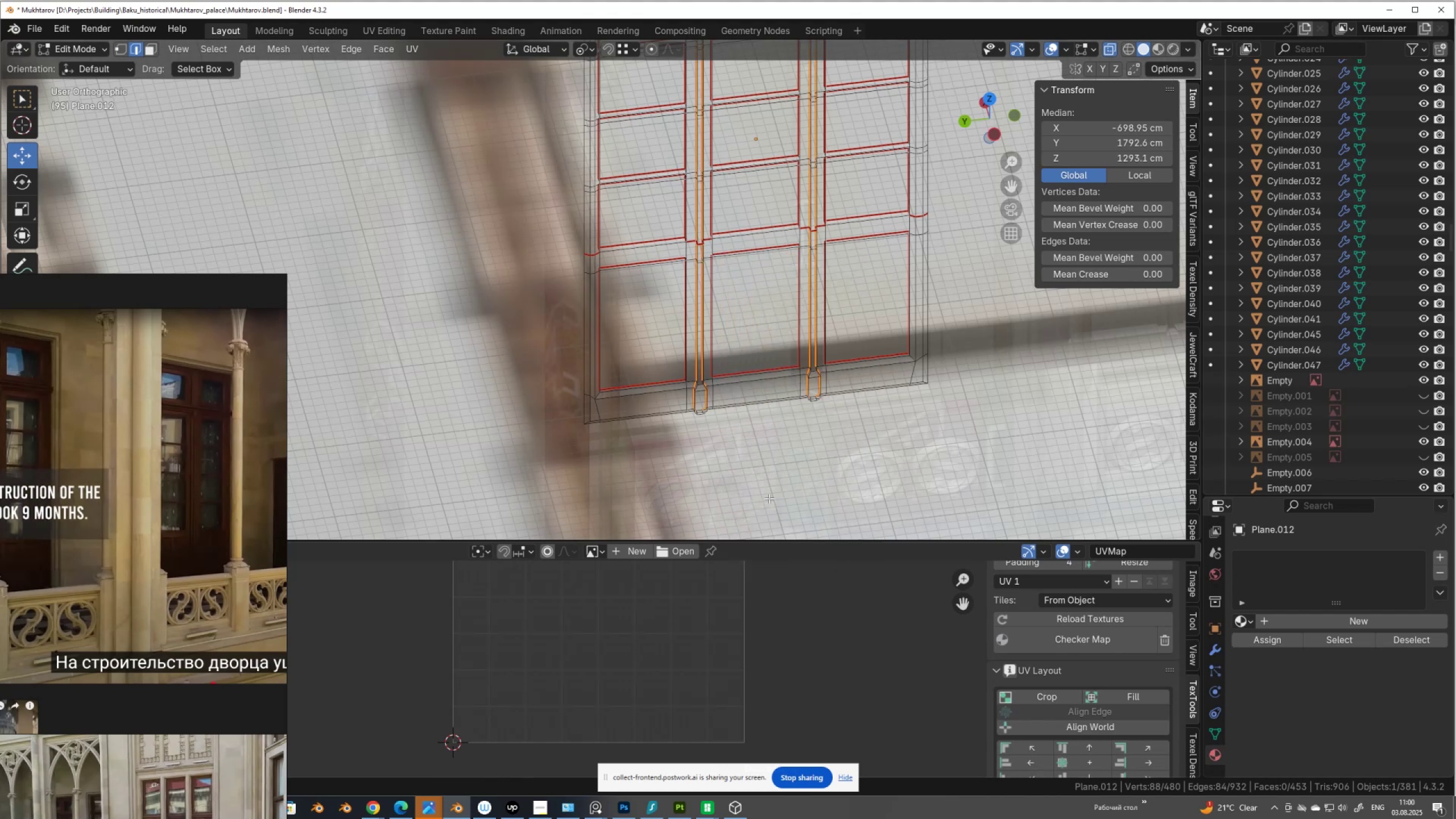 
key(3)
 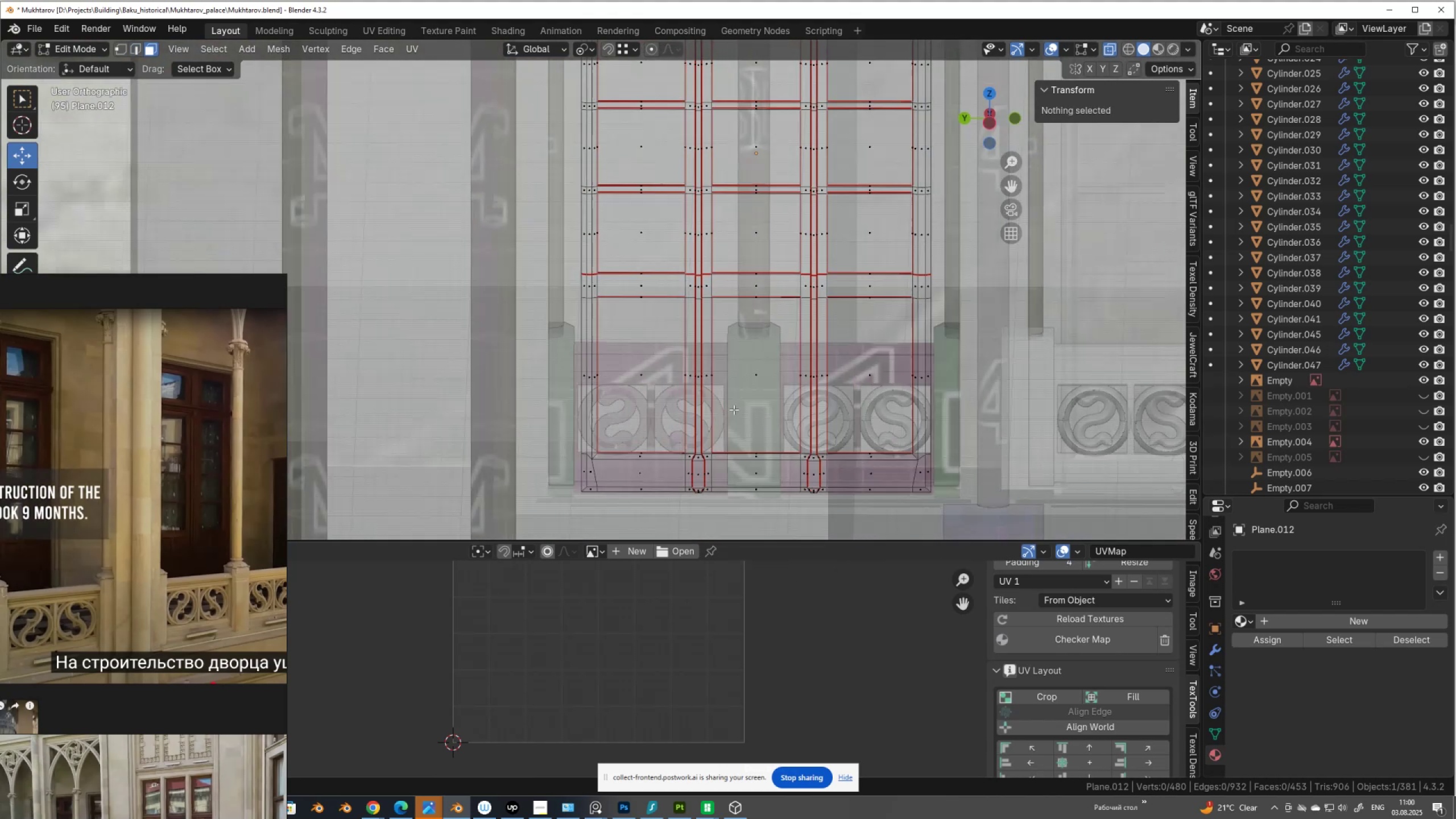 
scroll: coordinate [736, 436], scroll_direction: up, amount: 3.0
 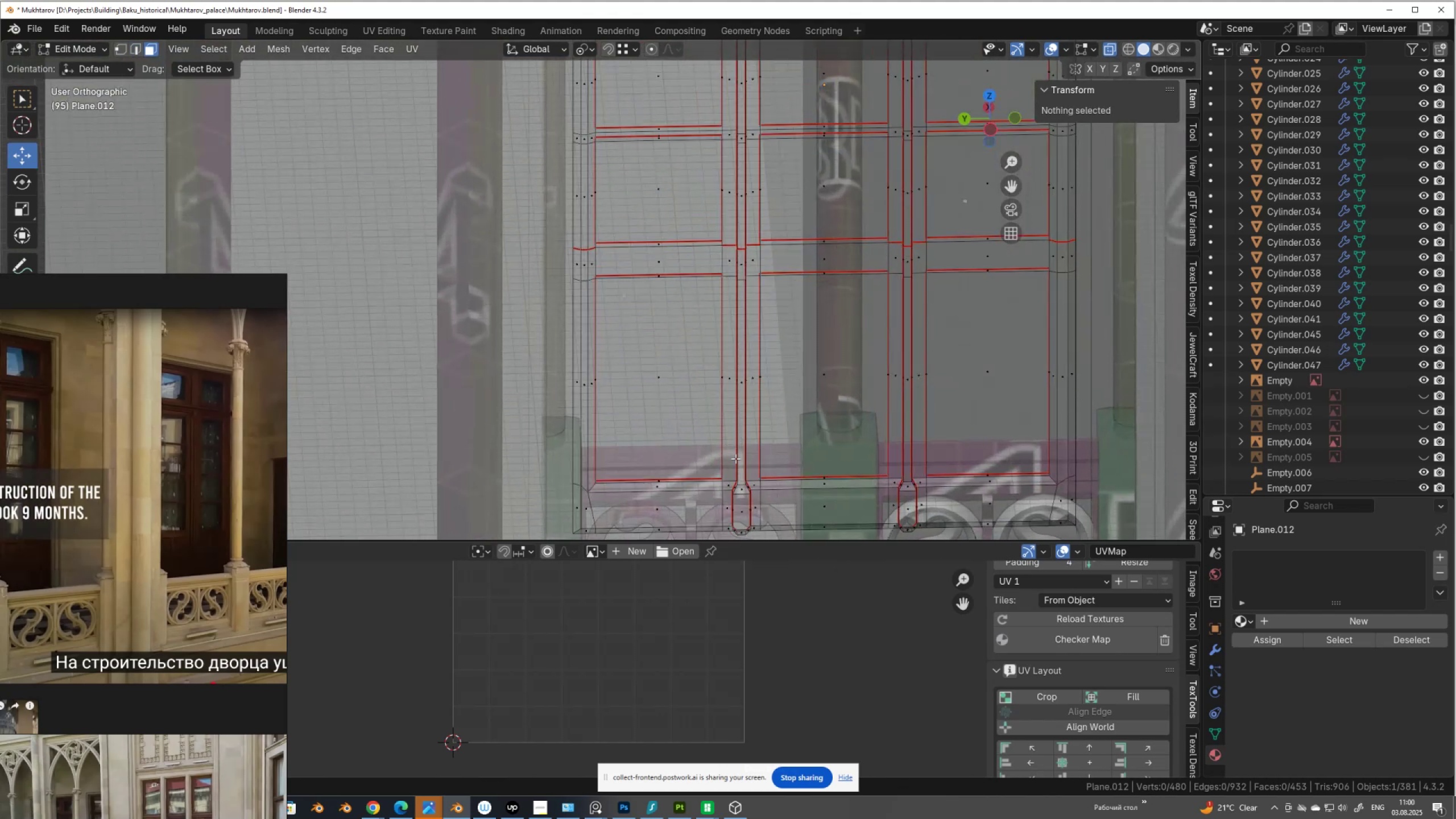 
hold_key(key=ShiftLeft, duration=0.38)
 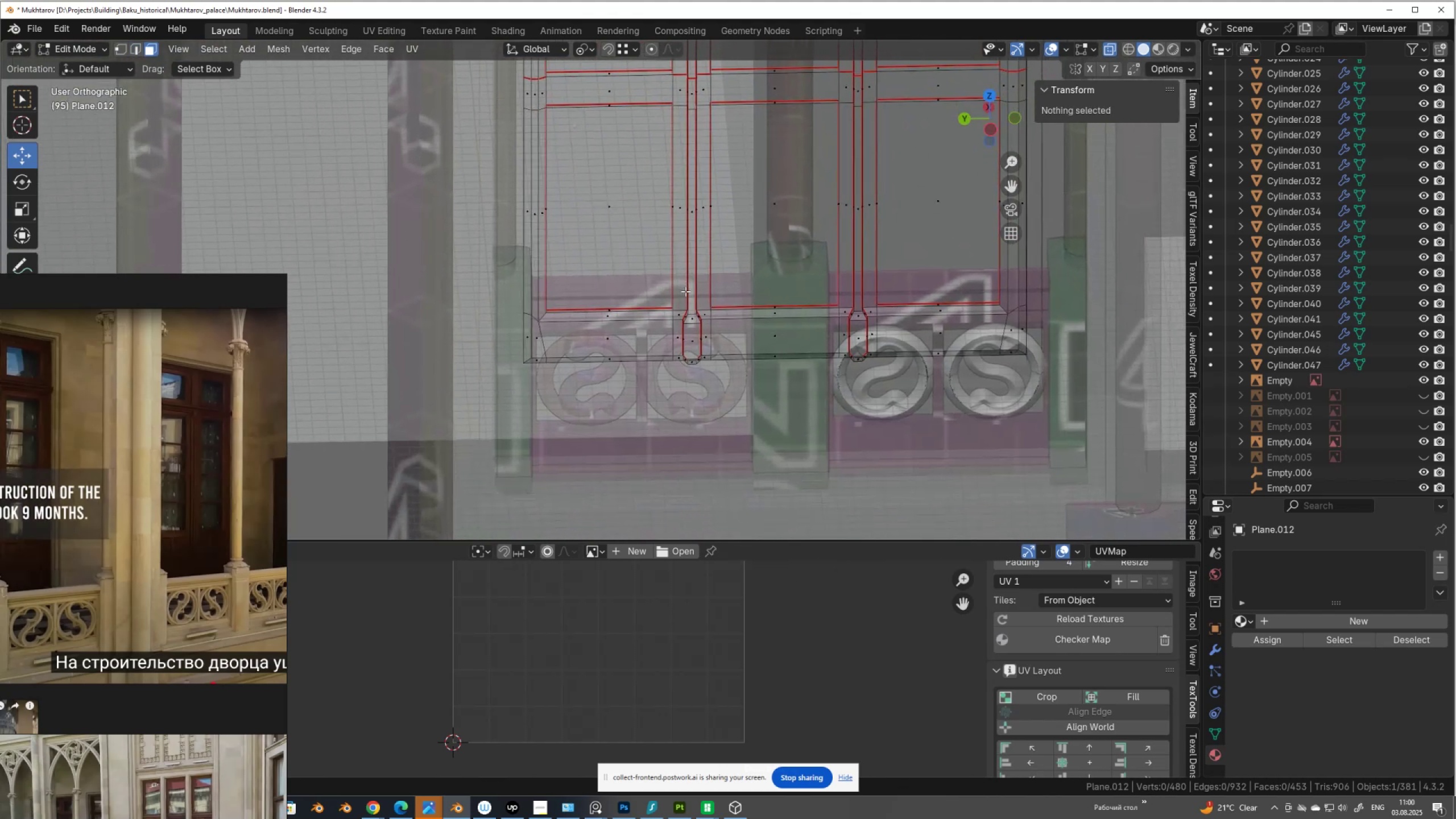 
scroll: coordinate [737, 427], scroll_direction: up, amount: 5.0
 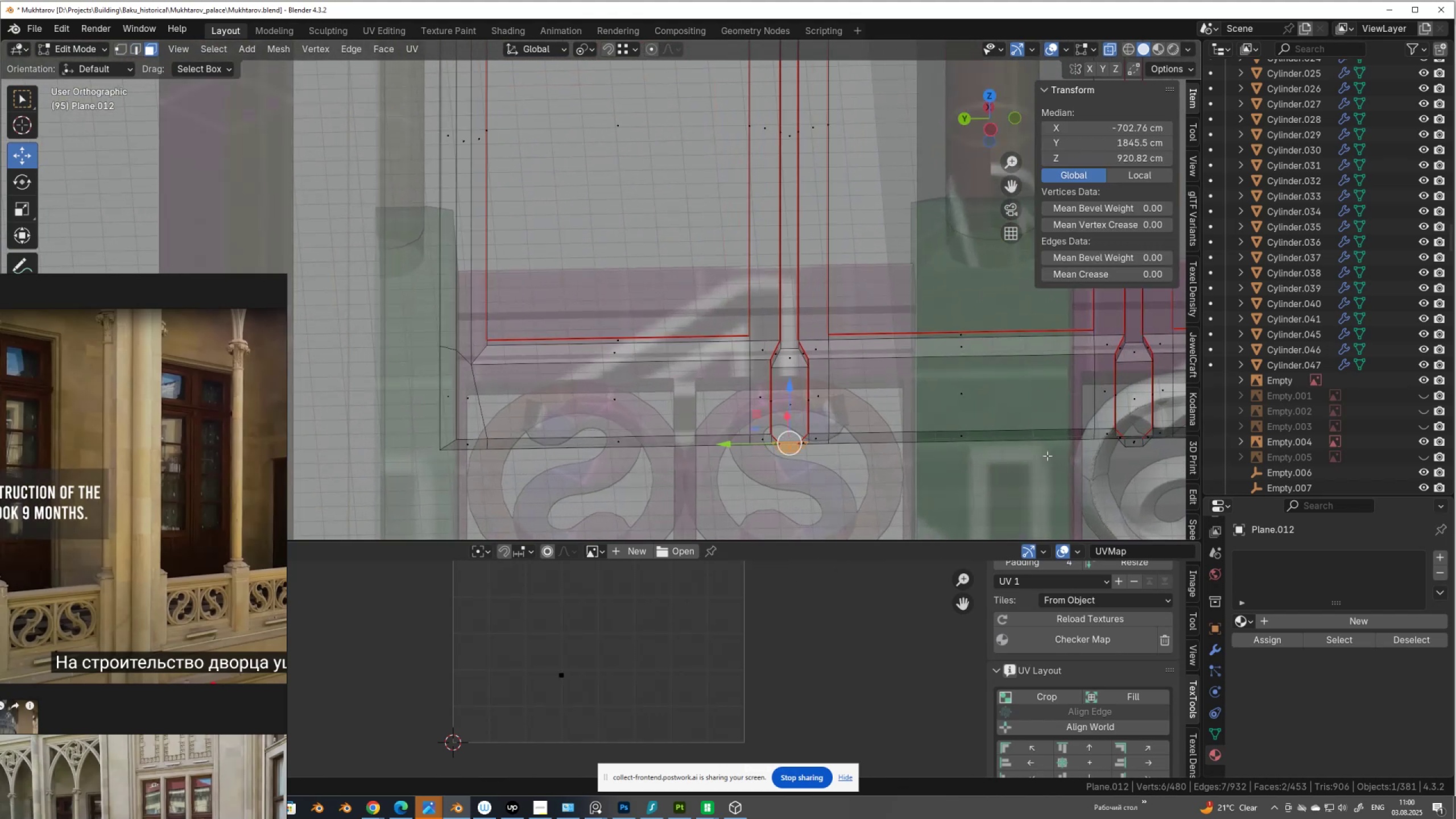 
hold_key(key=ShiftLeft, duration=0.75)
 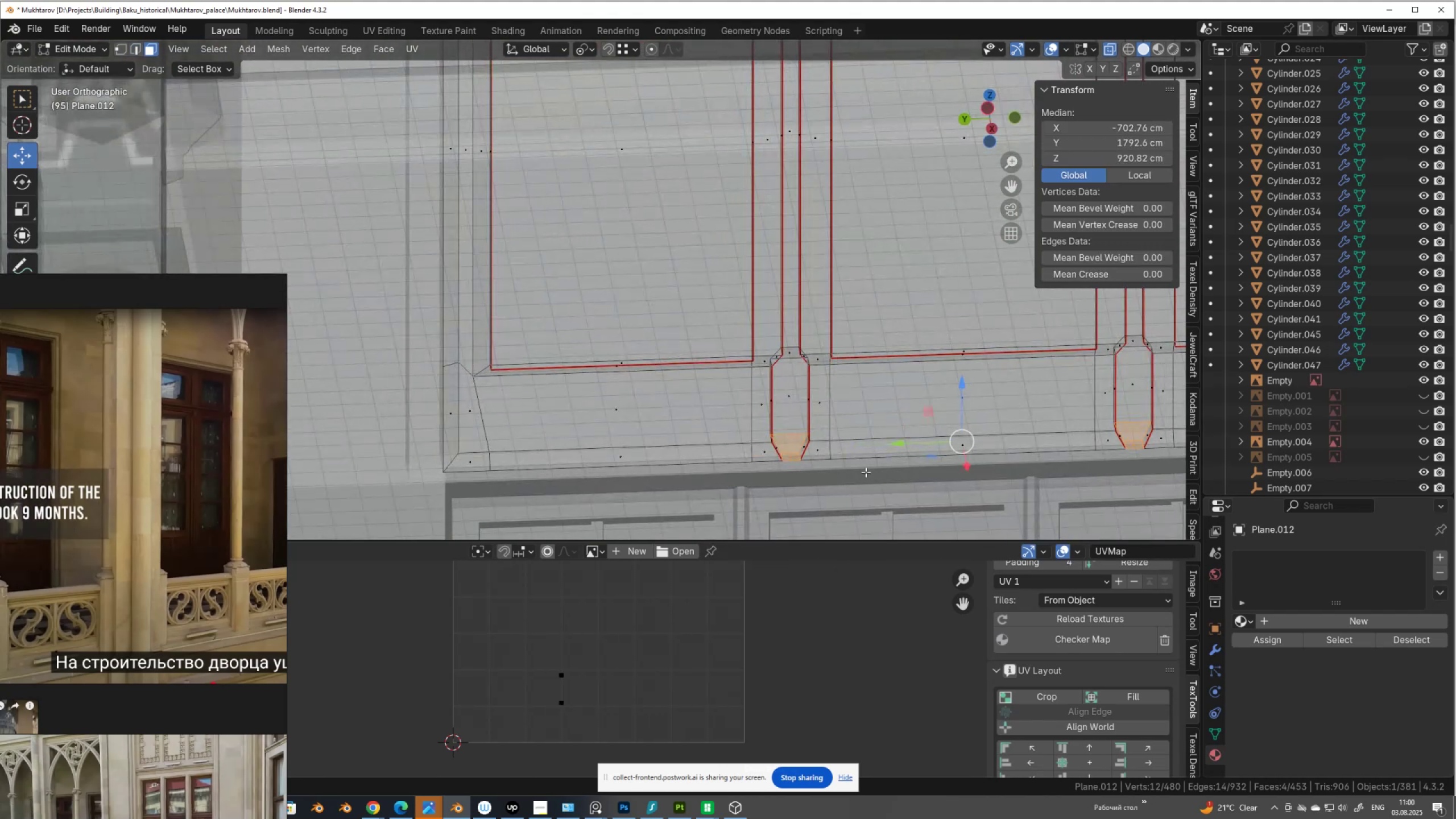 
left_click([788, 458])
 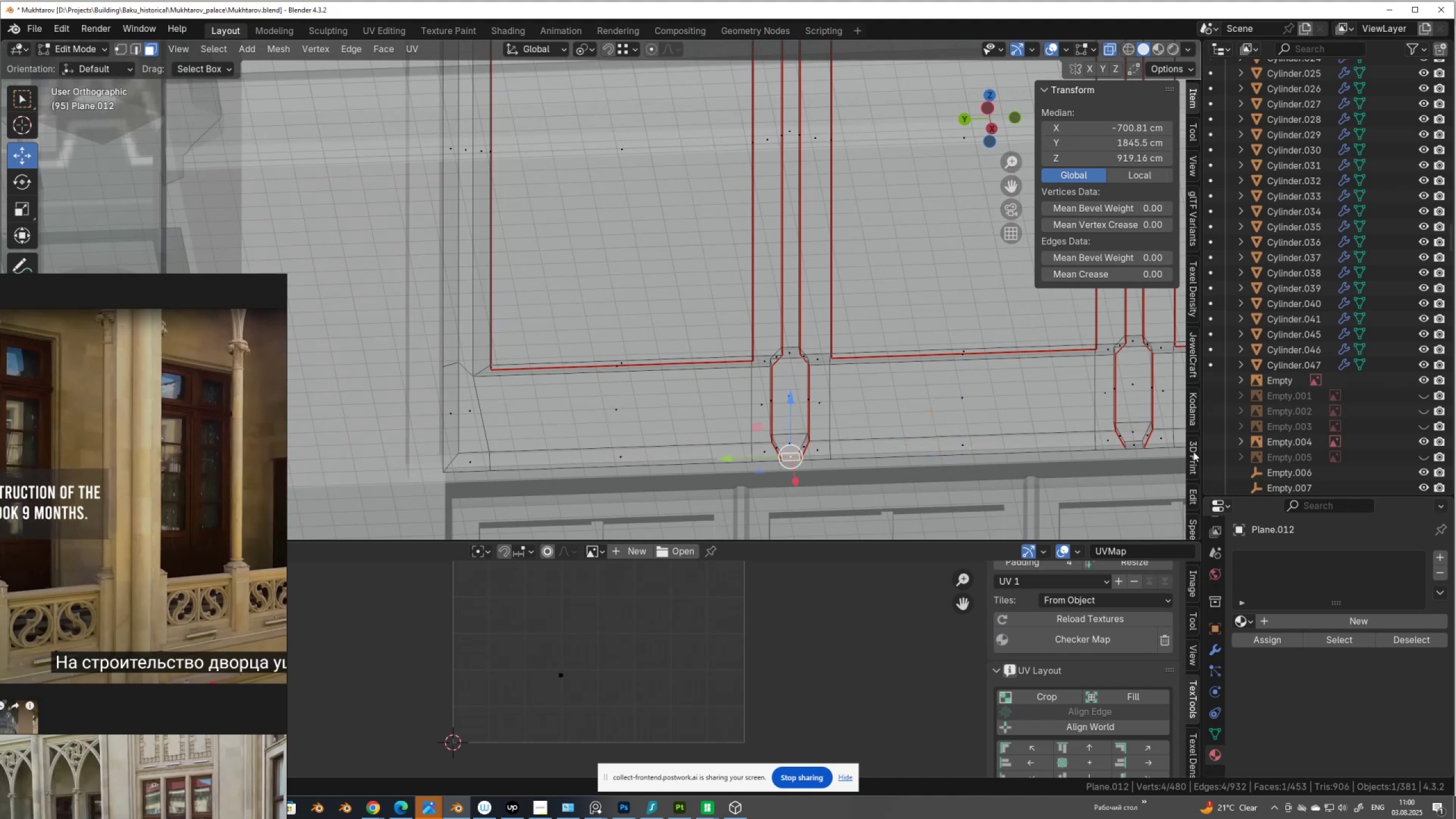 
hold_key(key=ShiftLeft, duration=0.98)
left_click([1135, 446])
 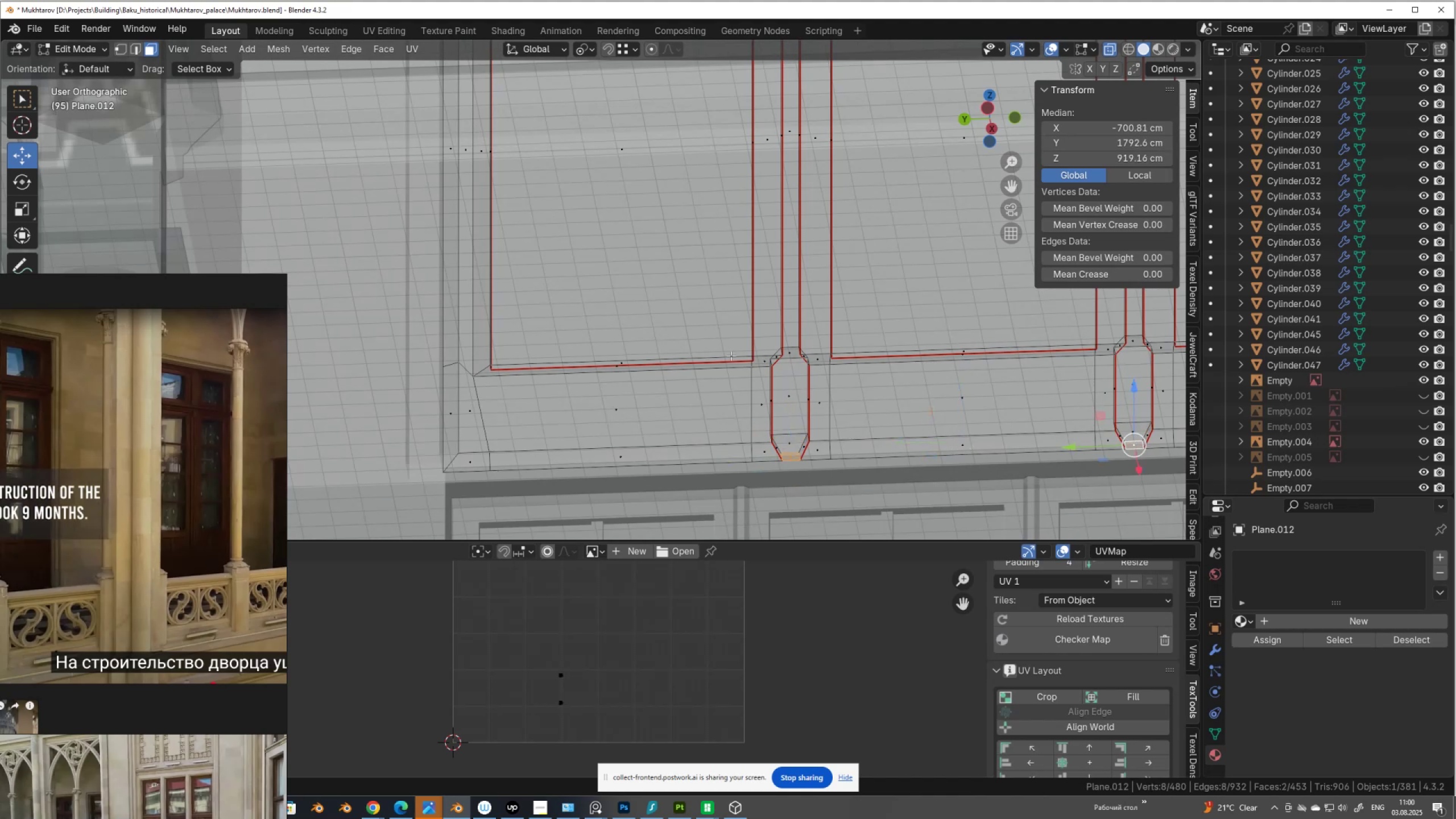 
scroll: coordinate [731, 354], scroll_direction: down, amount: 2.0
 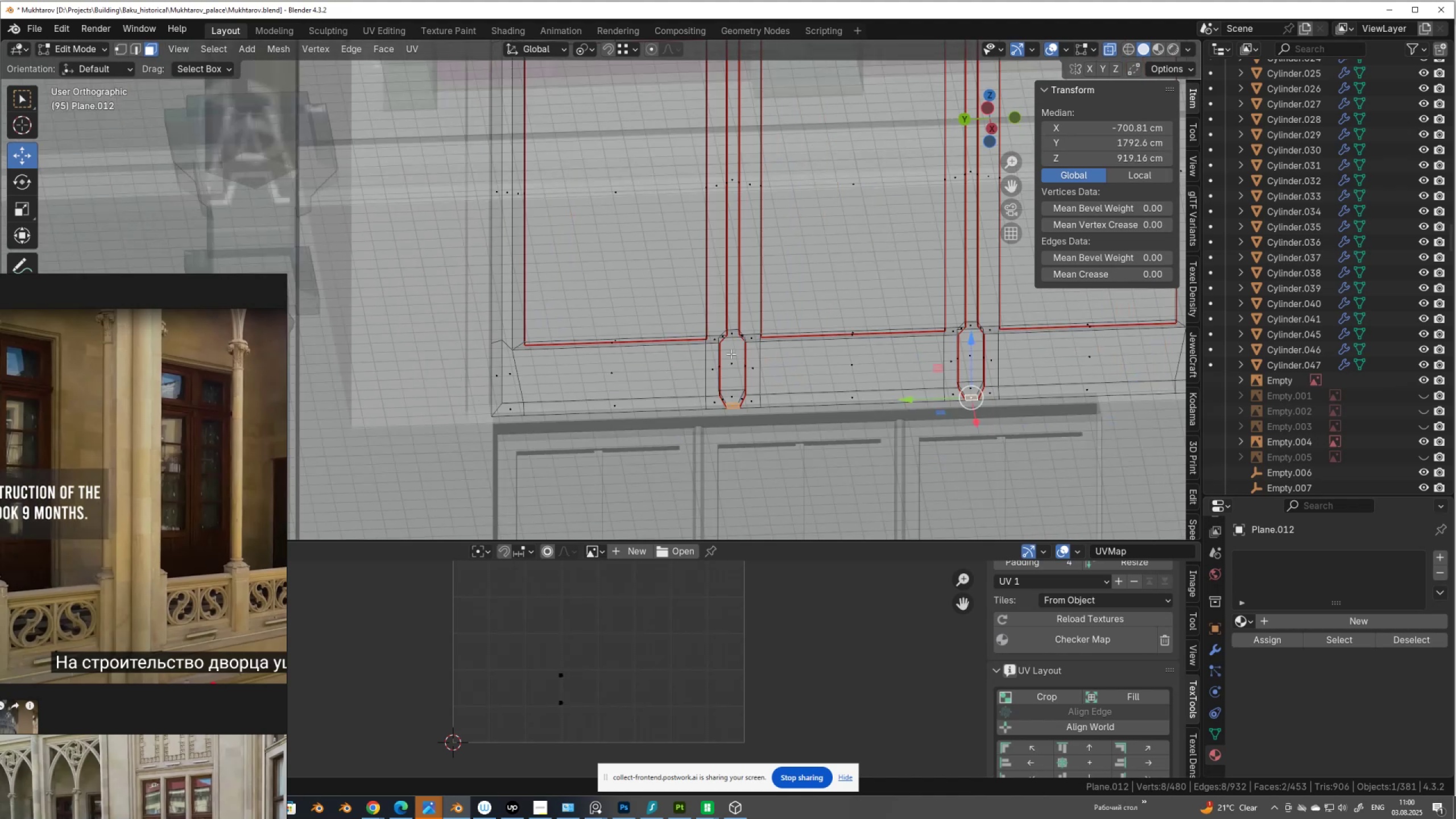 
key(X)
 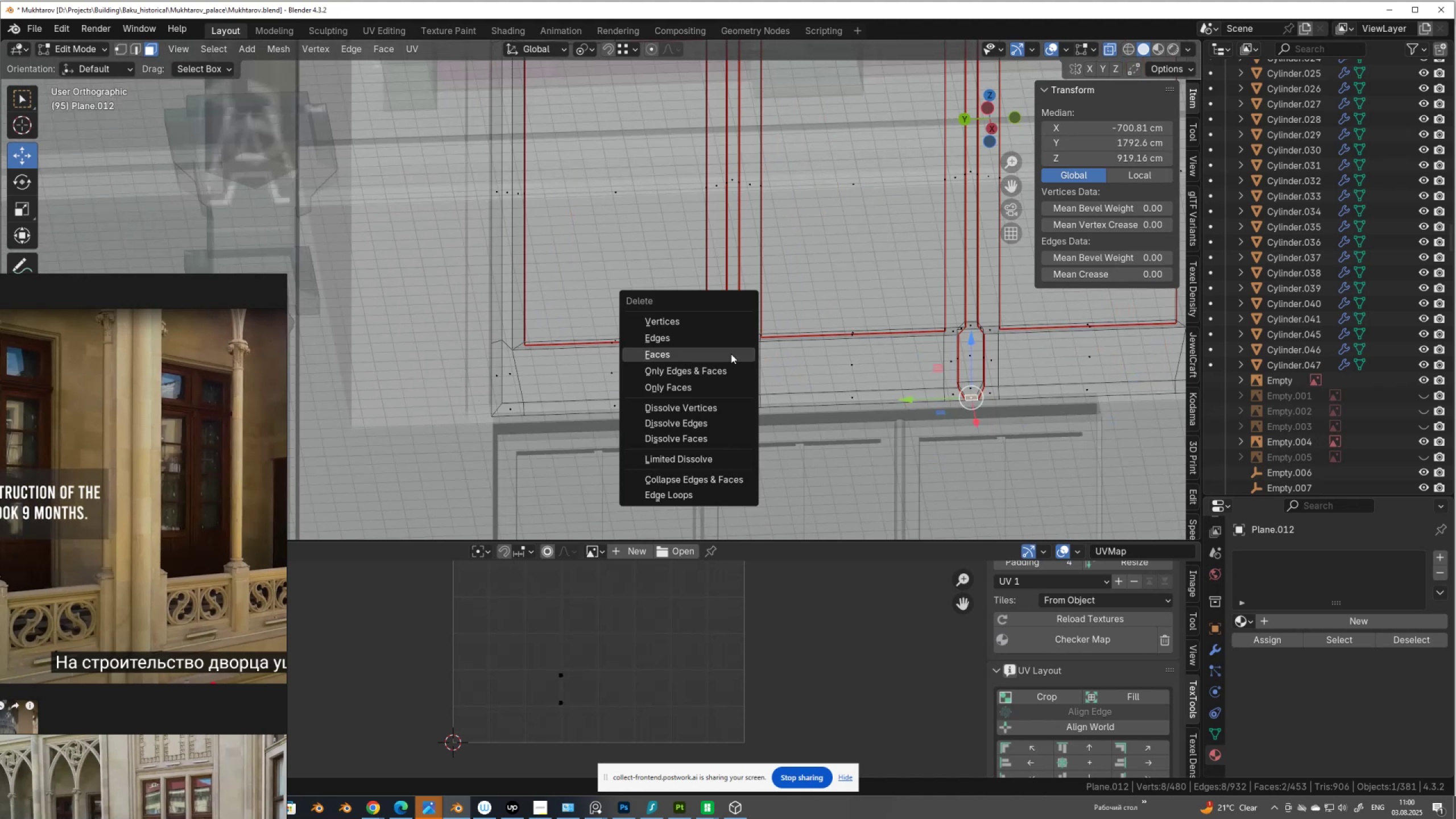 
left_click([731, 354])
 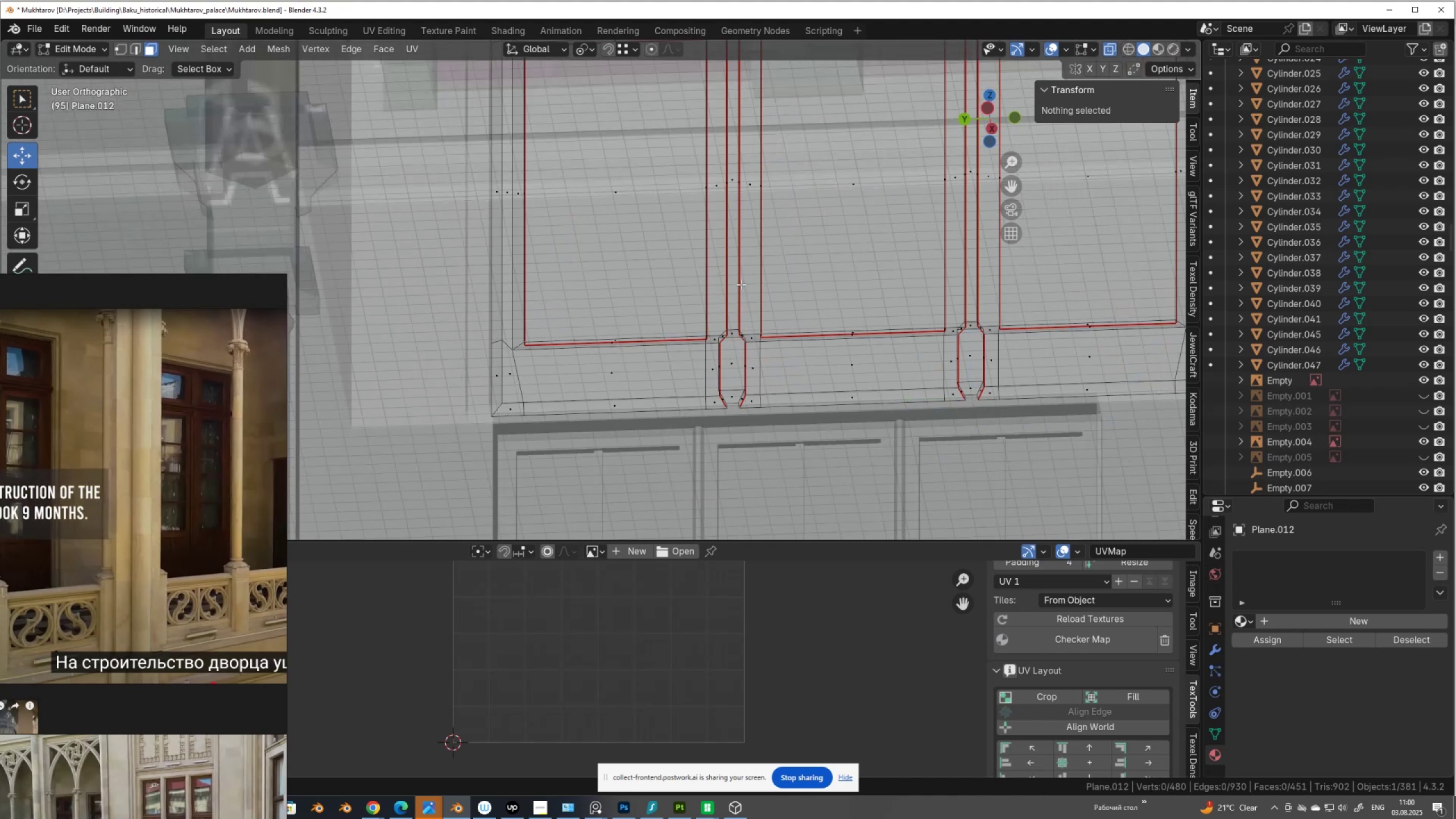 
scroll: coordinate [791, 134], scroll_direction: down, amount: 7.0
 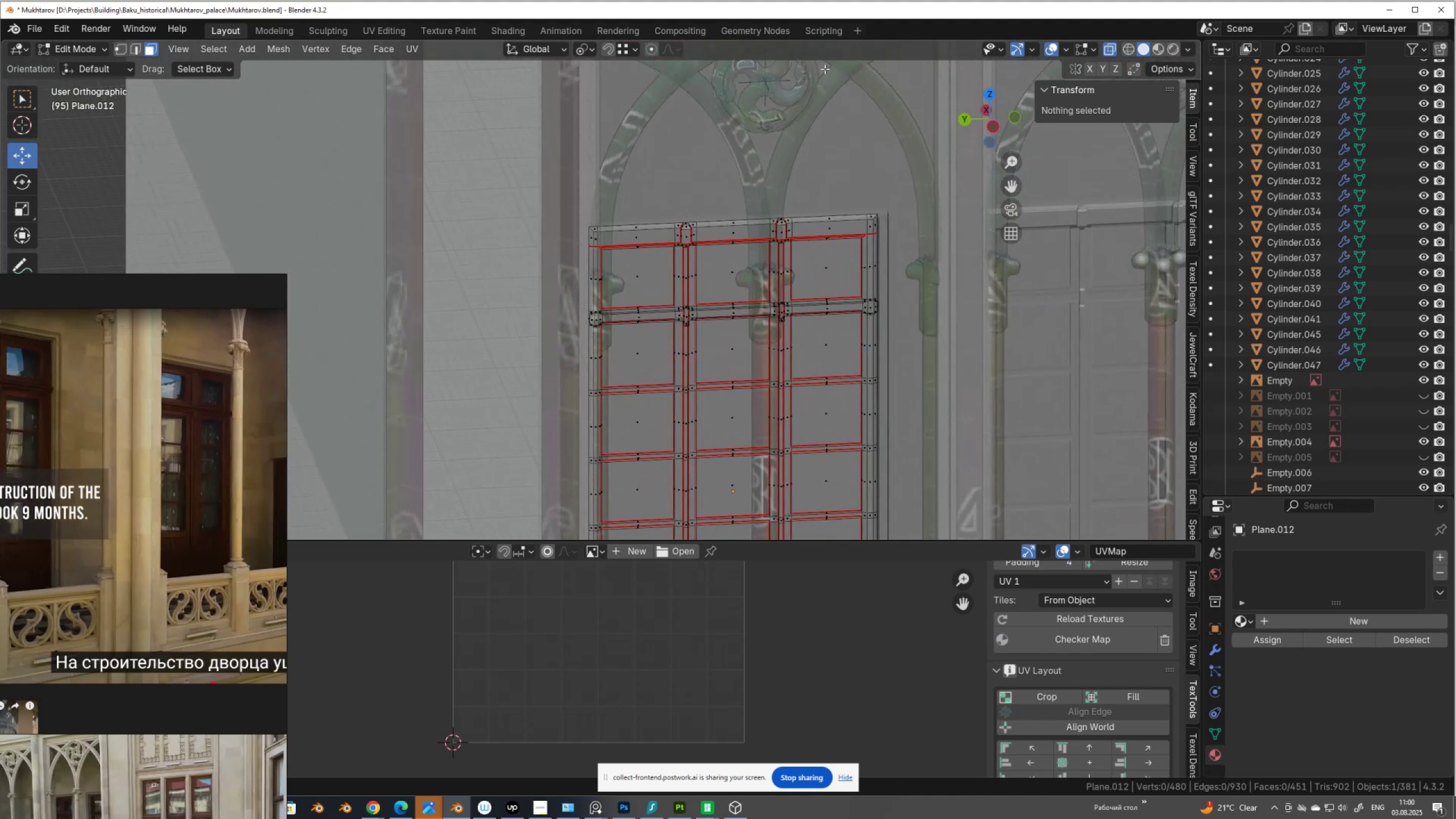 
hold_key(key=ShiftLeft, duration=0.97)
scroll: coordinate [680, 266], scroll_direction: up, amount: 5.0
 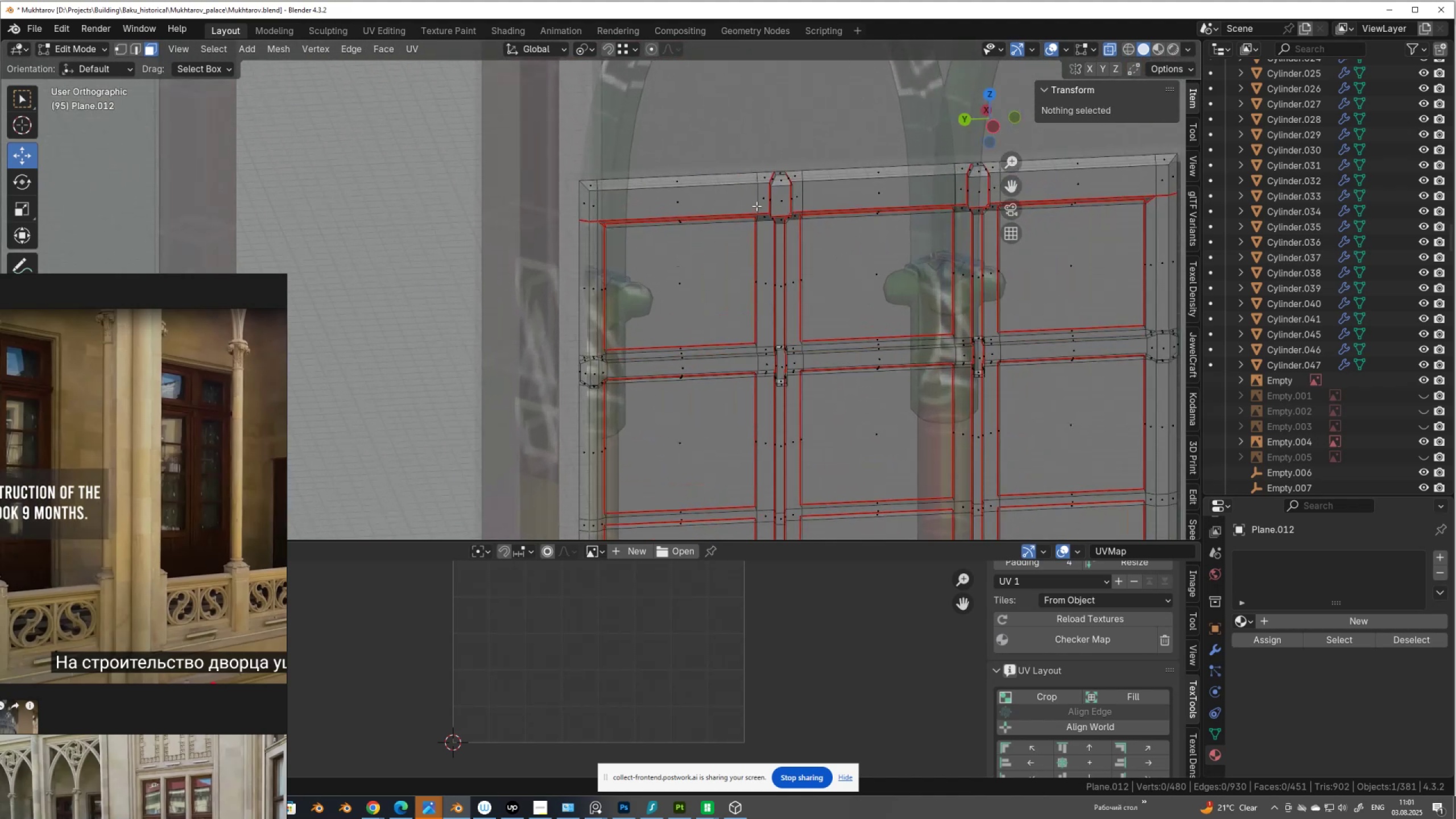 
hold_key(key=ShiftLeft, duration=1.18)
 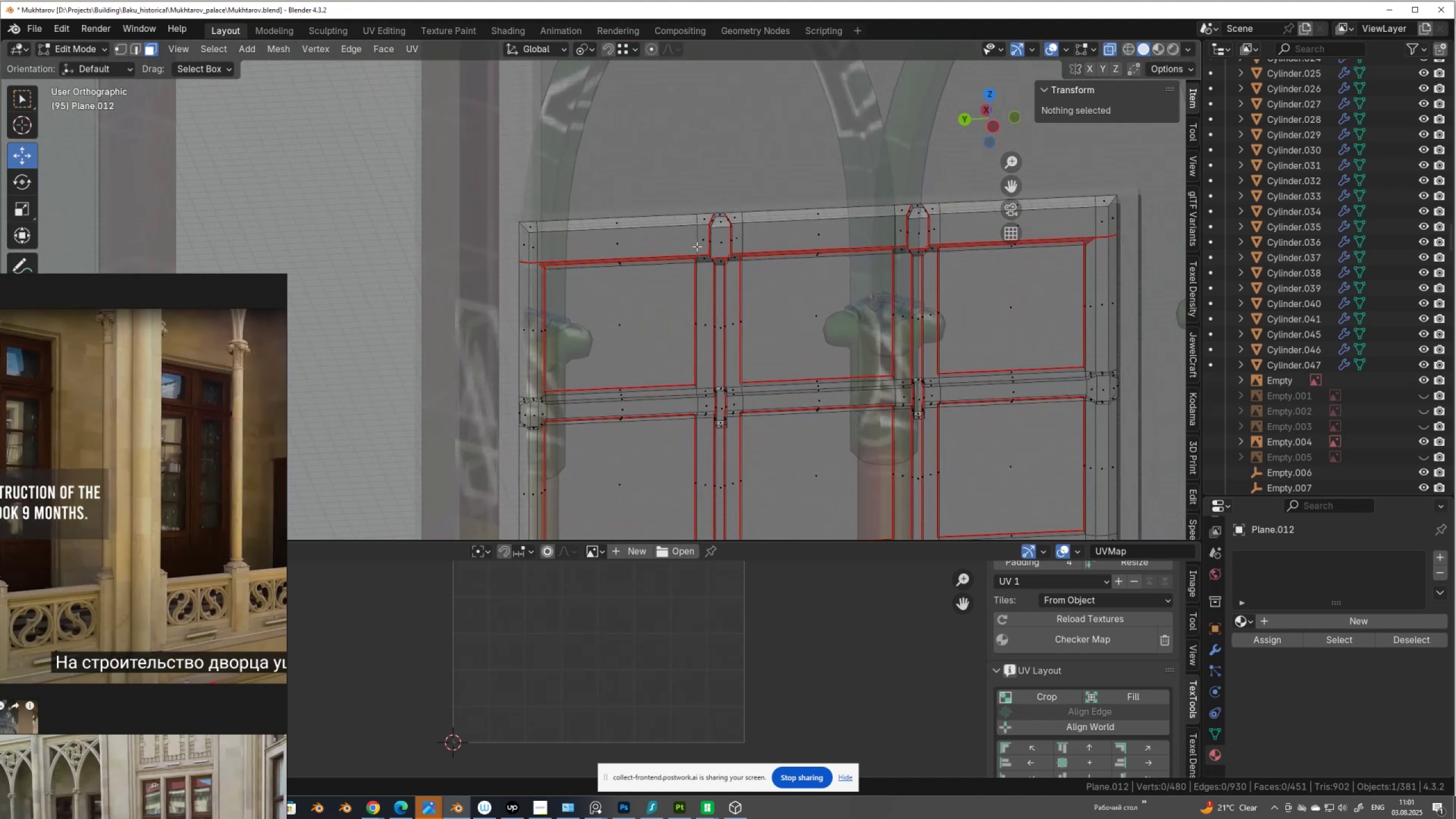 
scroll: coordinate [697, 246], scroll_direction: up, amount: 1.0
 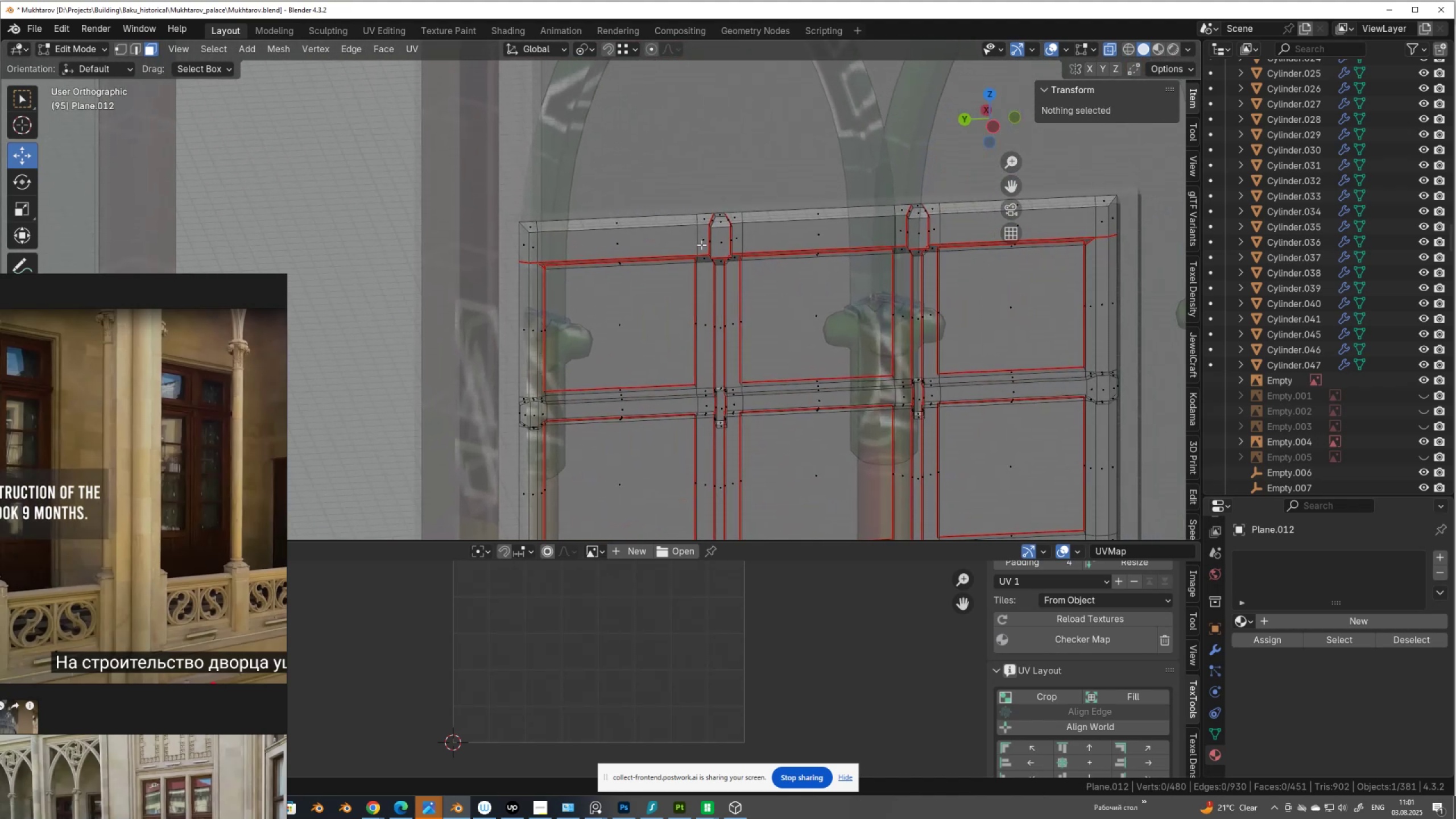 
key(Alt+AltLeft)
 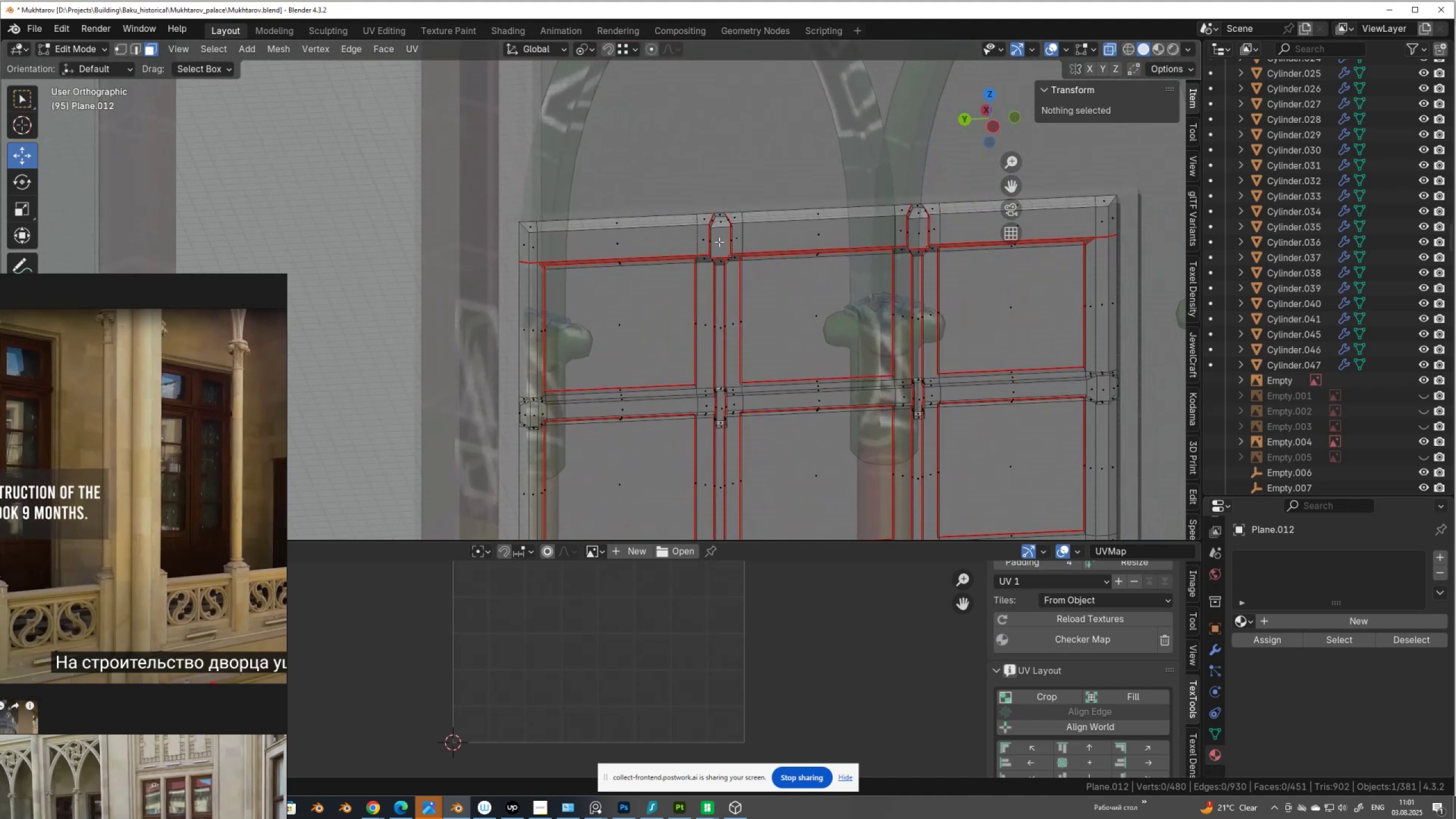 
key(Alt+Z)
 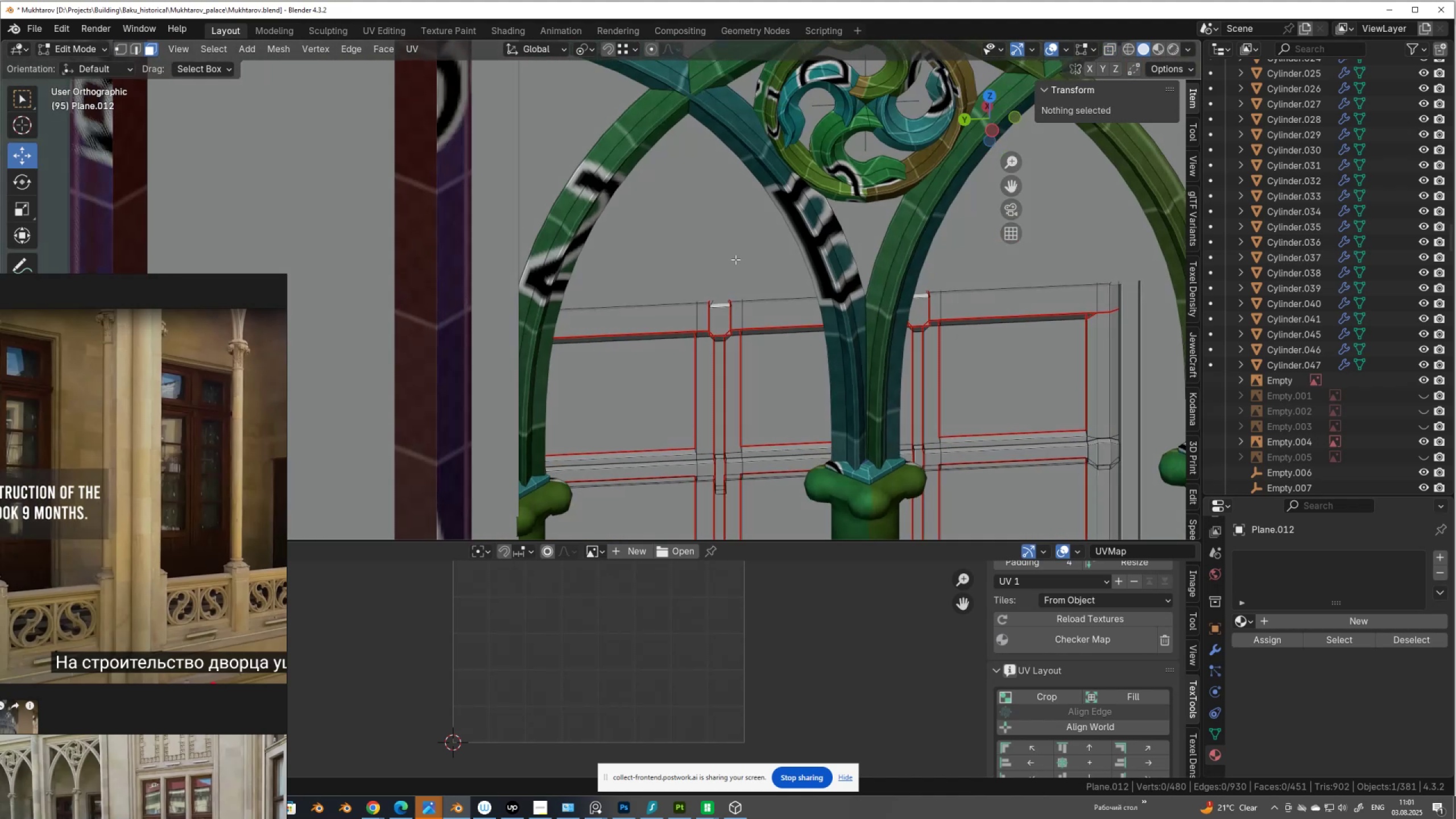 
scroll: coordinate [741, 265], scroll_direction: up, amount: 1.0
 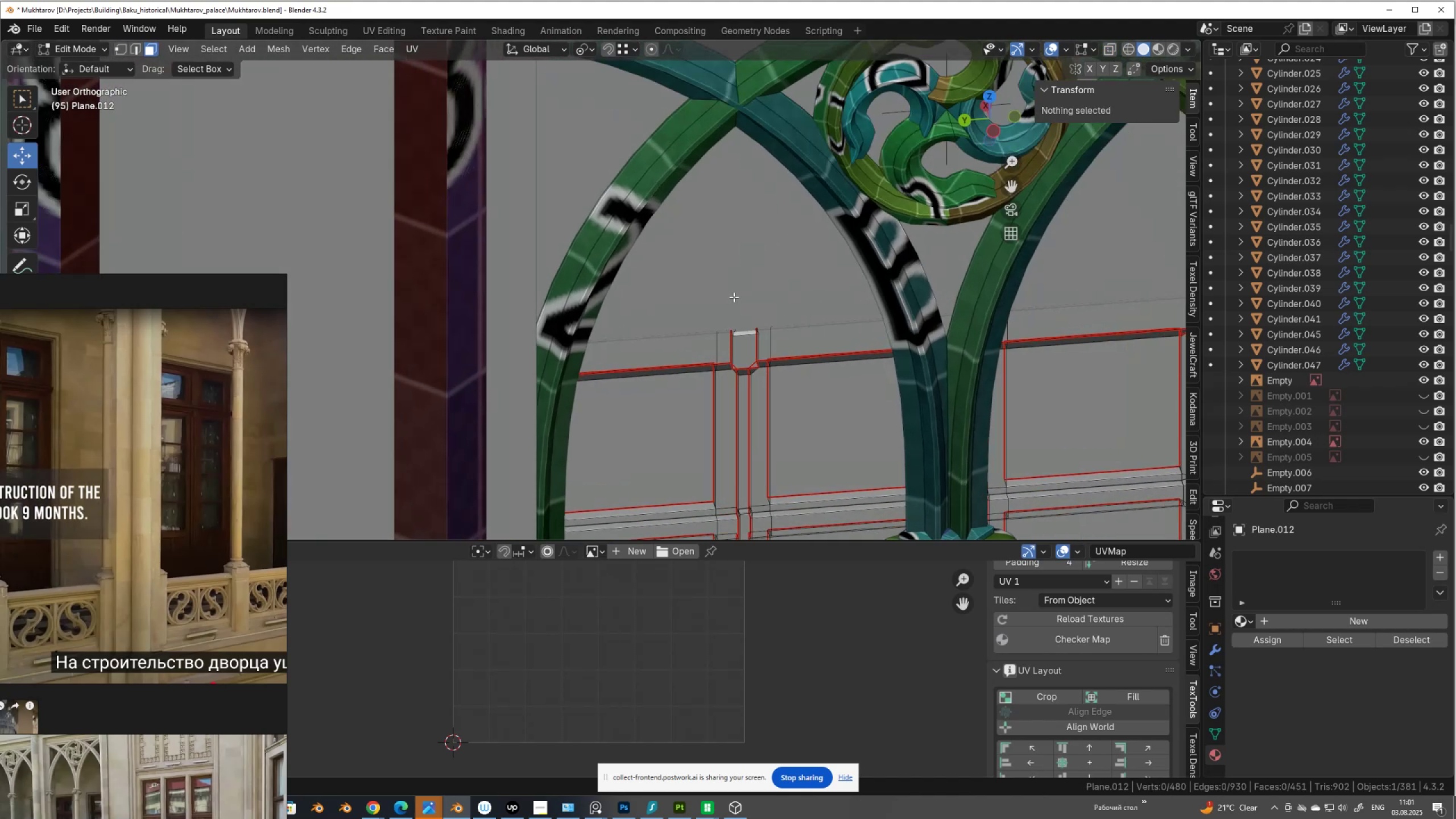 
key(Alt+AltLeft)
 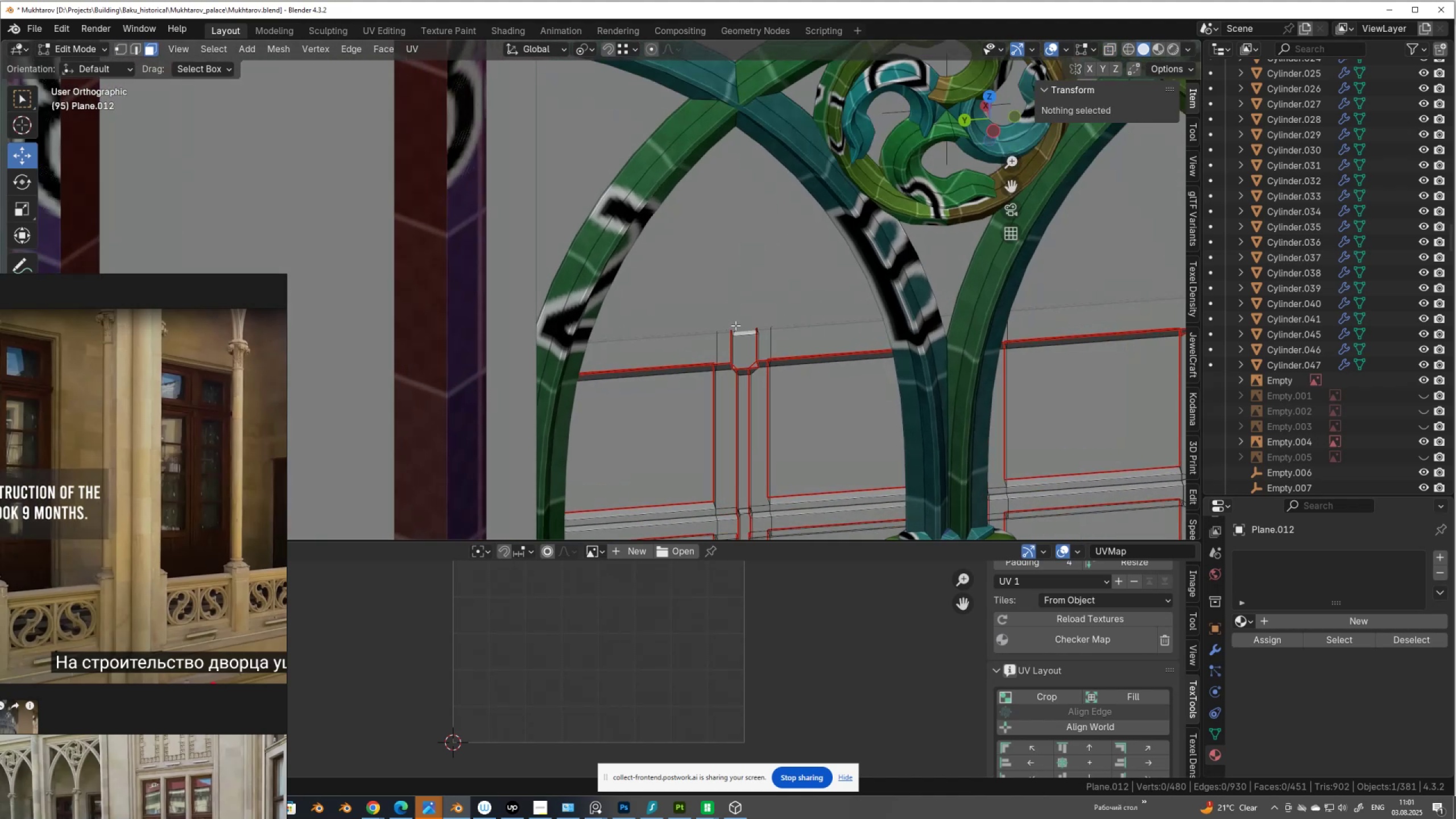 
key(Alt+AltLeft)
 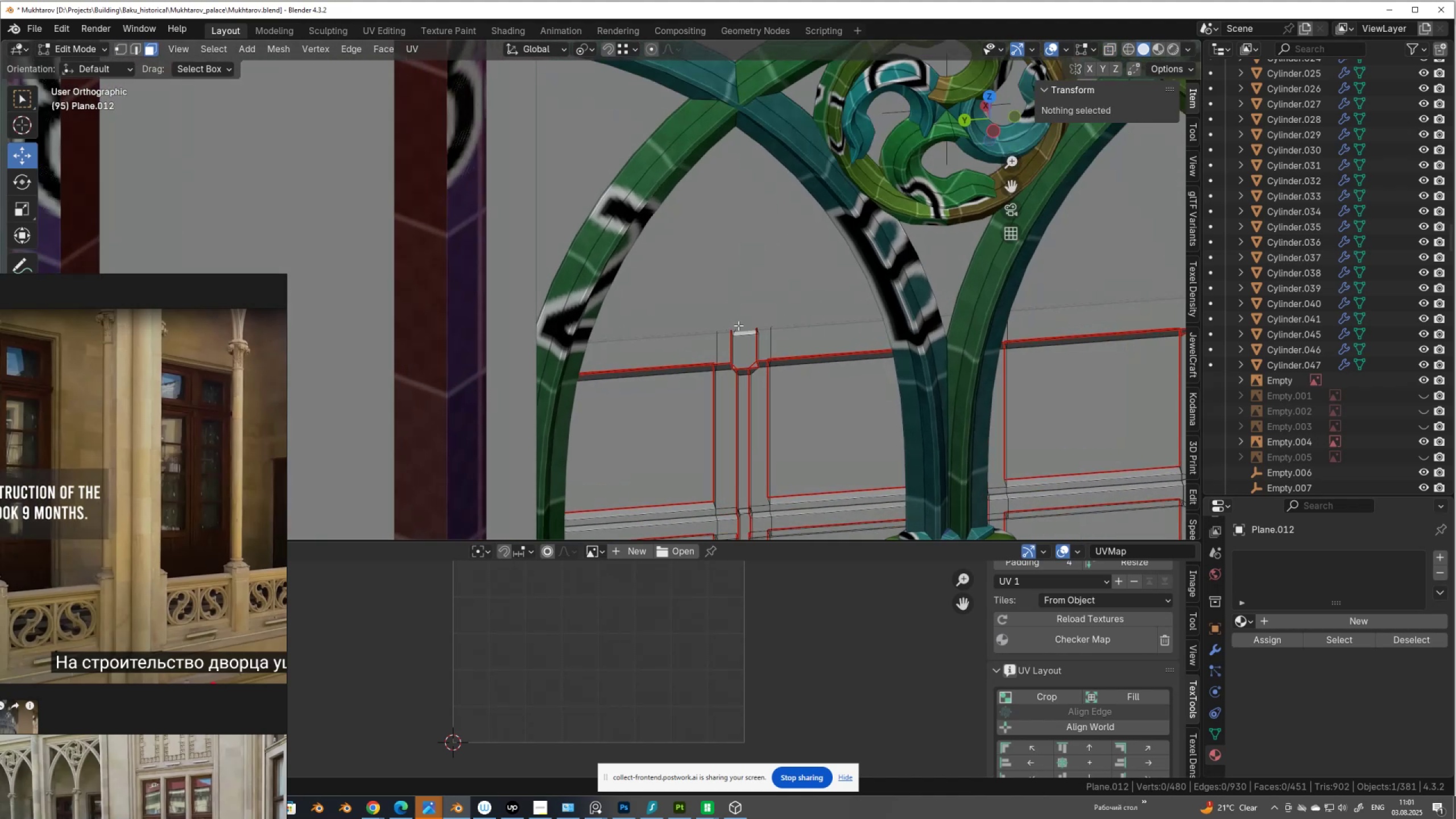 
key(Alt+Z)
 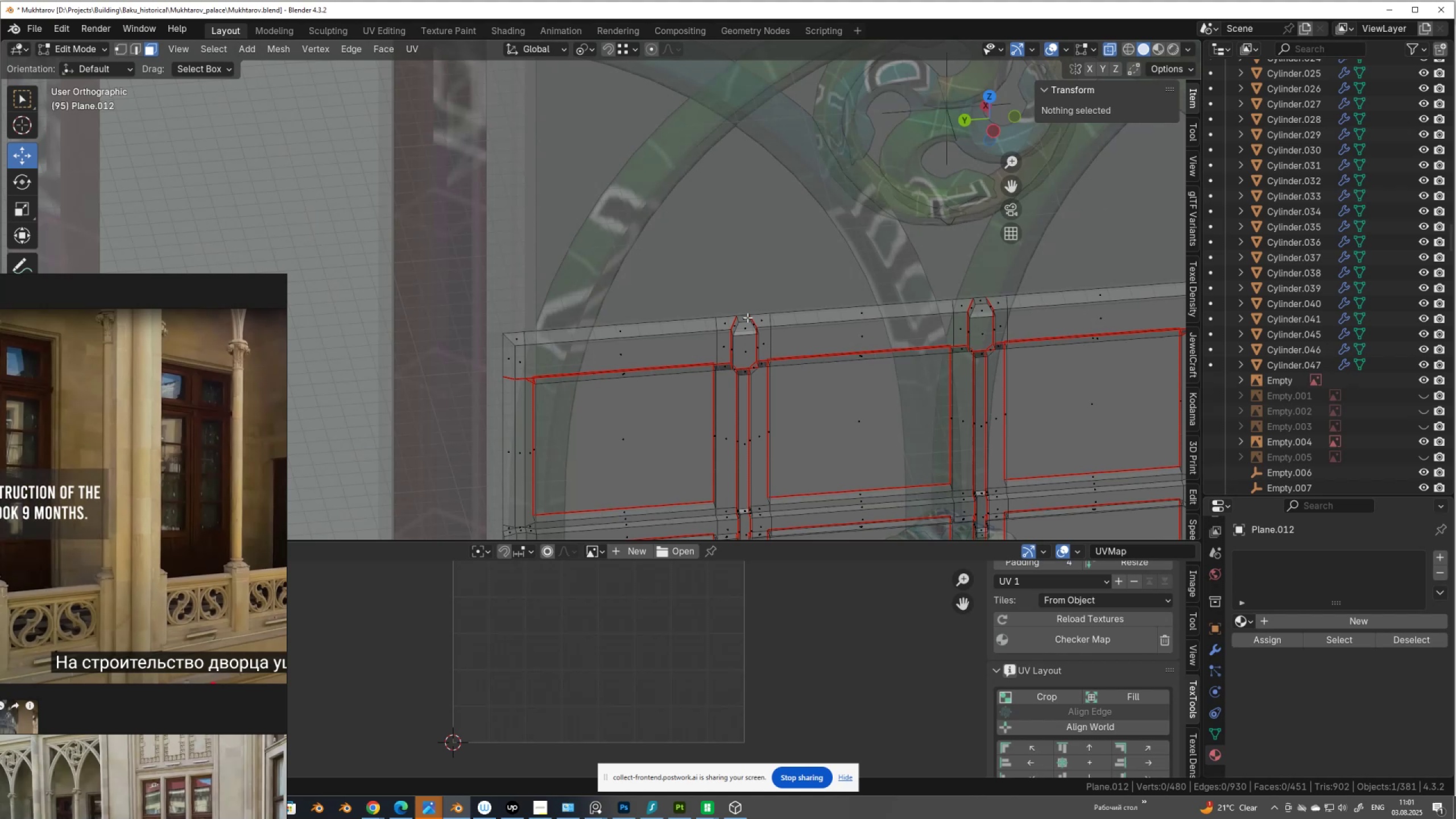 
left_click([746, 318])
 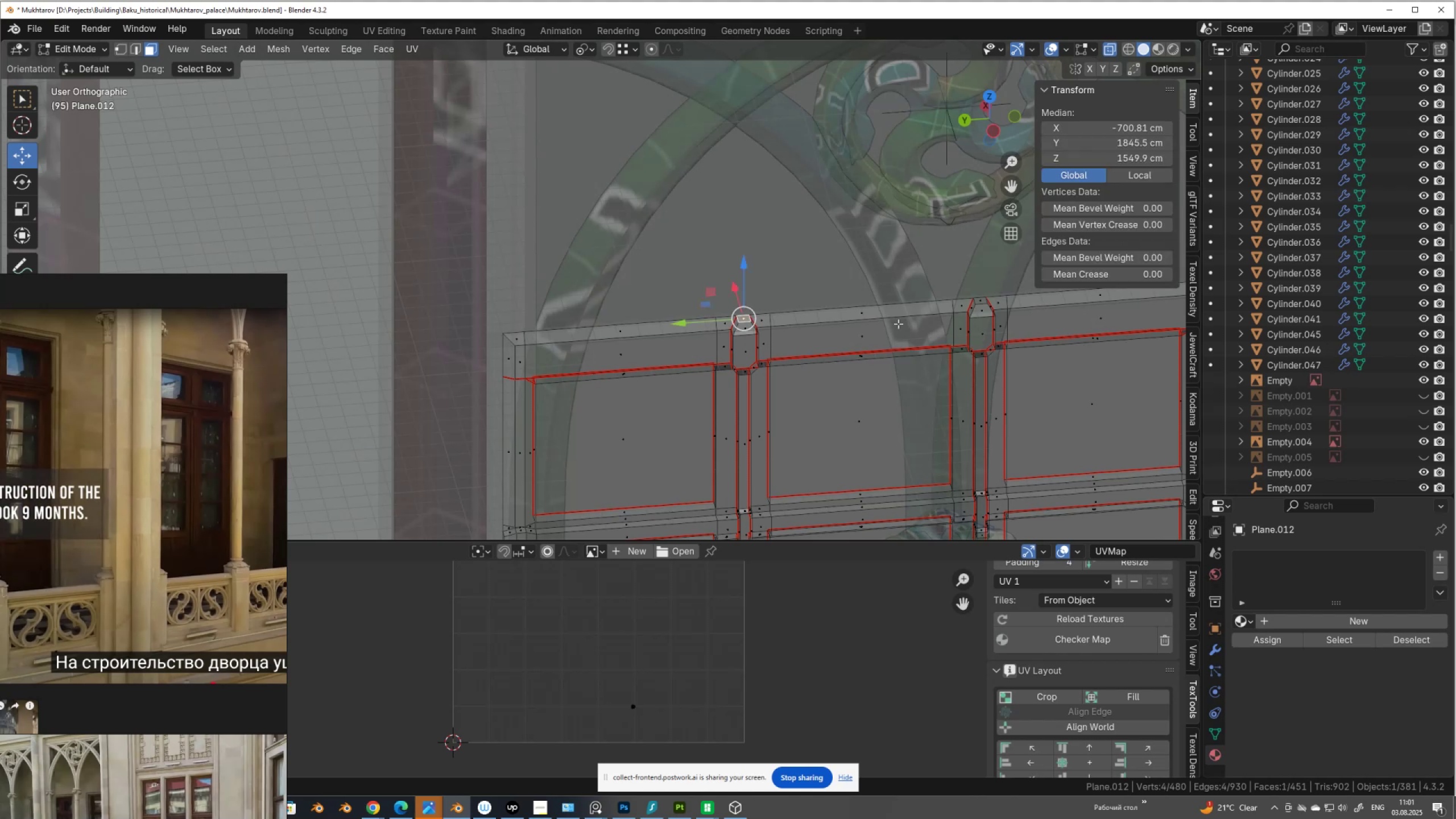 
hold_key(key=ShiftLeft, duration=1.05)
left_click([982, 299])
 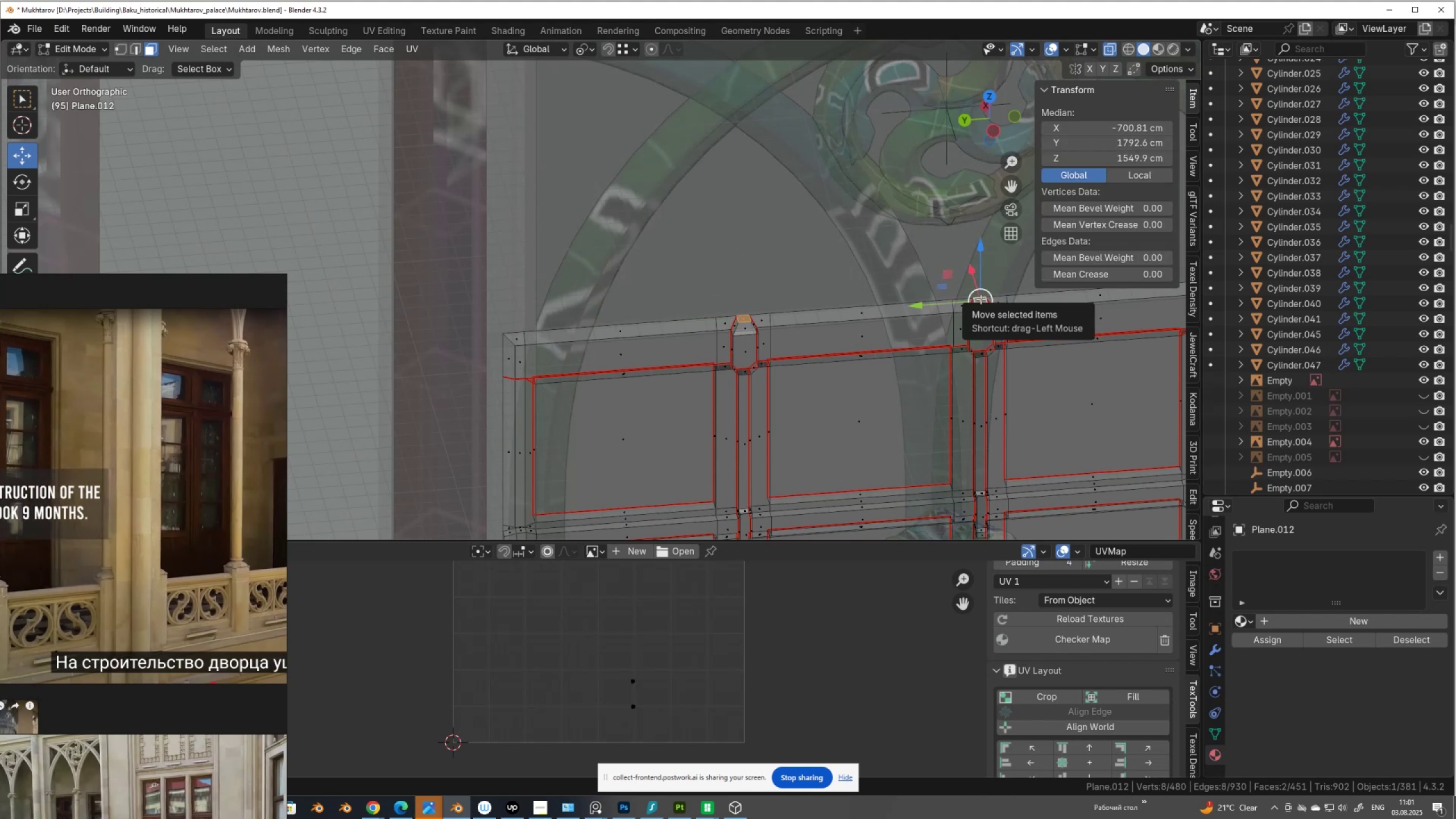 
key(X)
 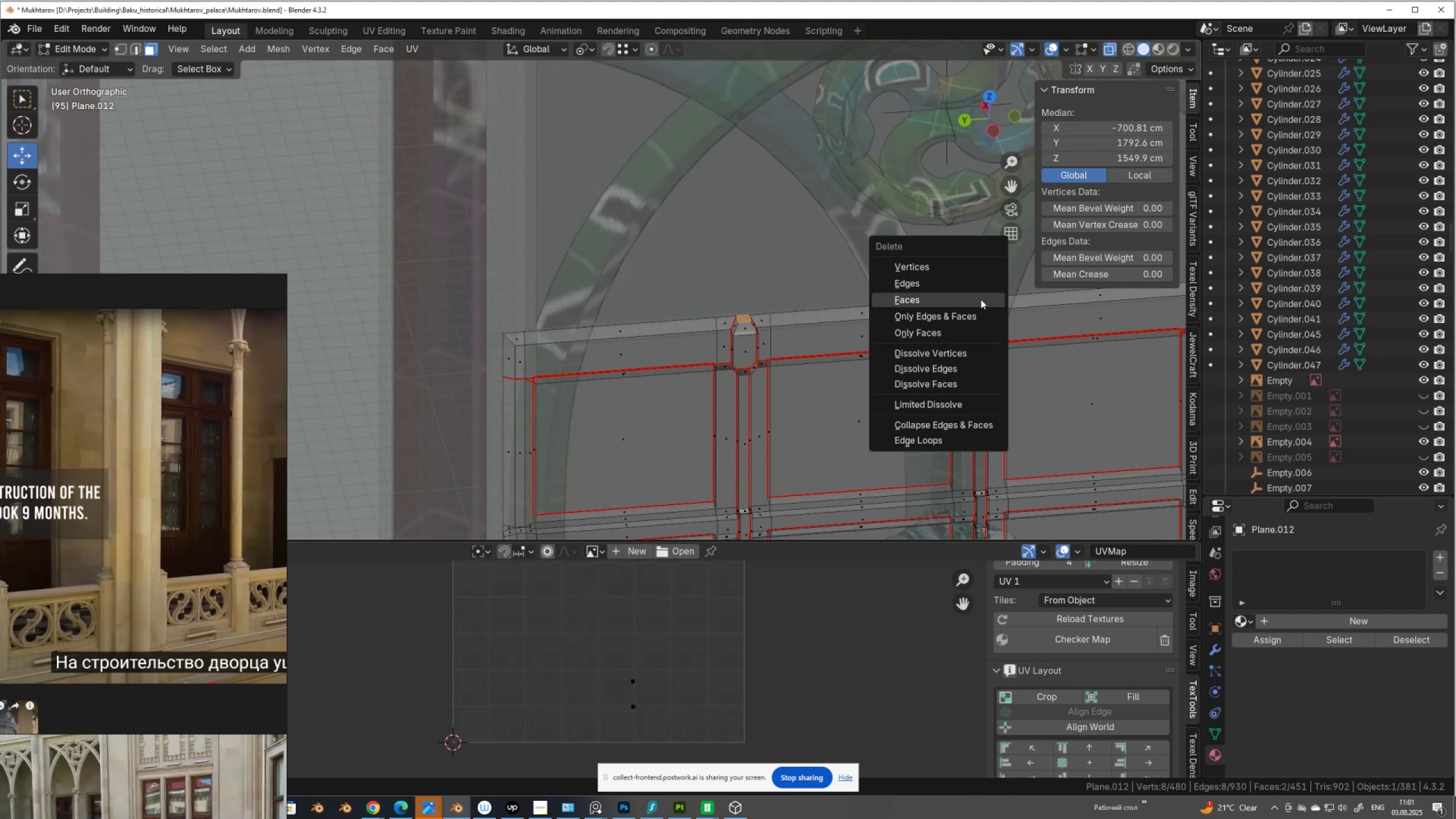 
left_click([981, 299])
 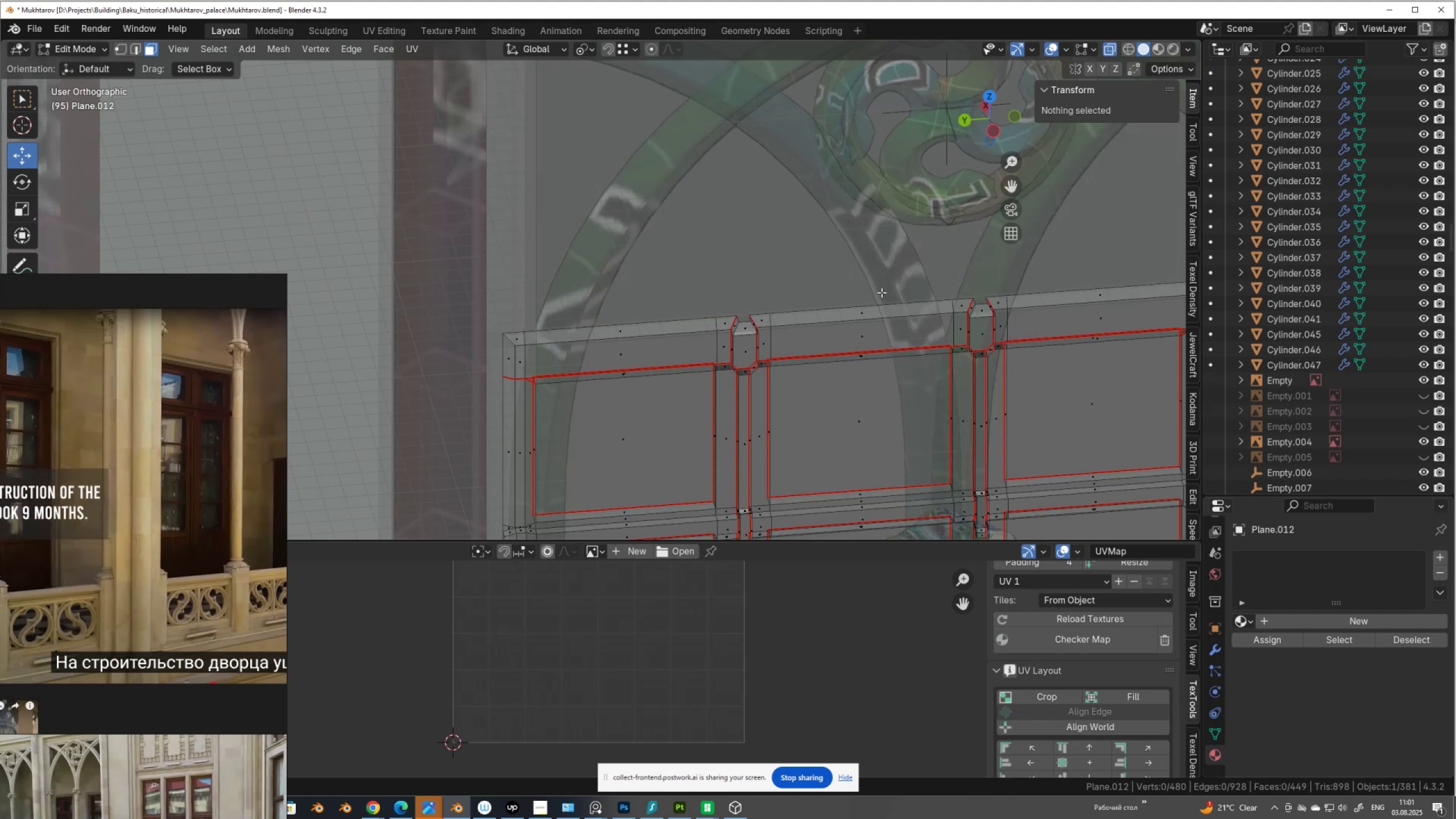 
type(sau)
 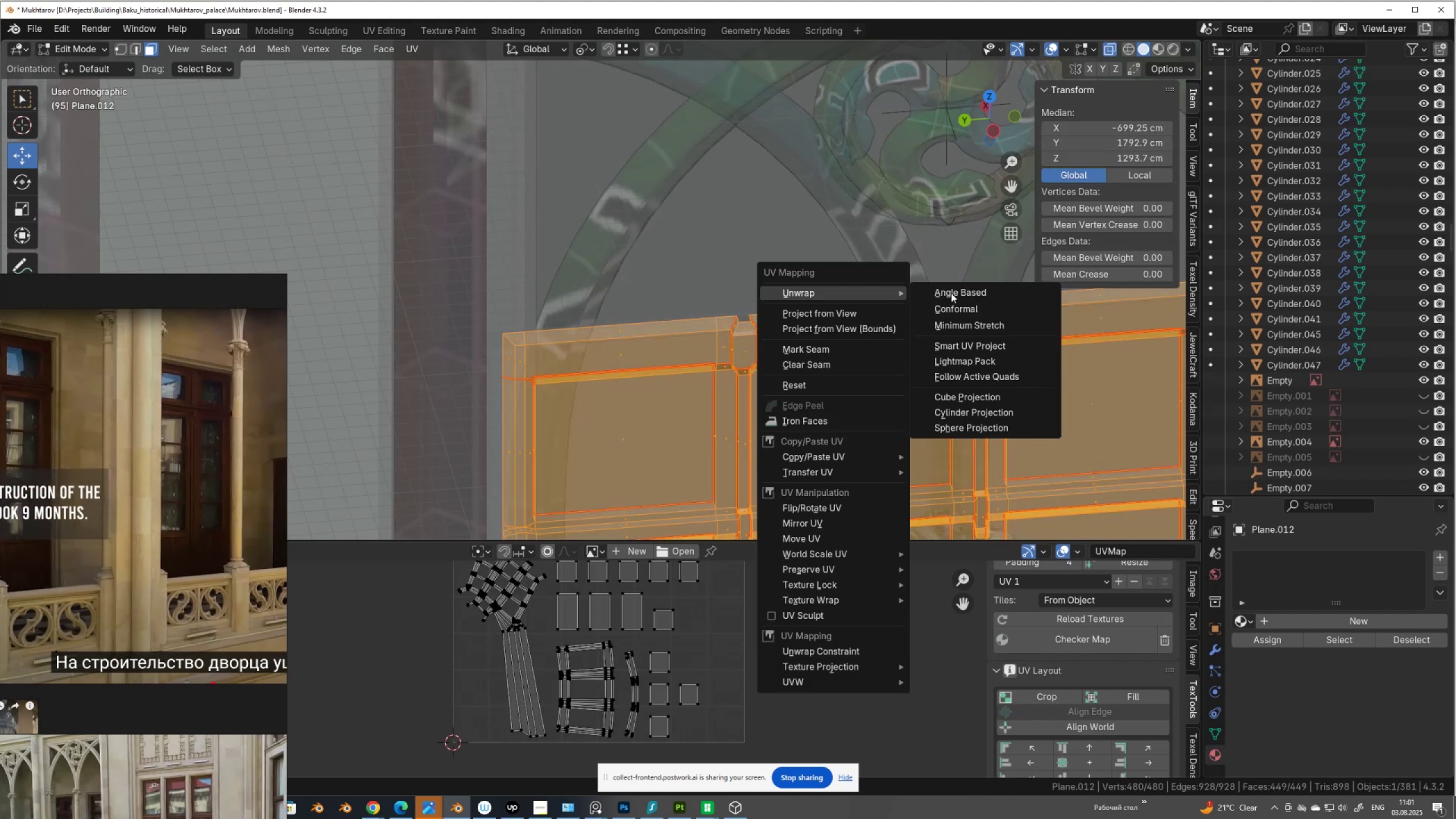 
left_click([953, 290])
 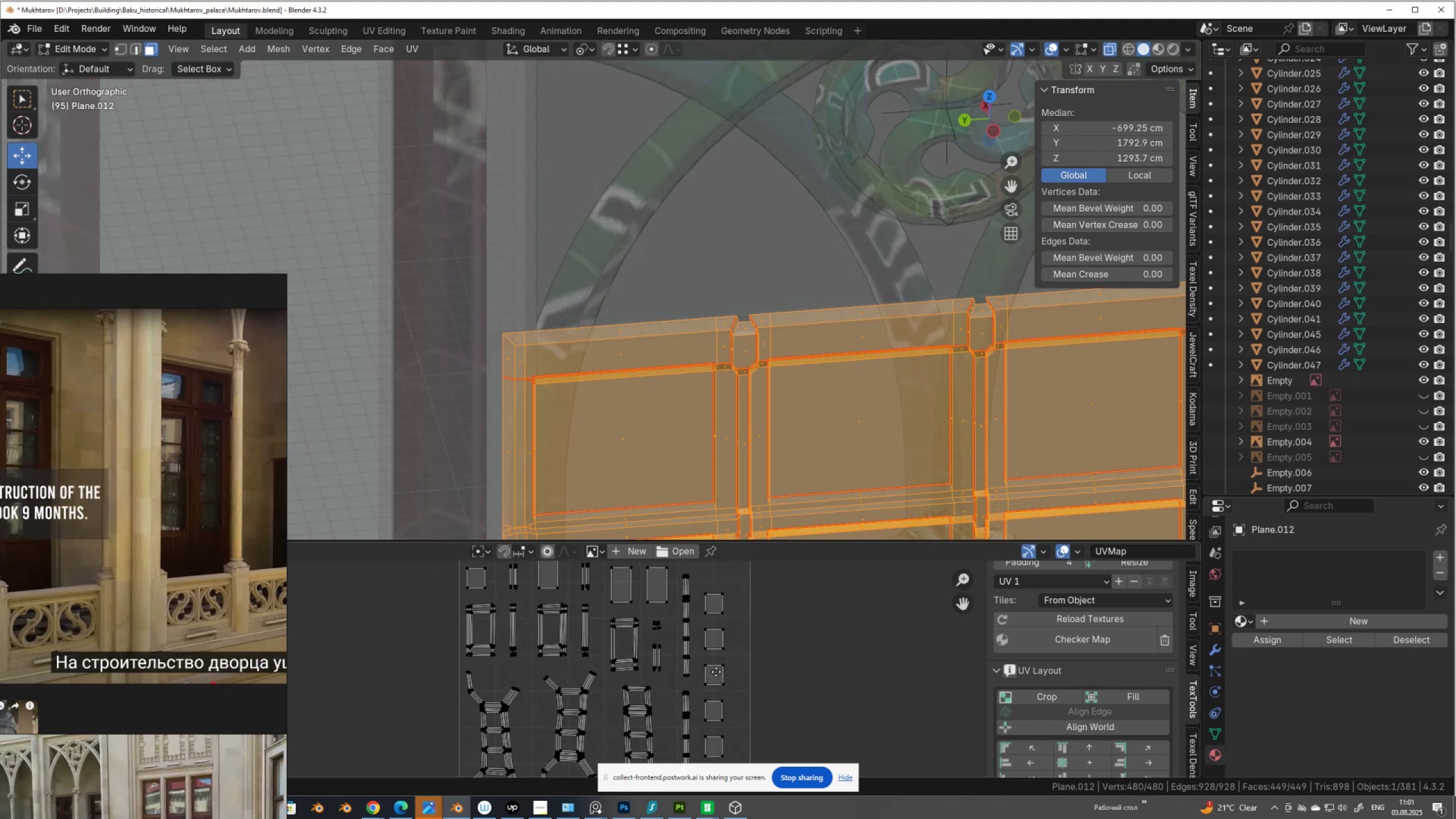 
scroll: coordinate [700, 621], scroll_direction: up, amount: 3.0
 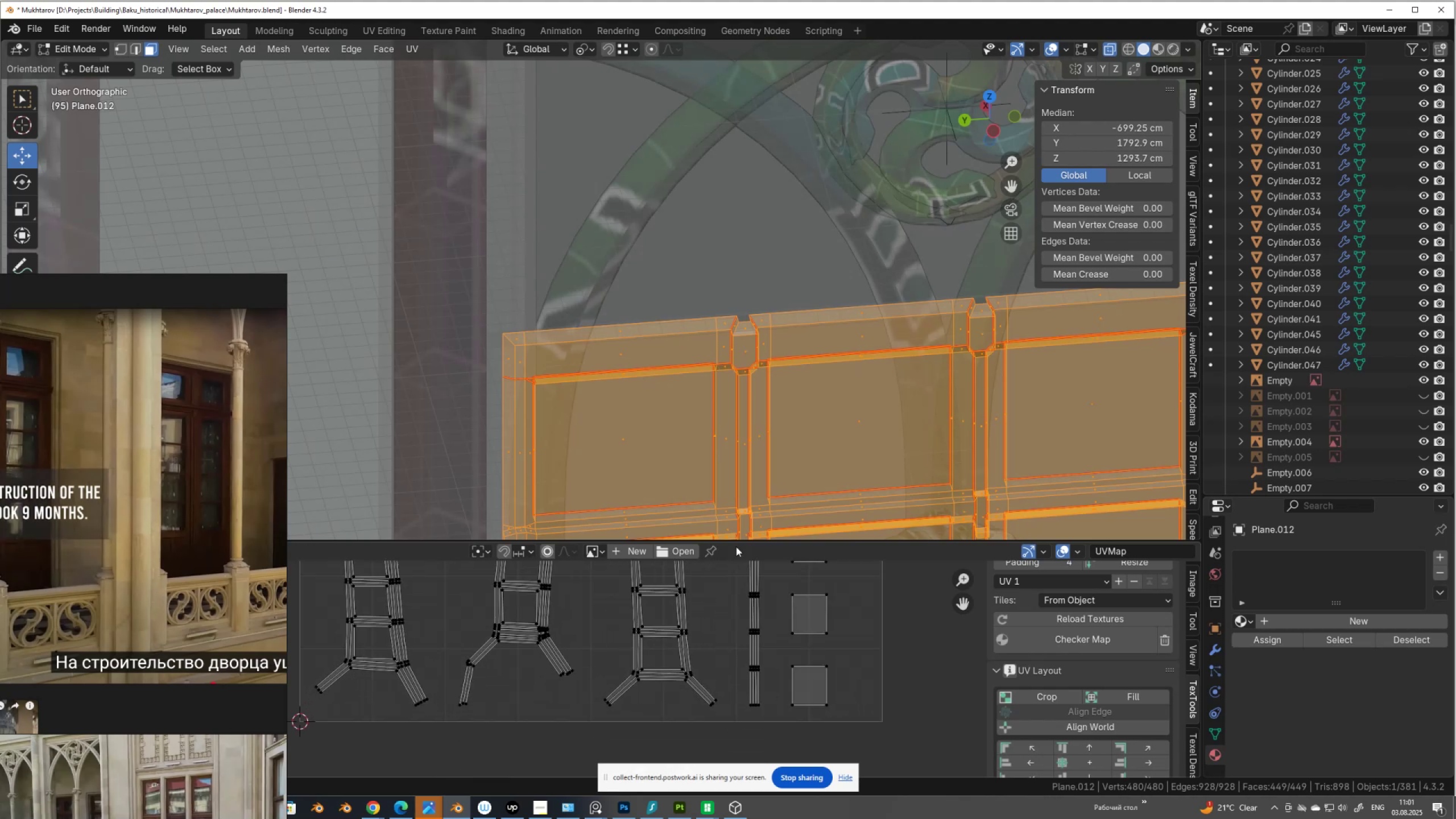 
scroll: coordinate [890, 222], scroll_direction: down, amount: 3.0
 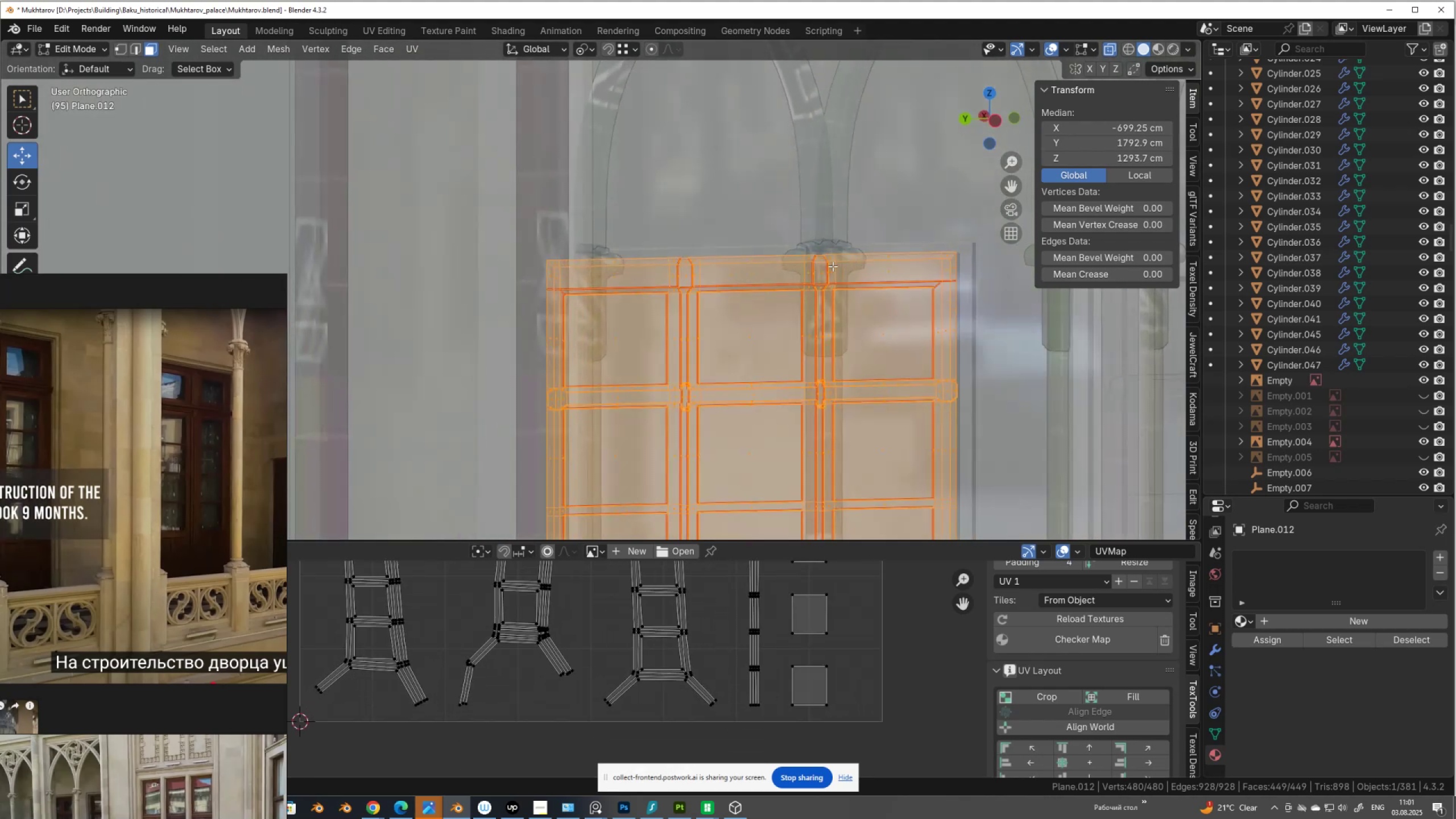 
scroll: coordinate [823, 384], scroll_direction: up, amount: 3.0
 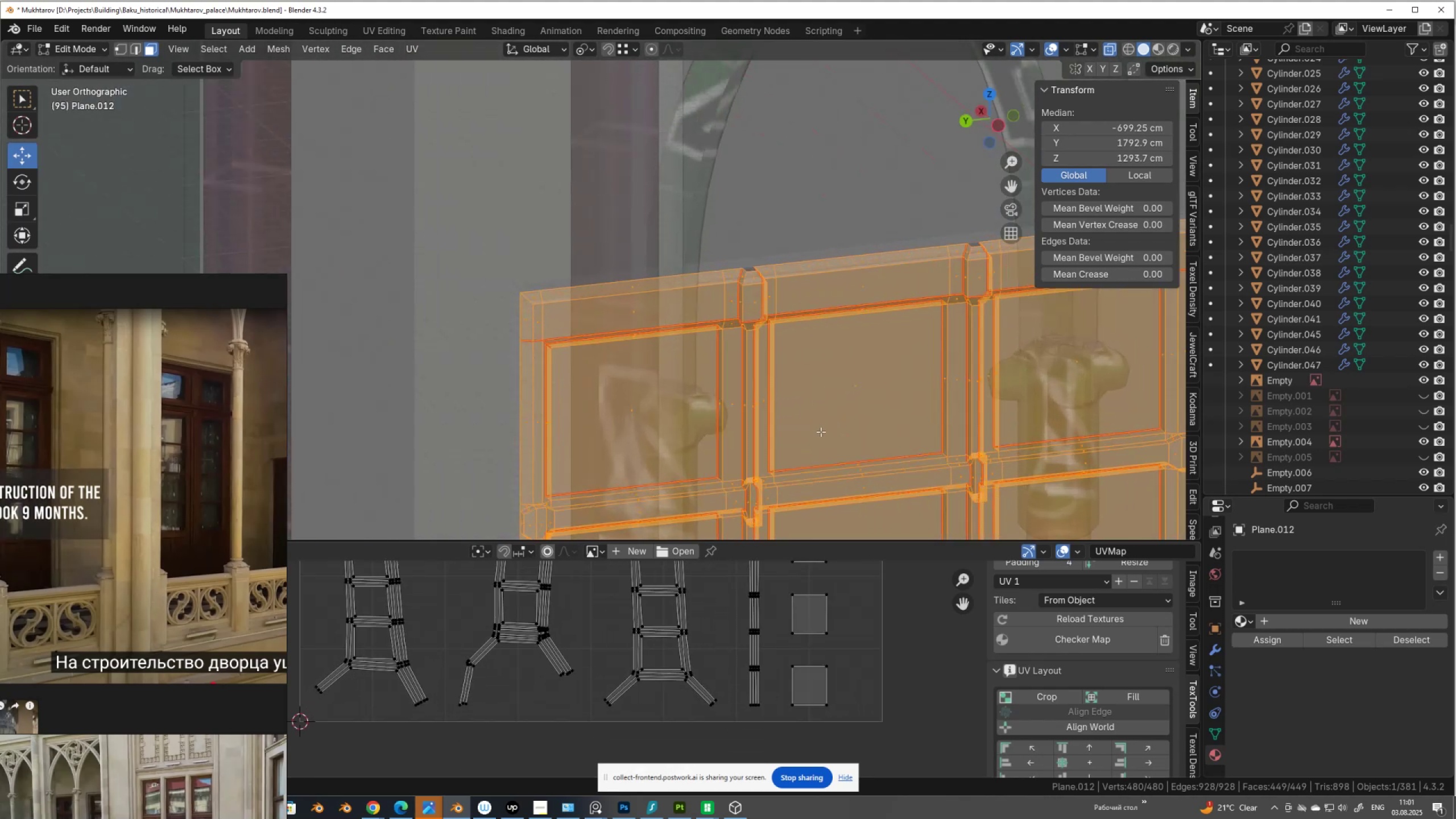 
hold_key(key=ShiftLeft, duration=0.38)
 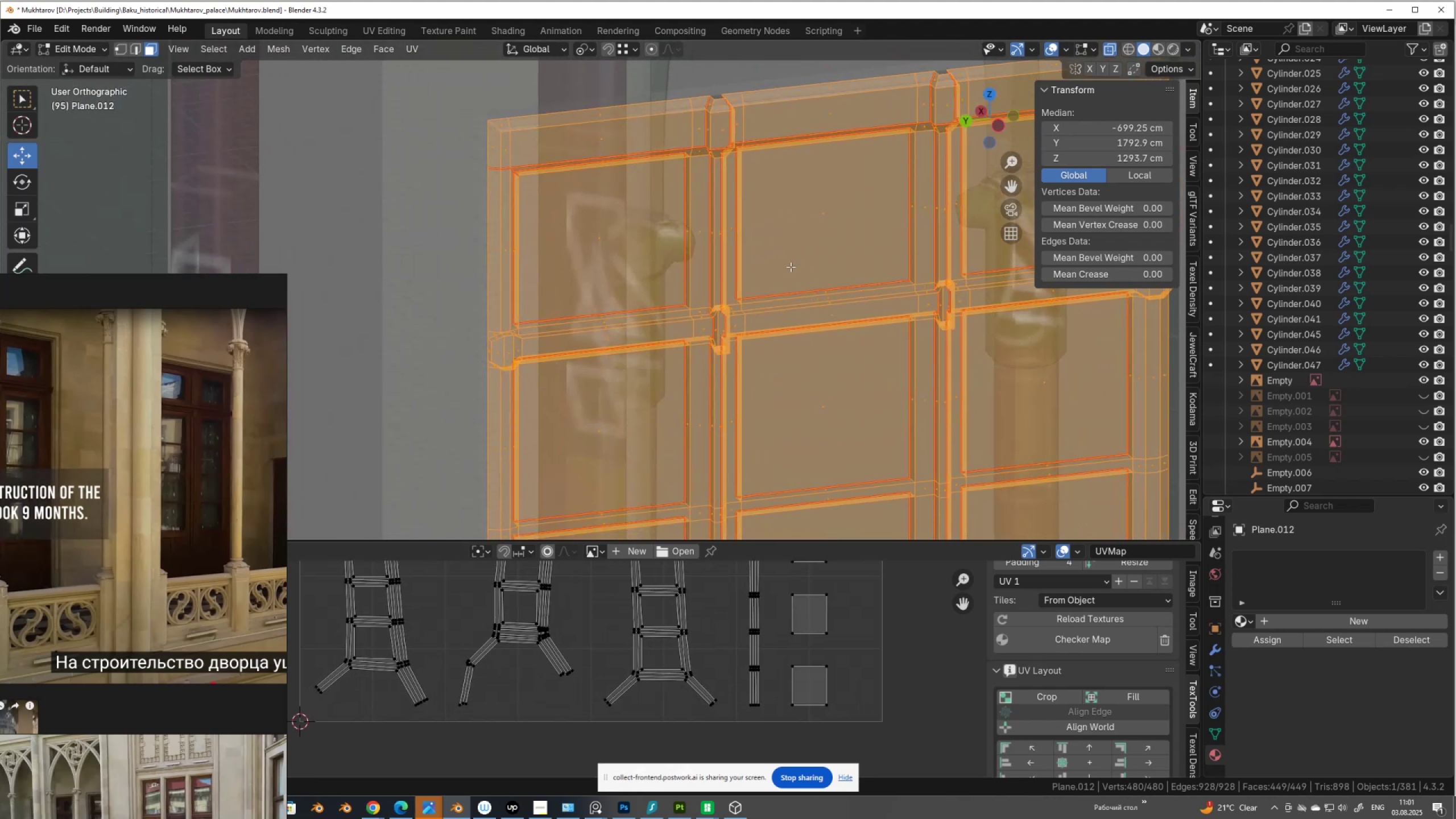 
scroll: coordinate [791, 267], scroll_direction: up, amount: 3.0
 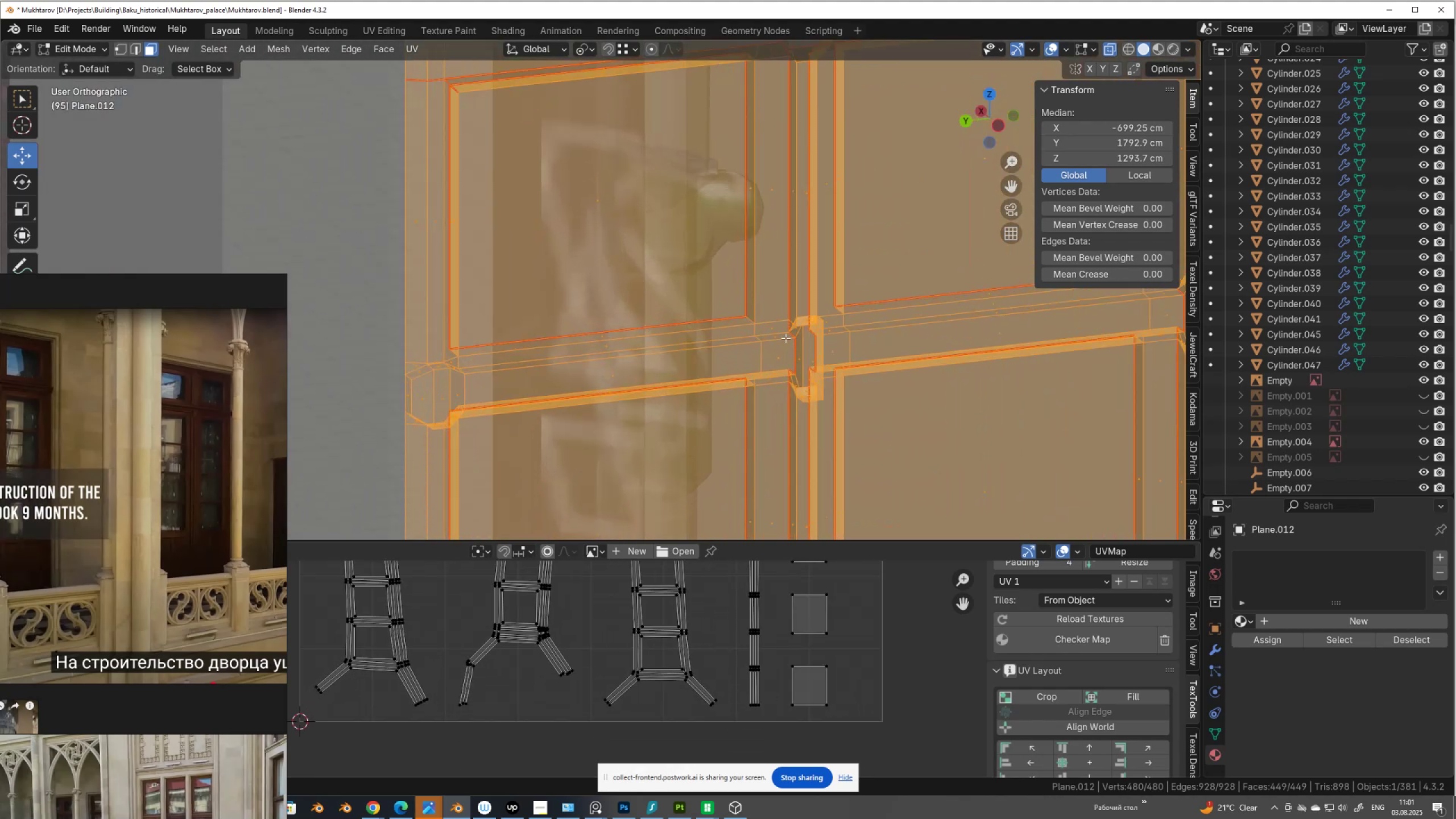 
key(Alt+Shift+AltLeft)
 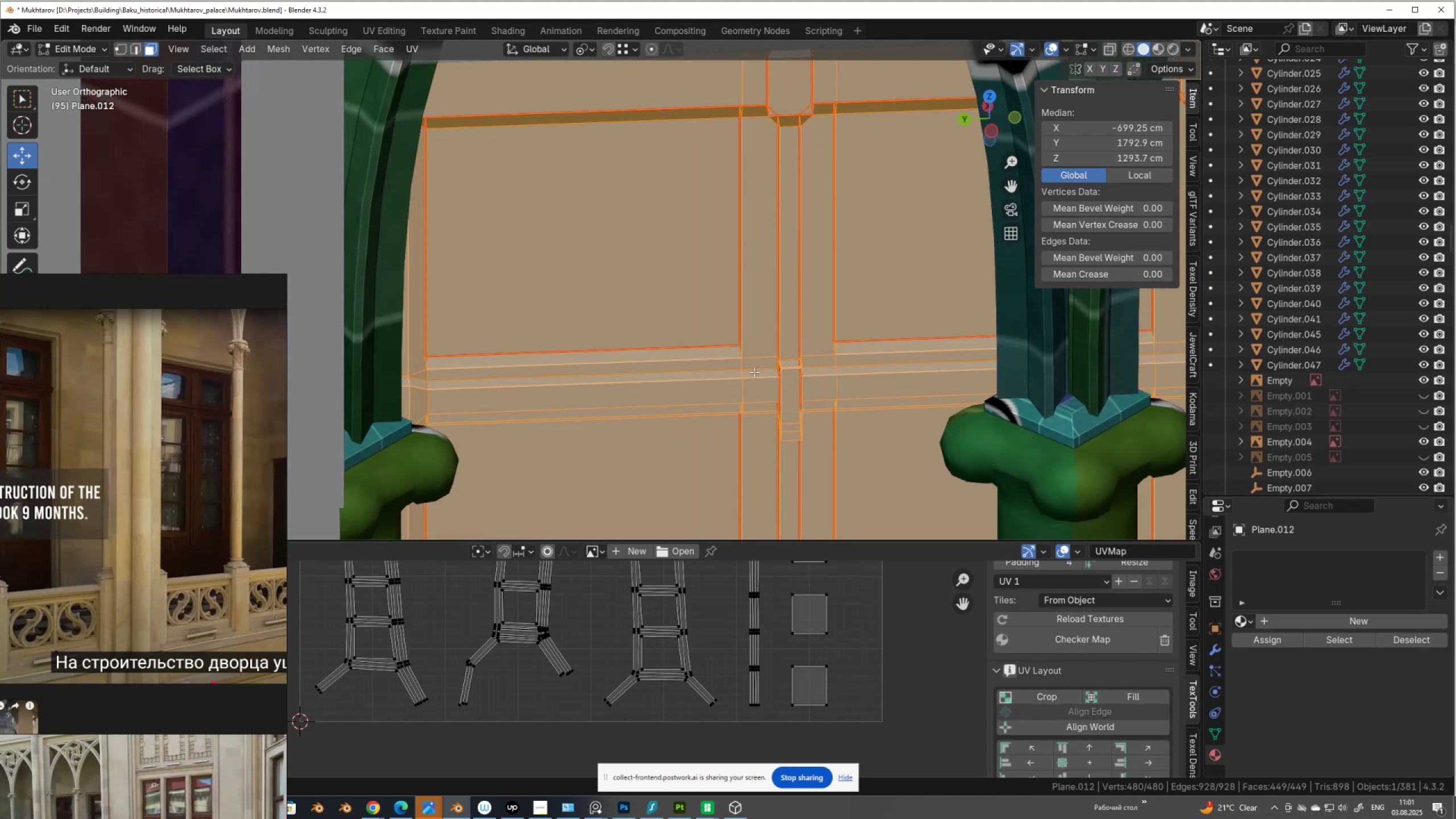 
key(Alt+Shift+Z)
 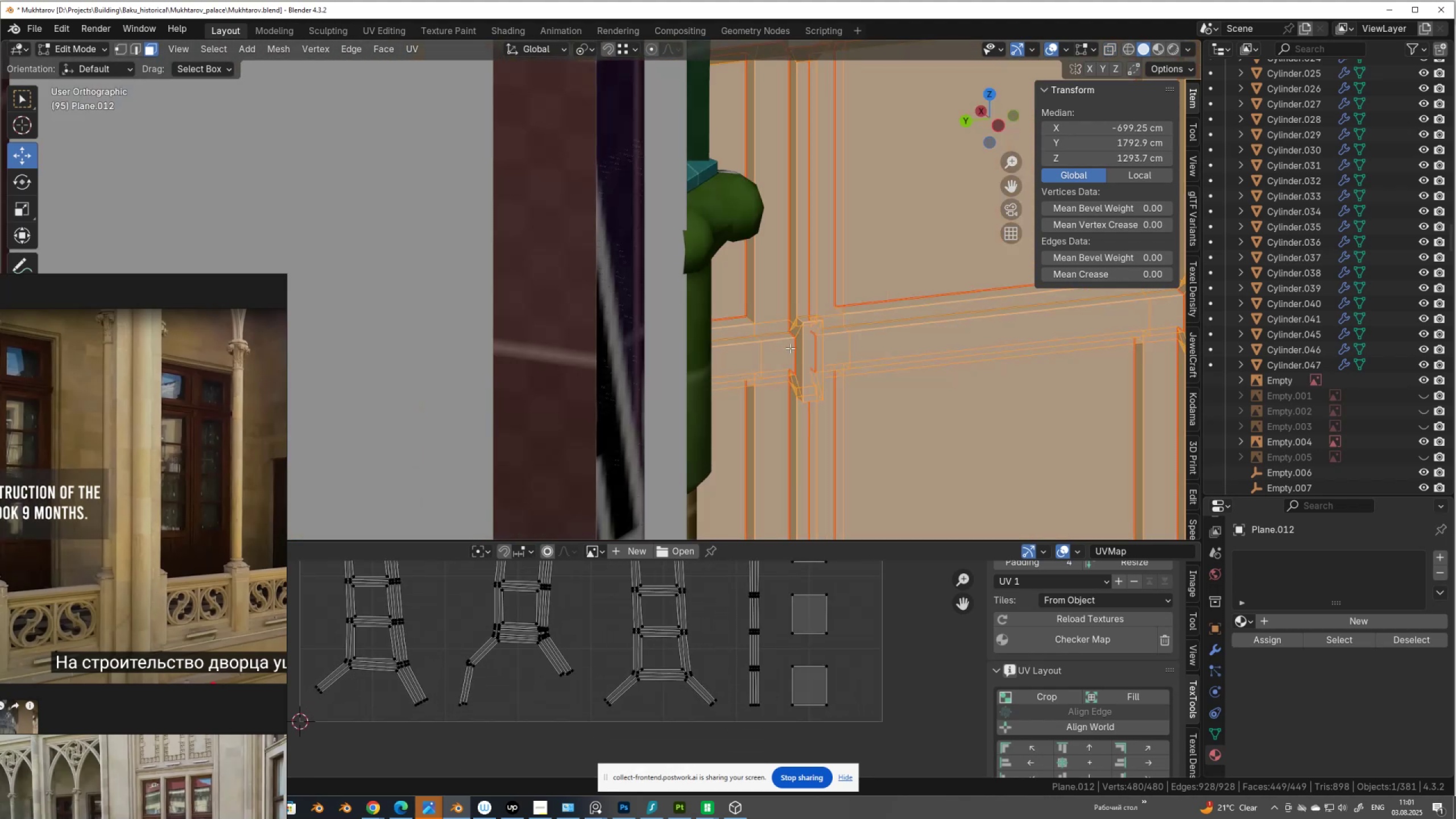 
key(2)
 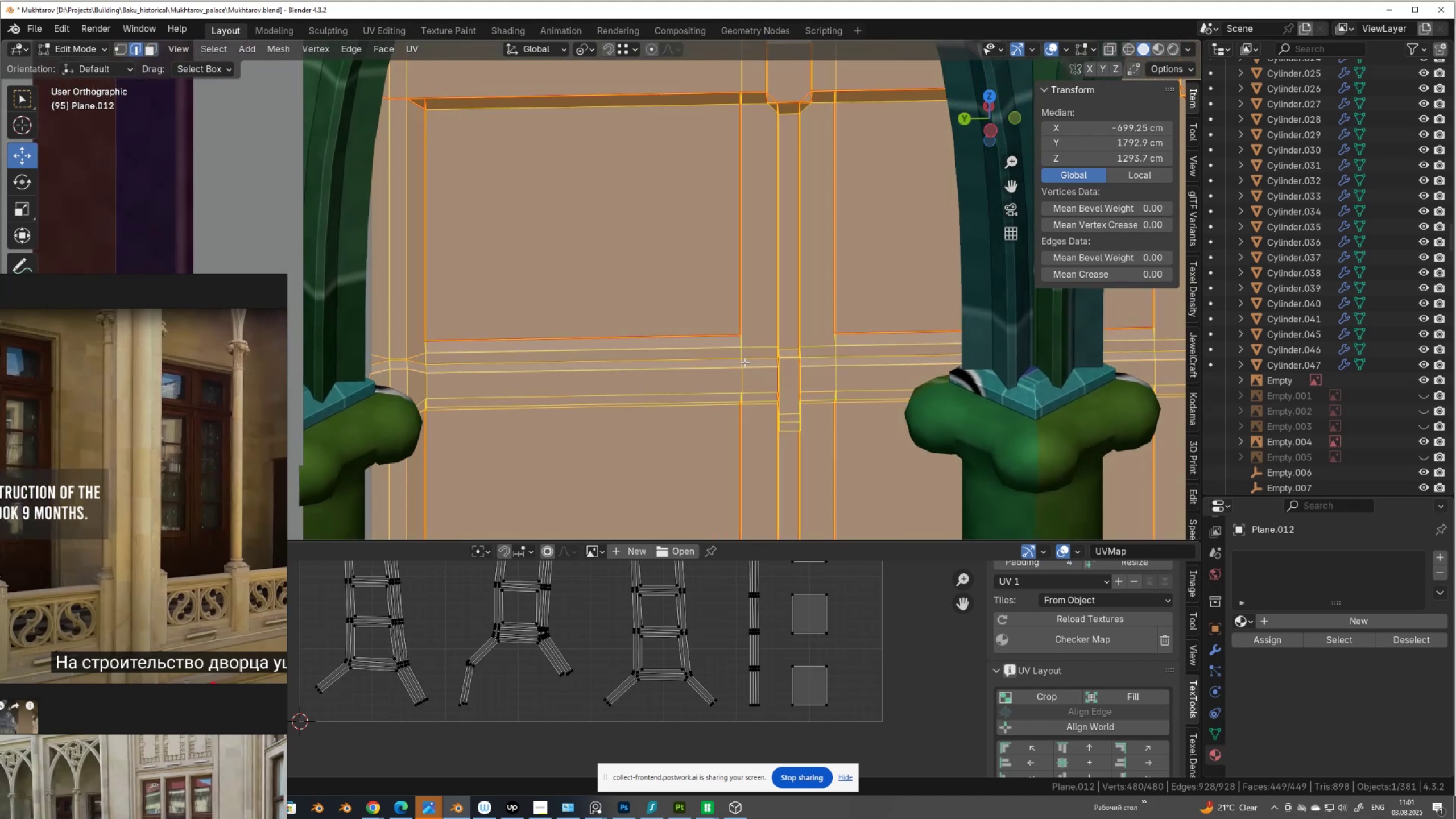 
hold_key(key=AltLeft, duration=0.53)
left_click([739, 358])
 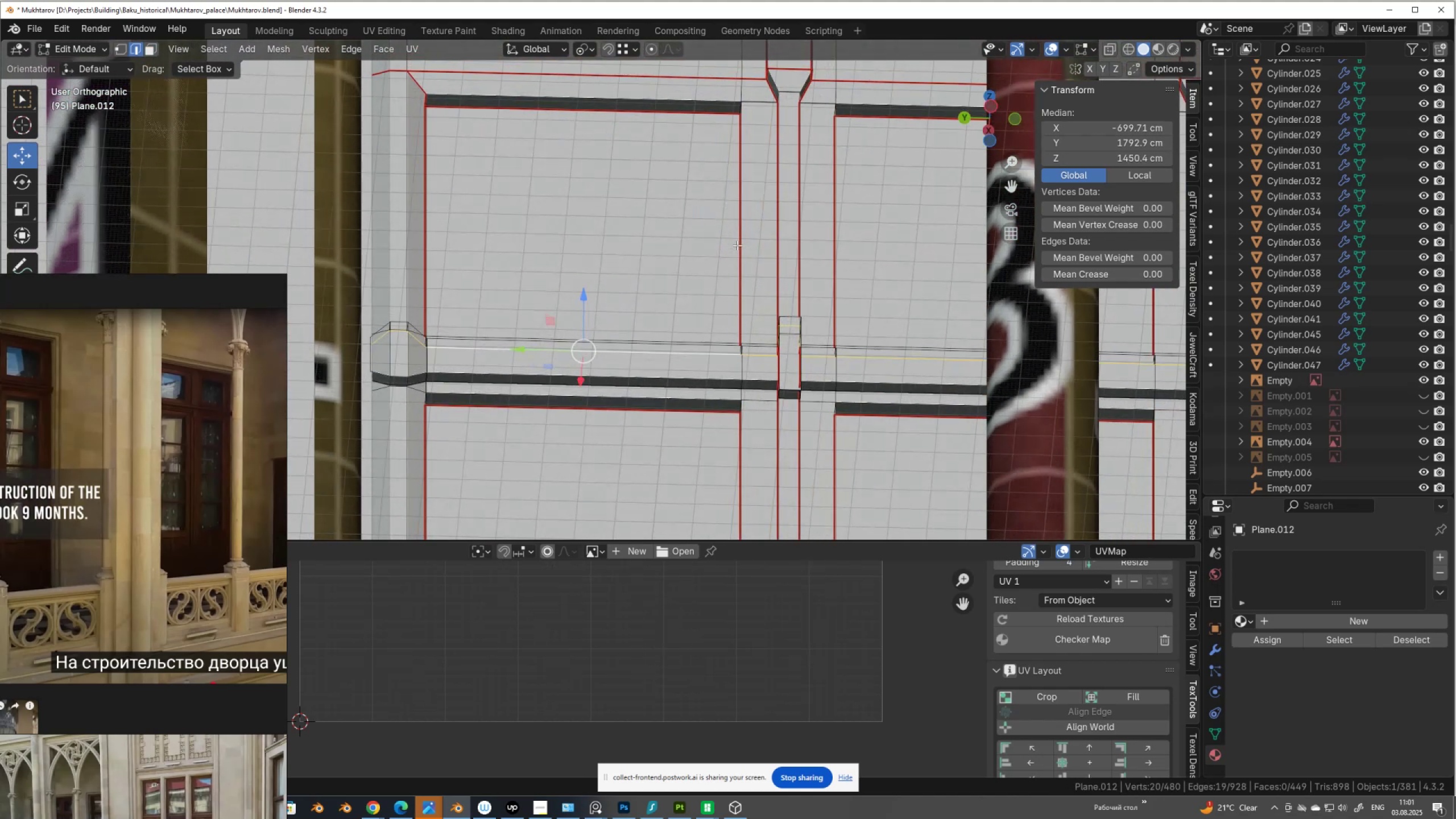 
hold_key(key=ShiftLeft, duration=0.92)
hold_key(key=AltLeft, duration=0.9)
left_click([709, 384])
 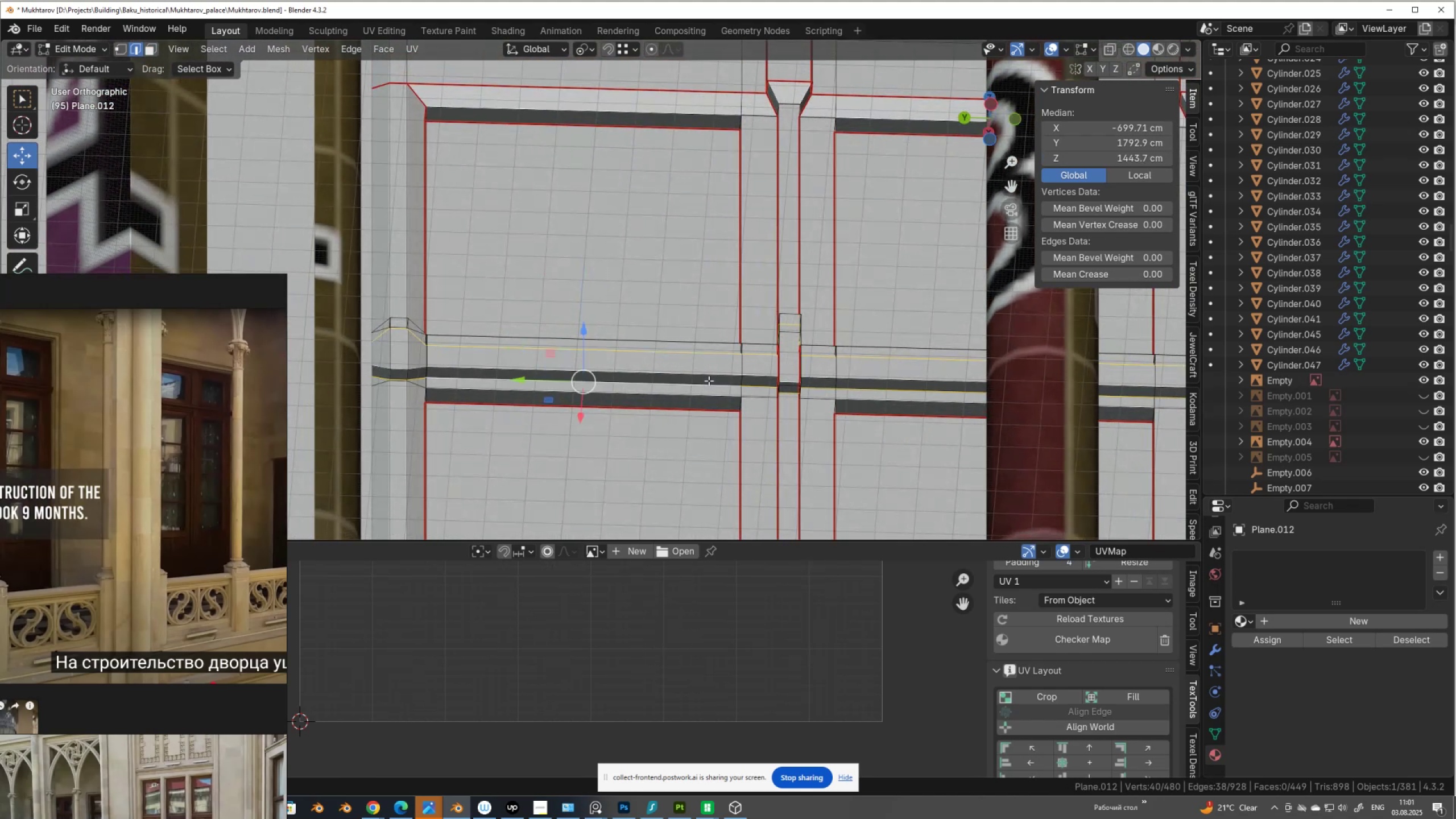 
scroll: coordinate [709, 380], scroll_direction: down, amount: 4.0
 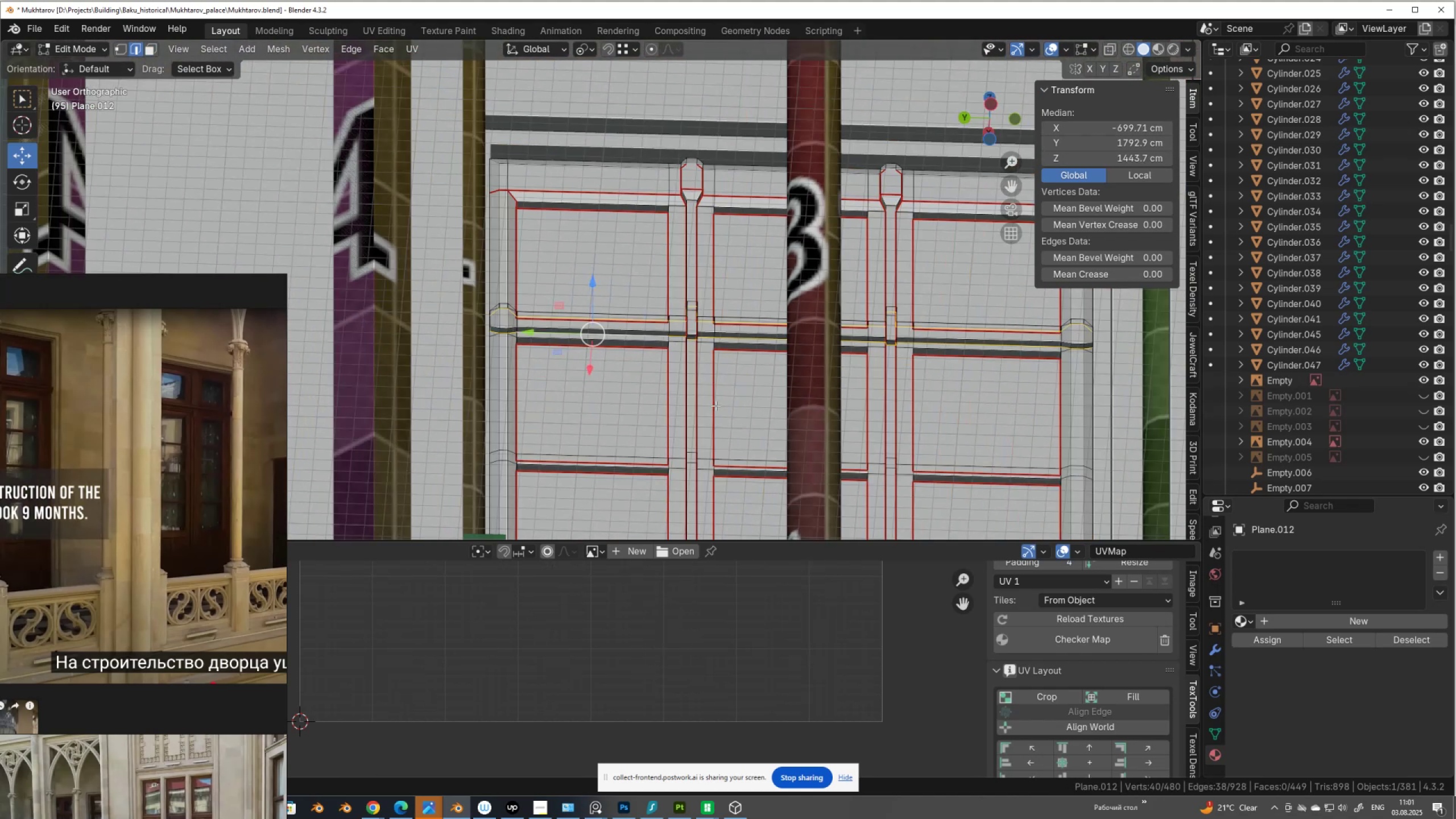 
hold_key(key=ShiftLeft, duration=0.54)
 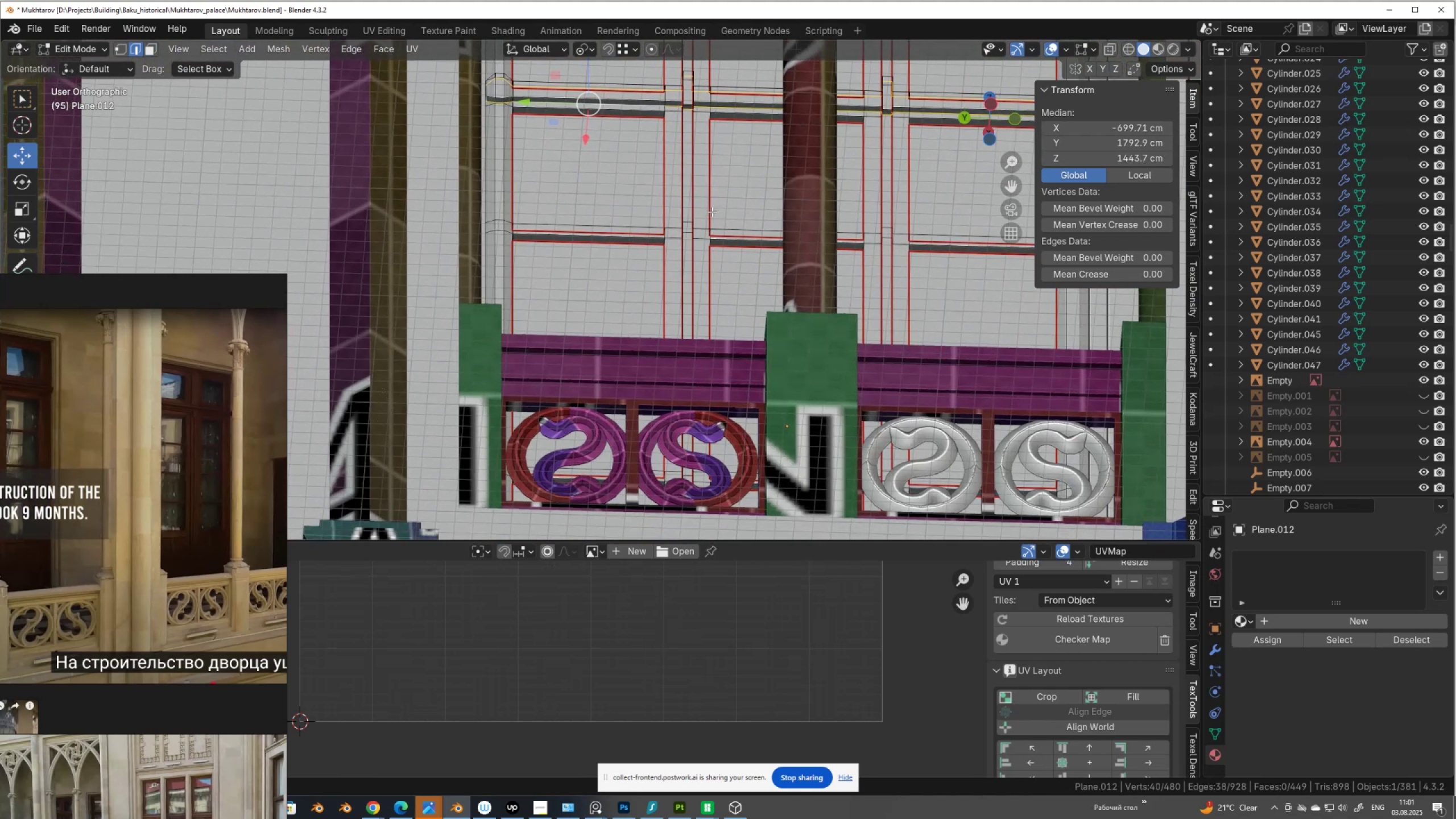 
scroll: coordinate [712, 212], scroll_direction: up, amount: 2.0
 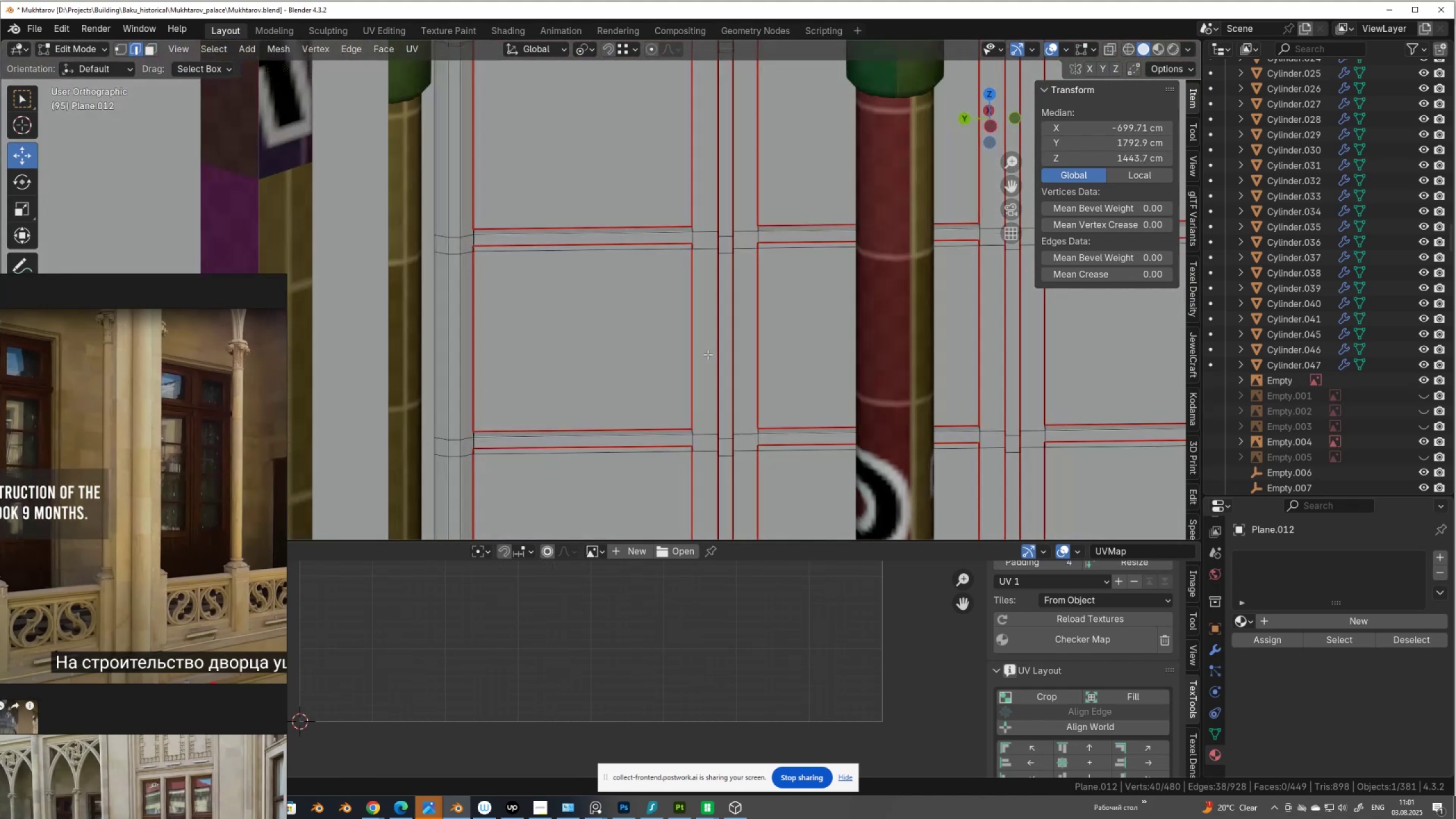 
scroll: coordinate [708, 399], scroll_direction: down, amount: 1.0
 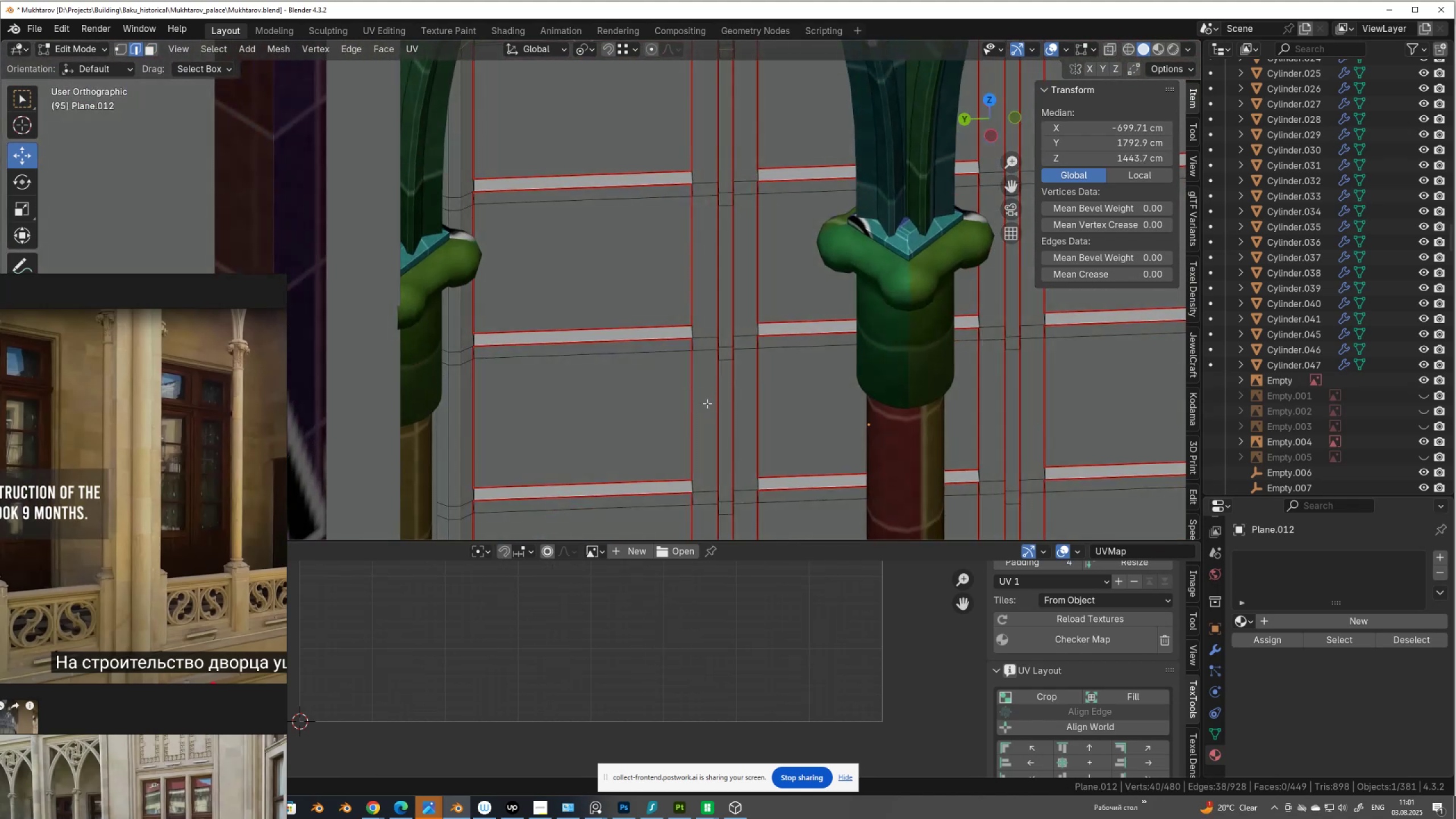 
hold_key(key=ShiftLeft, duration=1.53)
 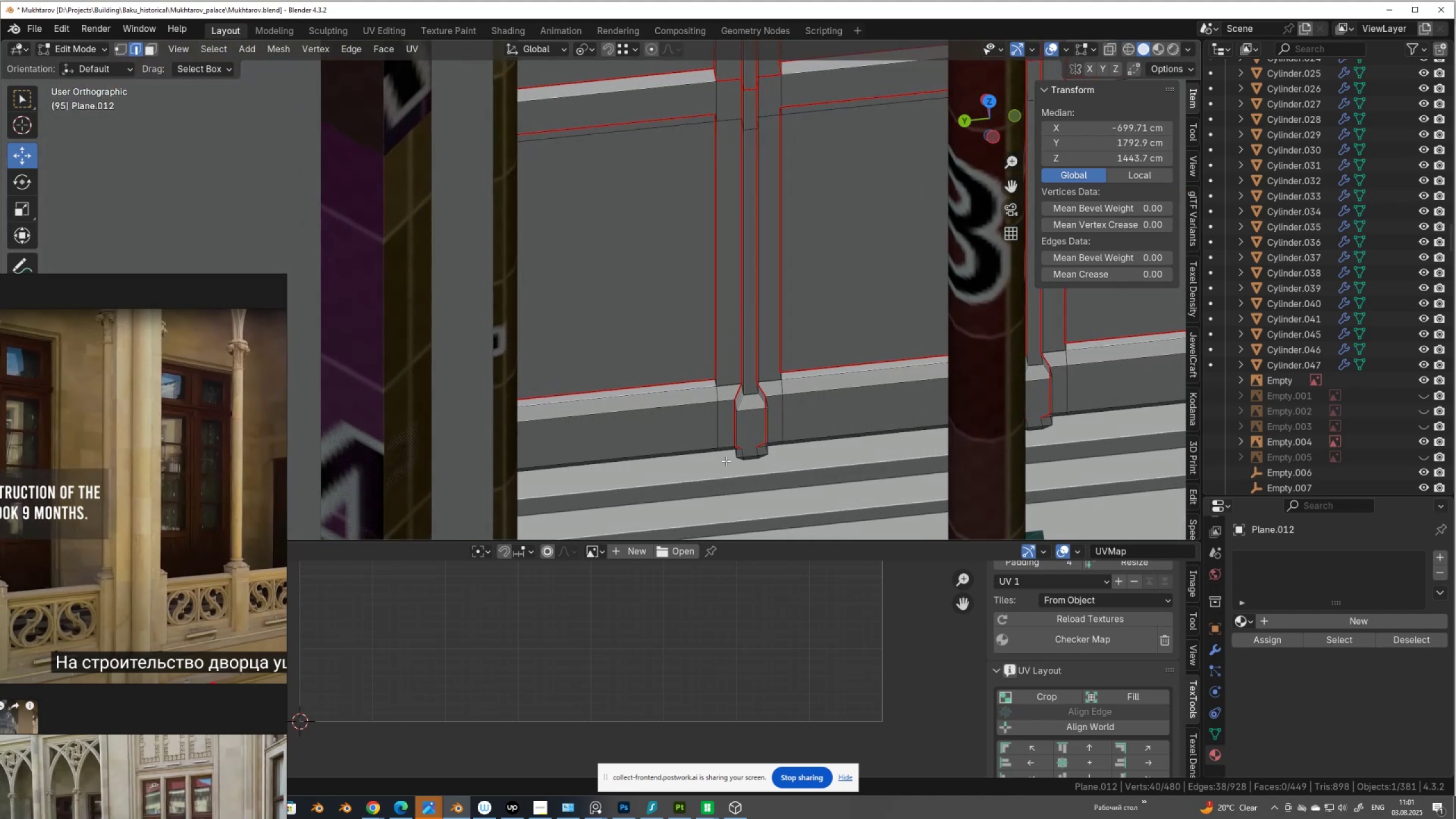 
hold_key(key=ShiftLeft, duration=0.78)
hold_key(key=AltLeft, duration=0.73)
left_click([680, 409])
 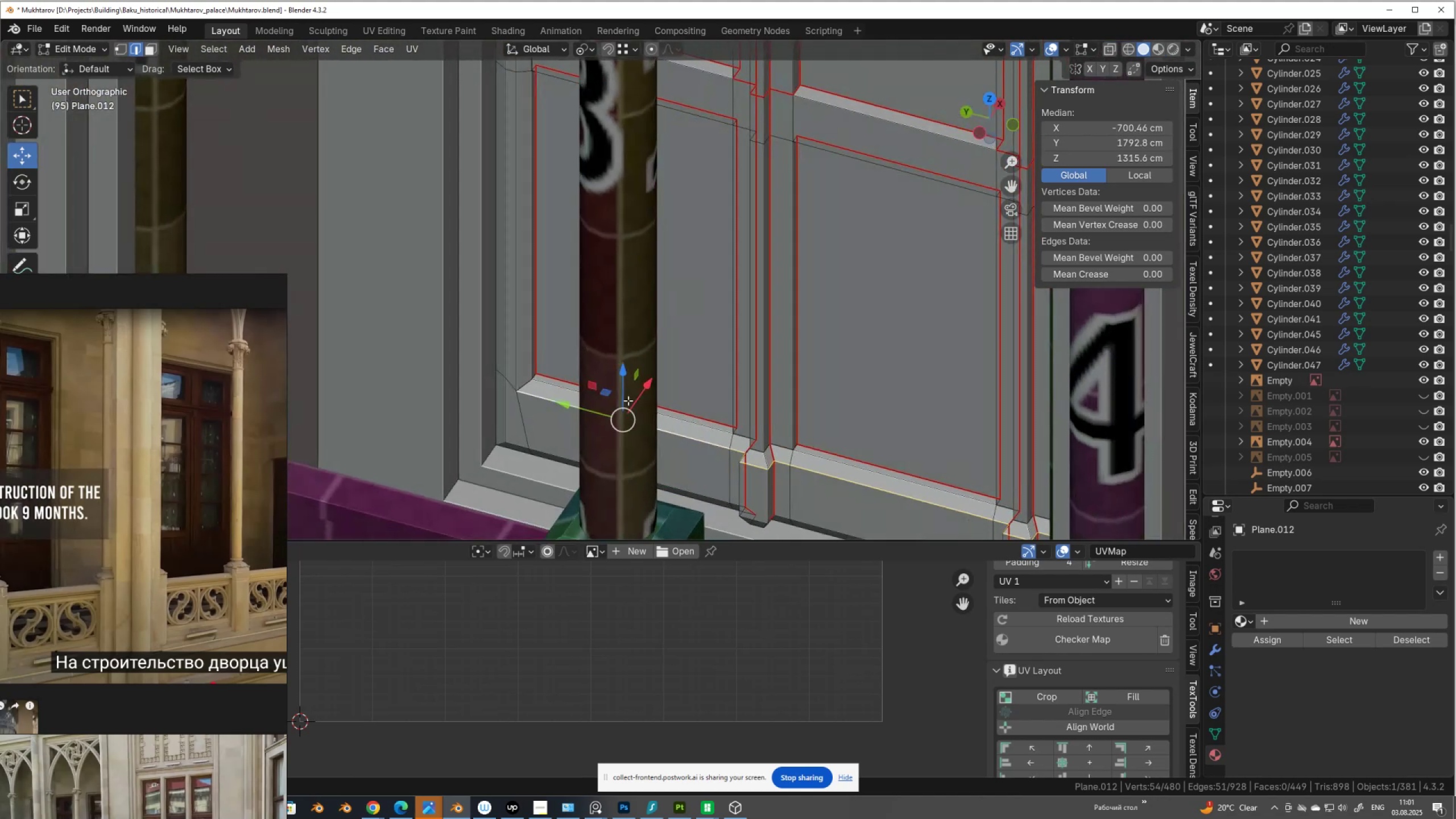 
hold_key(key=ShiftLeft, duration=1.62)
hold_key(key=AltLeft, duration=1.5)
left_click([520, 383])
 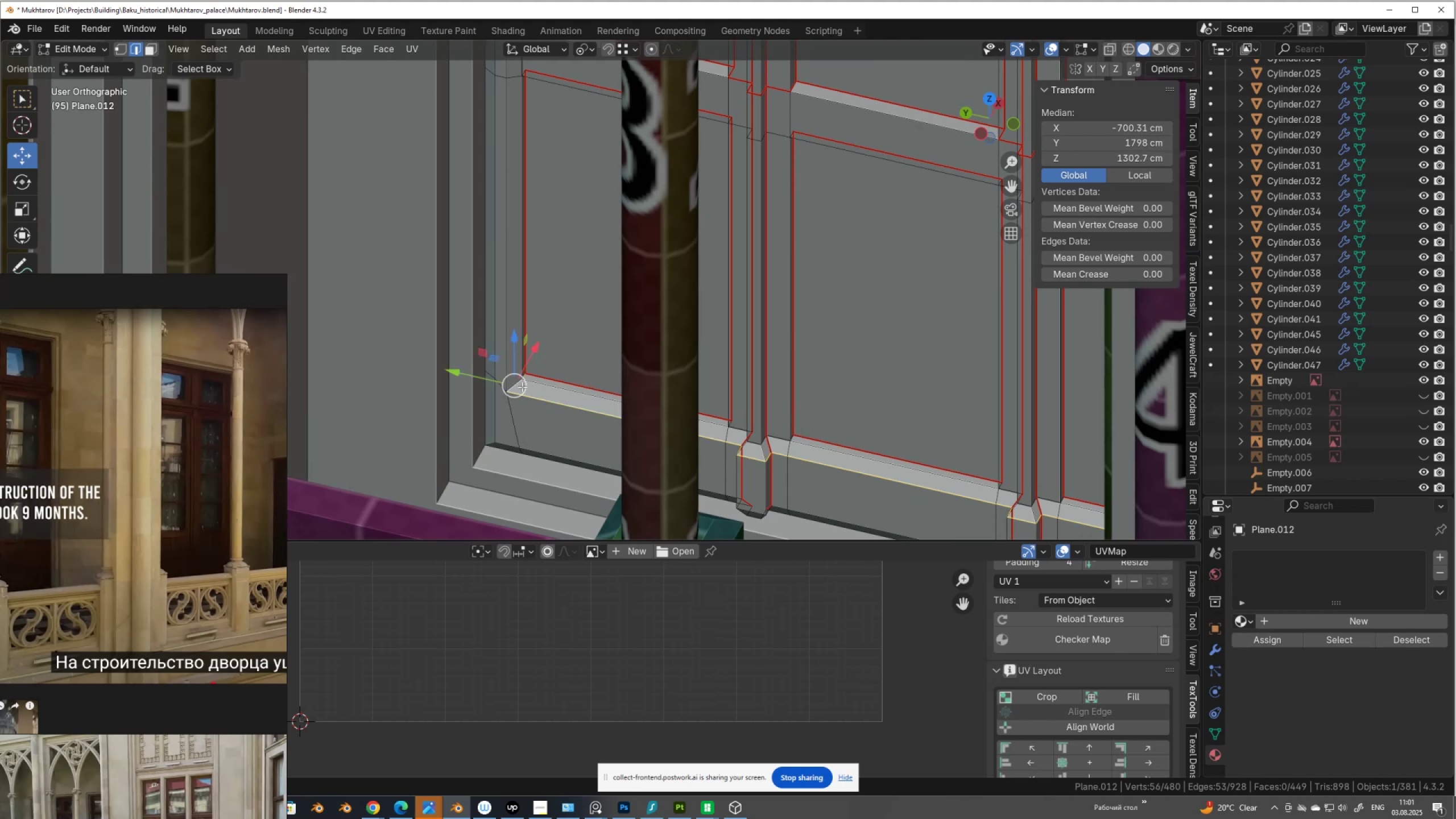 
key(Alt+Shift+AltLeft)
 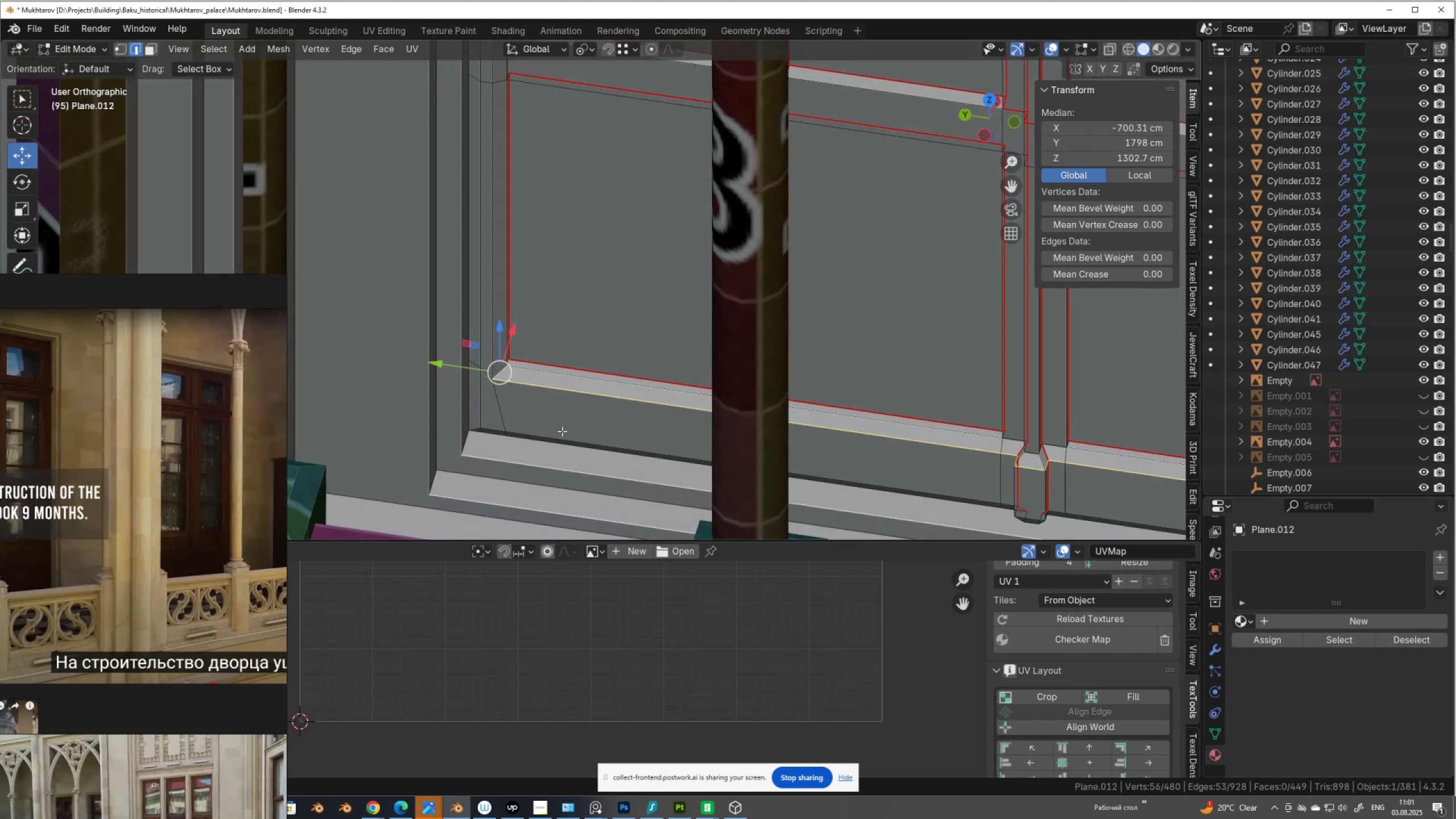 
scroll: coordinate [698, 415], scroll_direction: down, amount: 2.0
 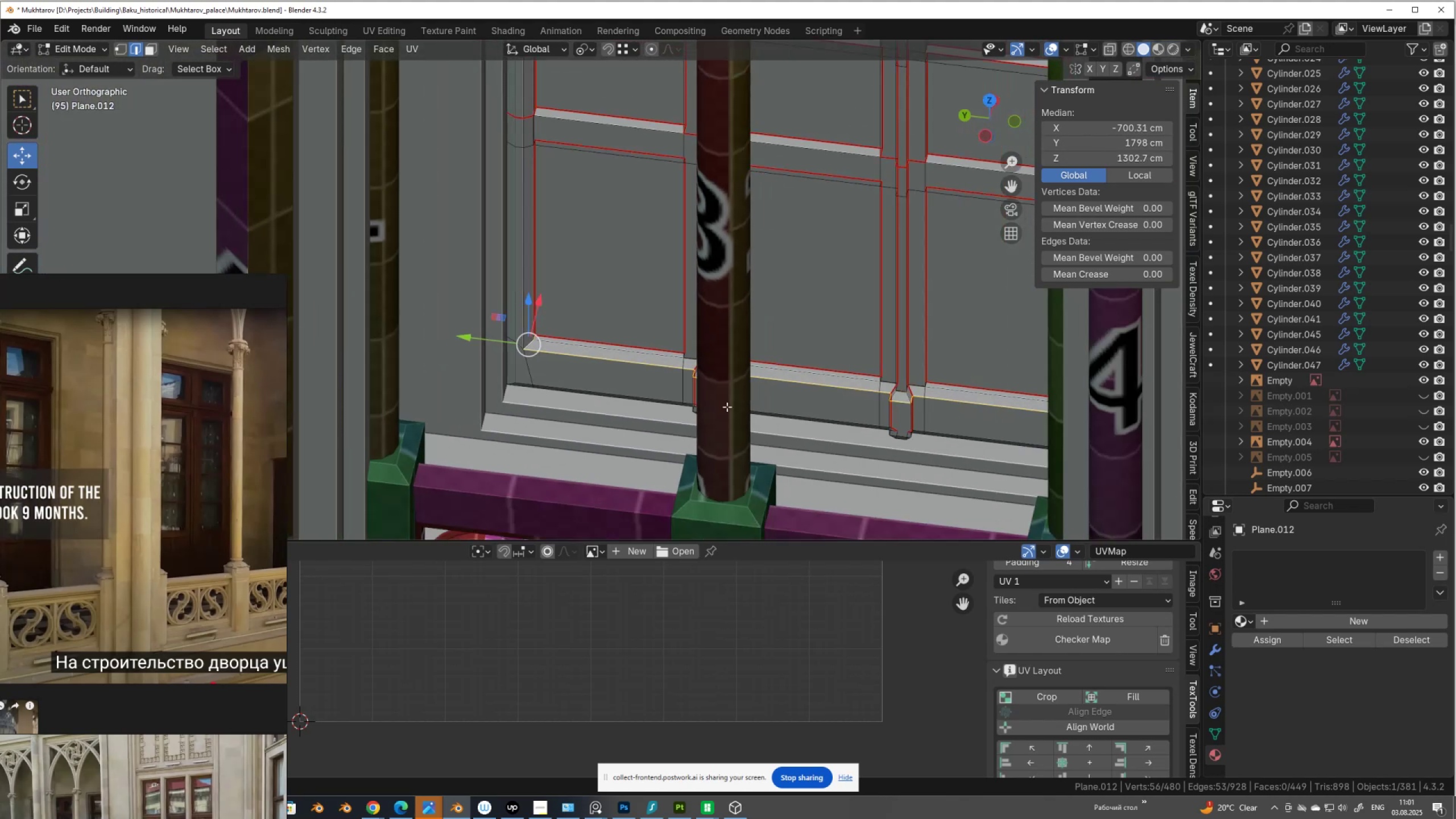 
hold_key(key=ShiftLeft, duration=0.47)
 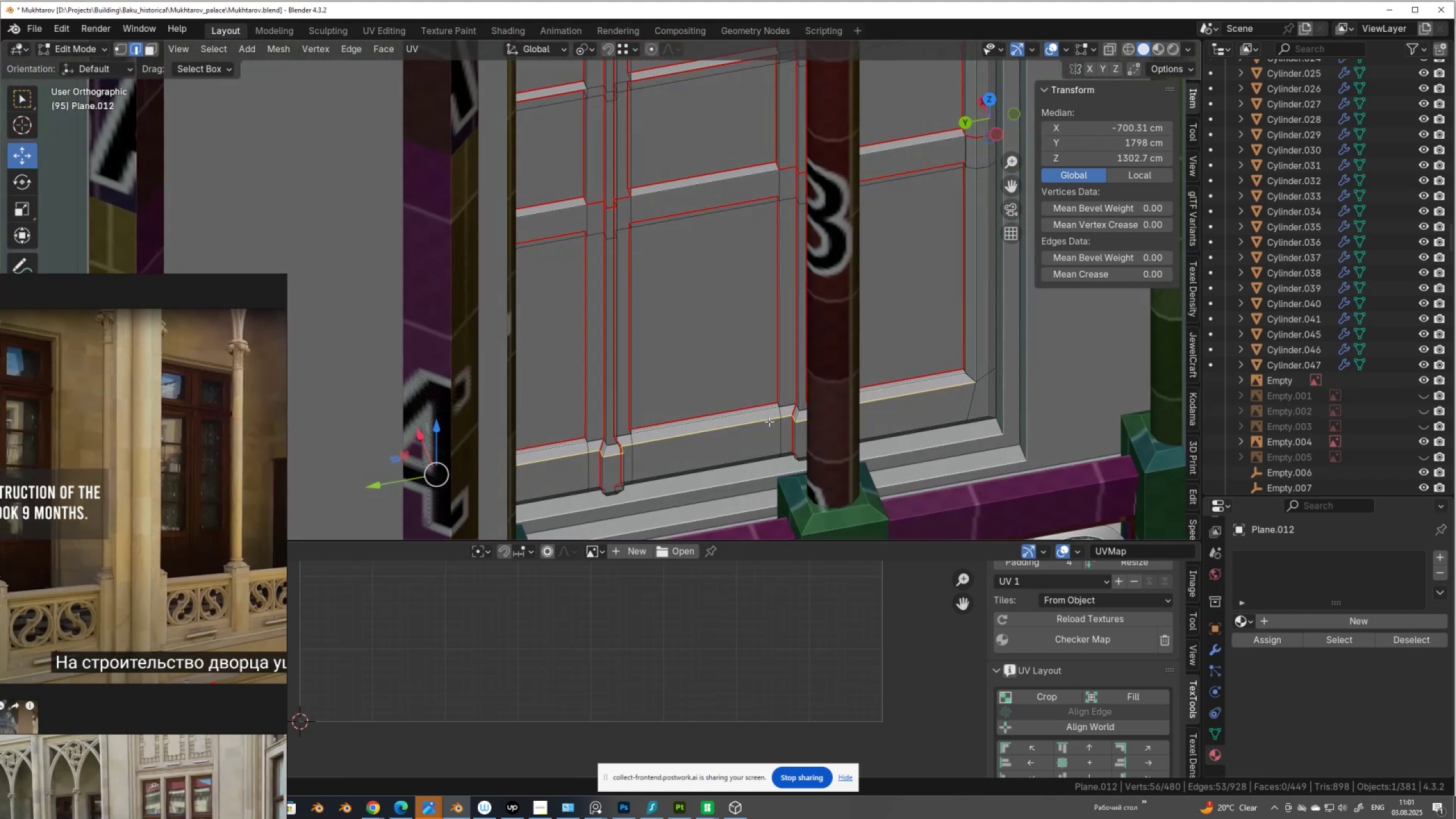 
hold_key(key=ShiftLeft, duration=2.66)
 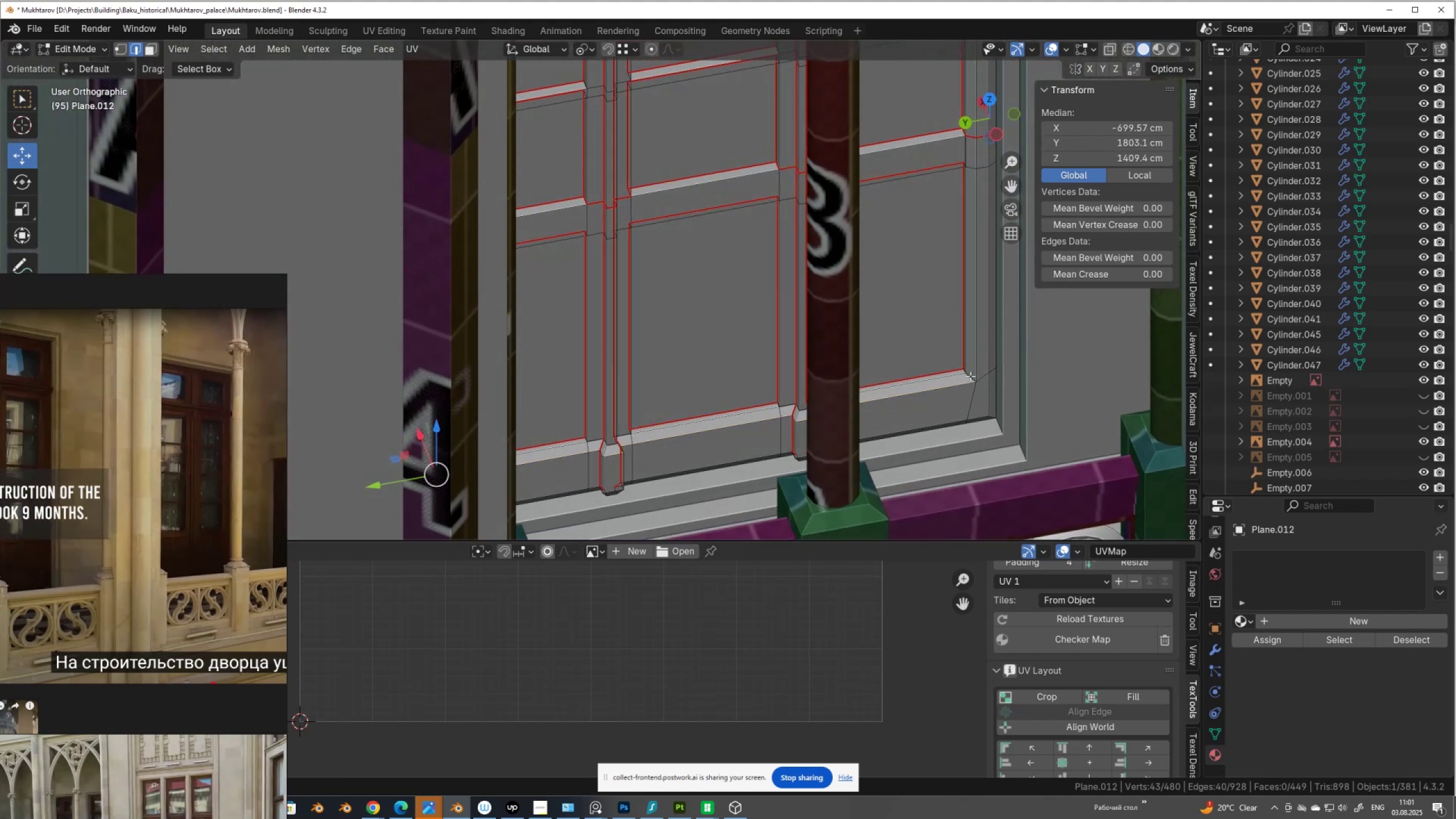 
hold_key(key=AltLeft, duration=1.5)
 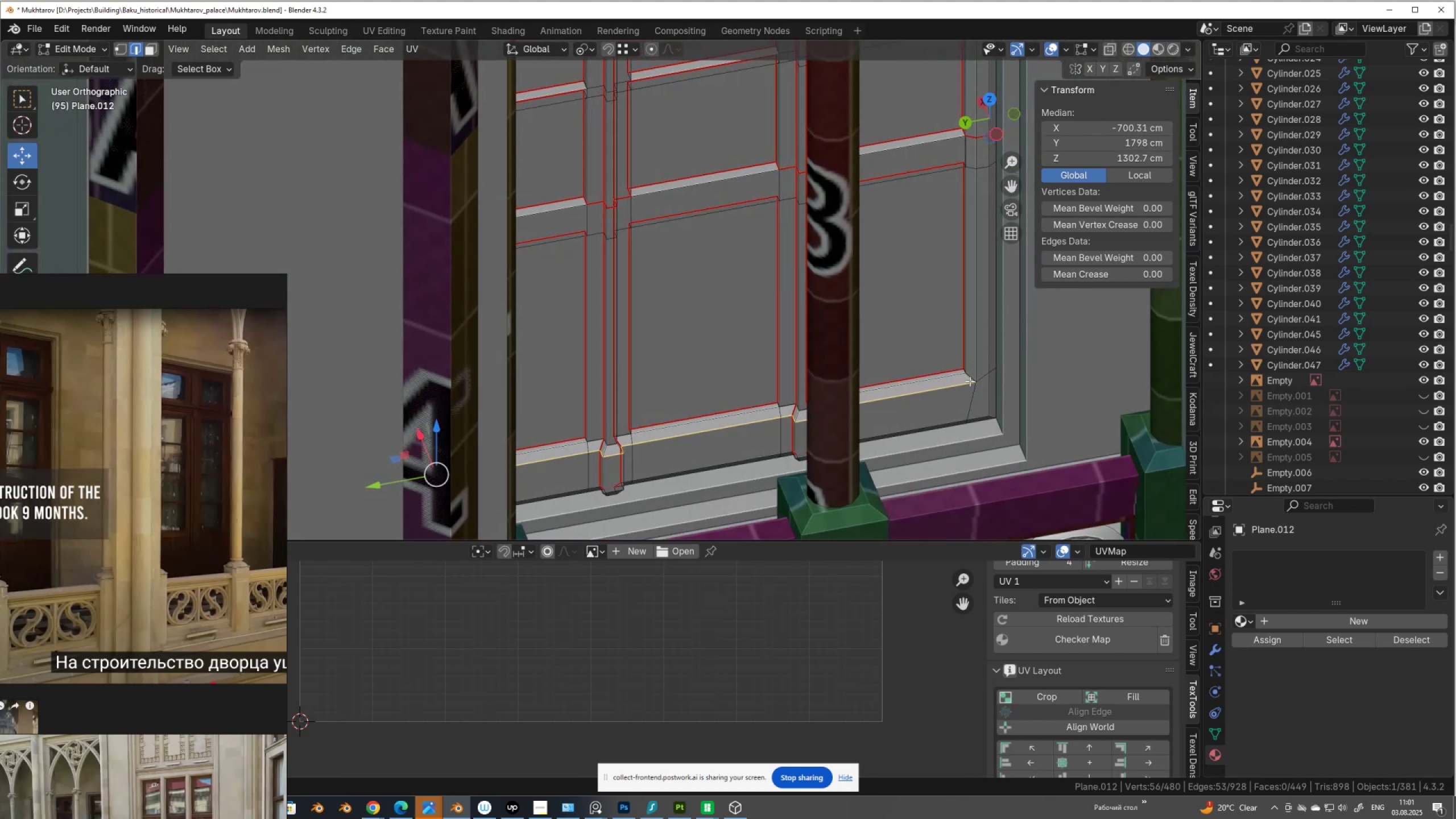 
hold_key(key=AltLeft, duration=1.09)
left_click([970, 381])
 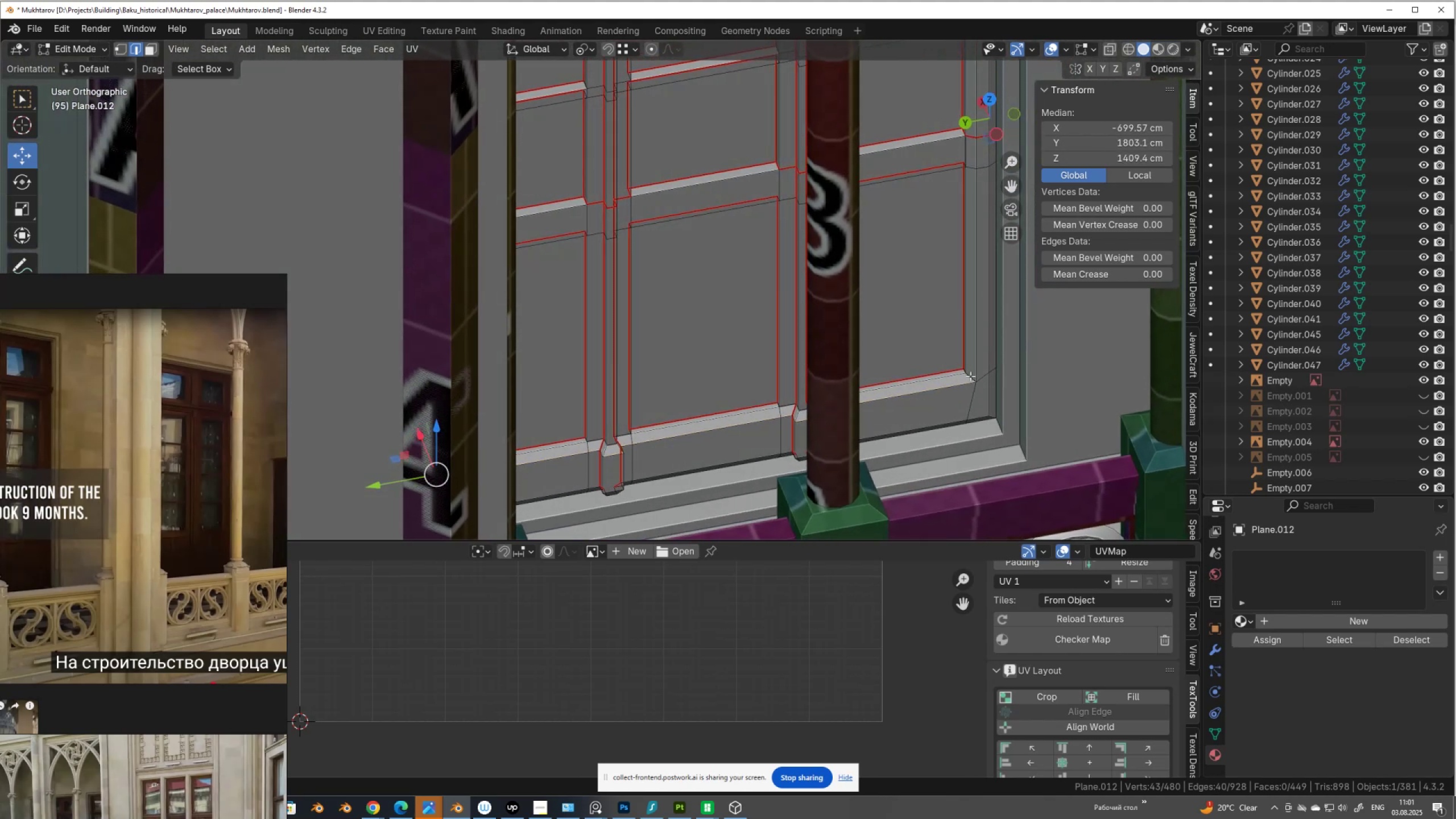 
key(Control+Z)
 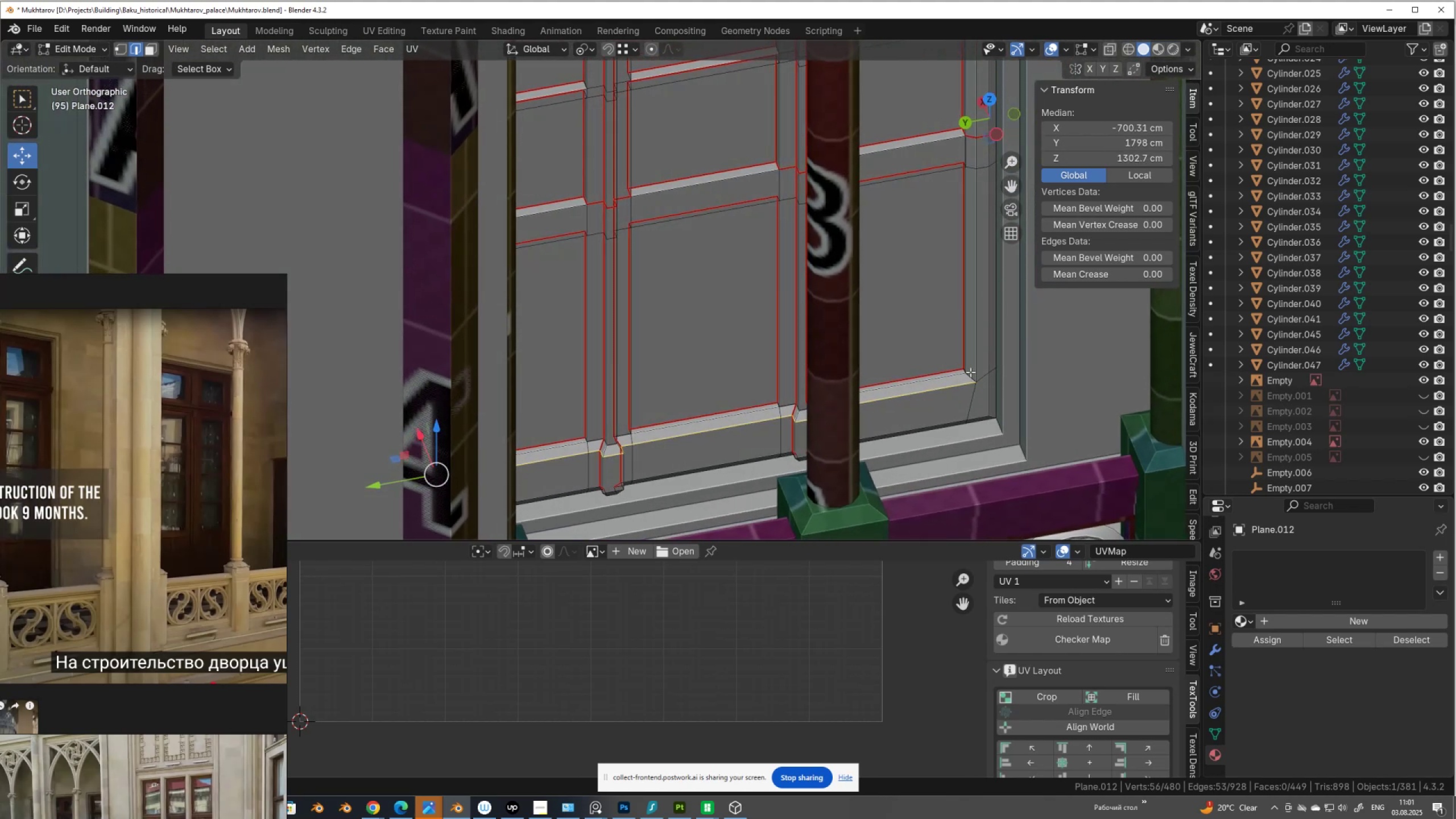 
hold_key(key=ShiftLeft, duration=1.73)
hold_key(key=AltLeft, duration=1.53)
left_click([970, 377])
 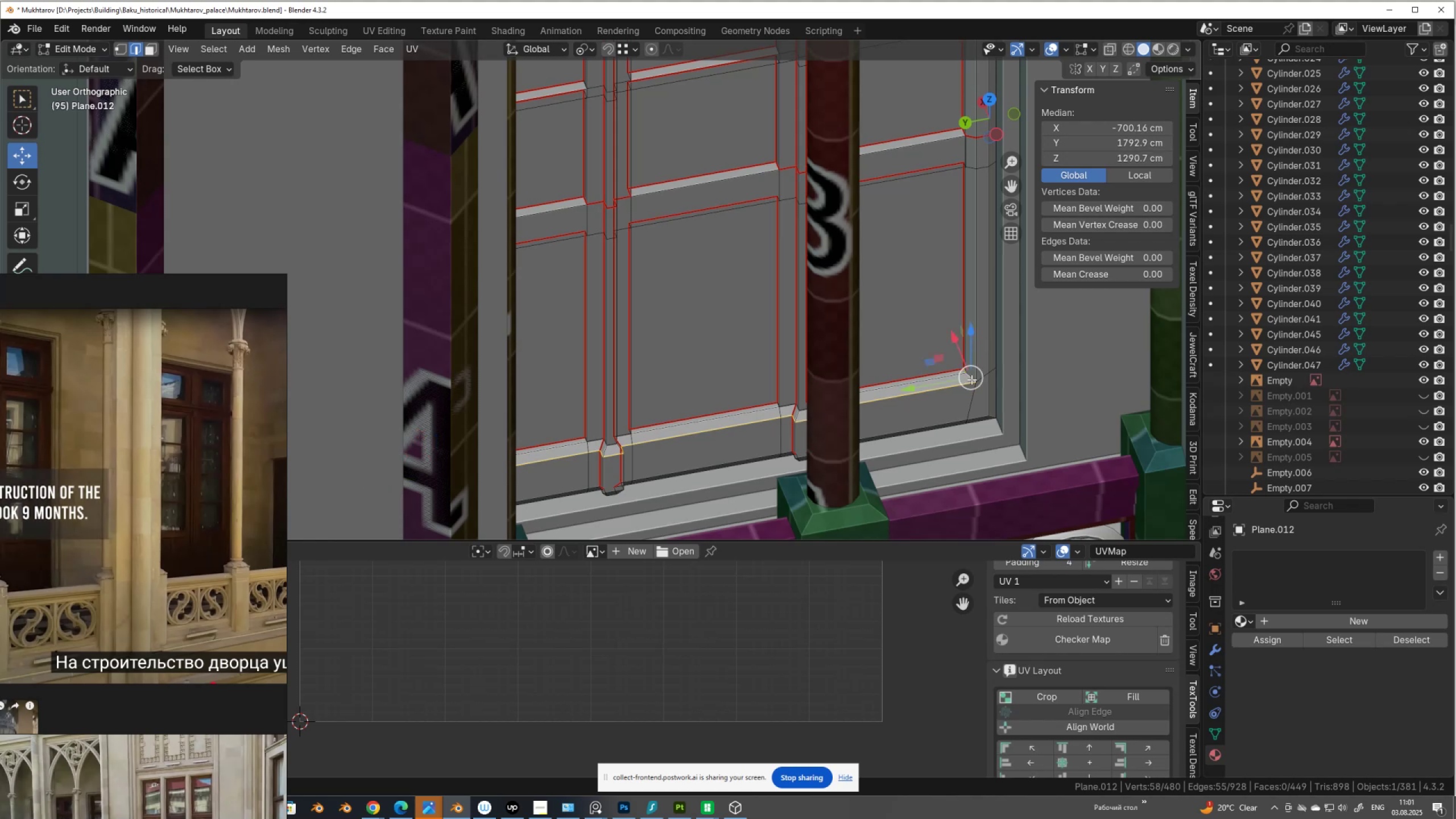 
key(Alt+Shift+AltLeft)
 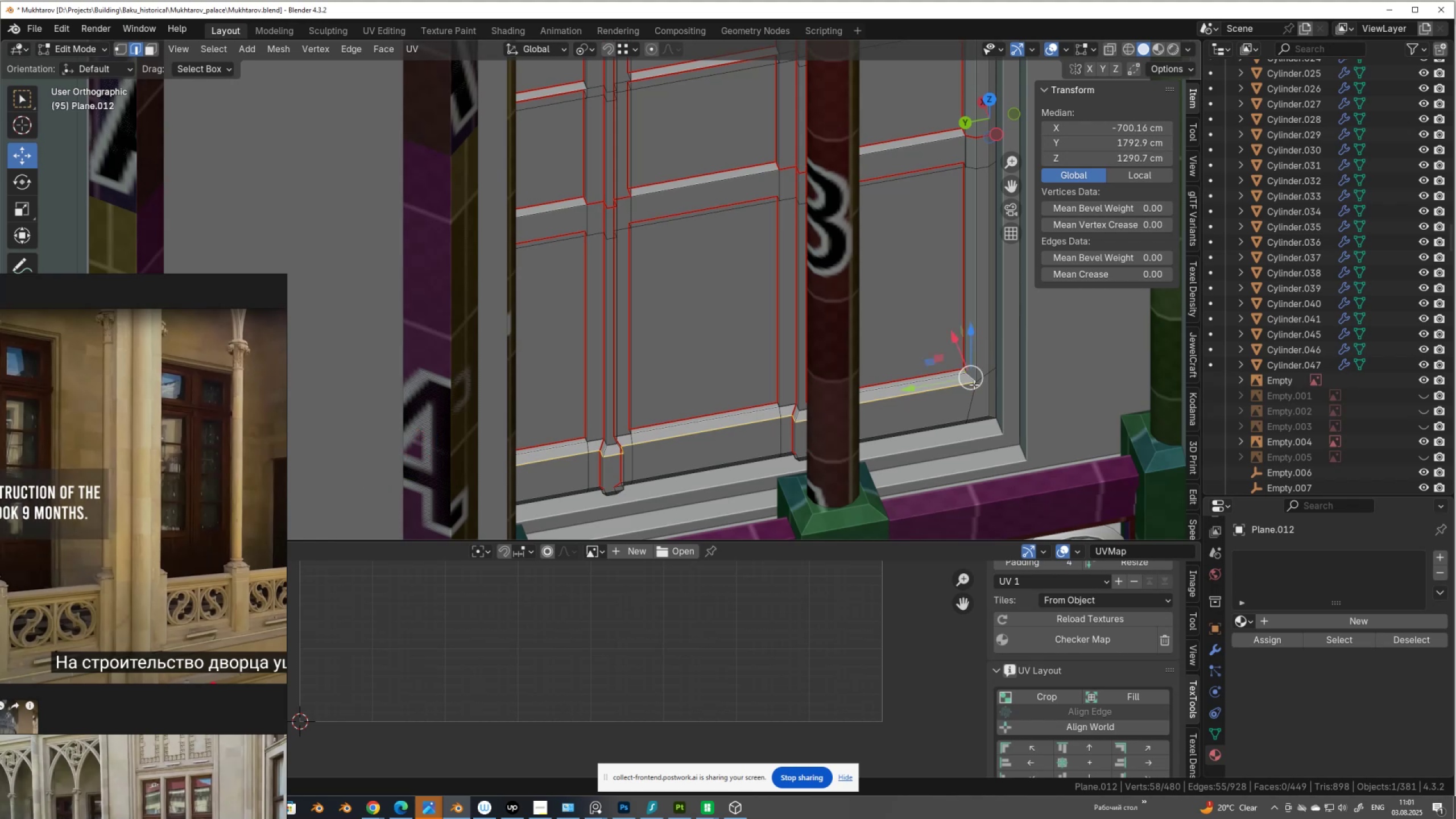 
key(Alt+Shift+AltLeft)
 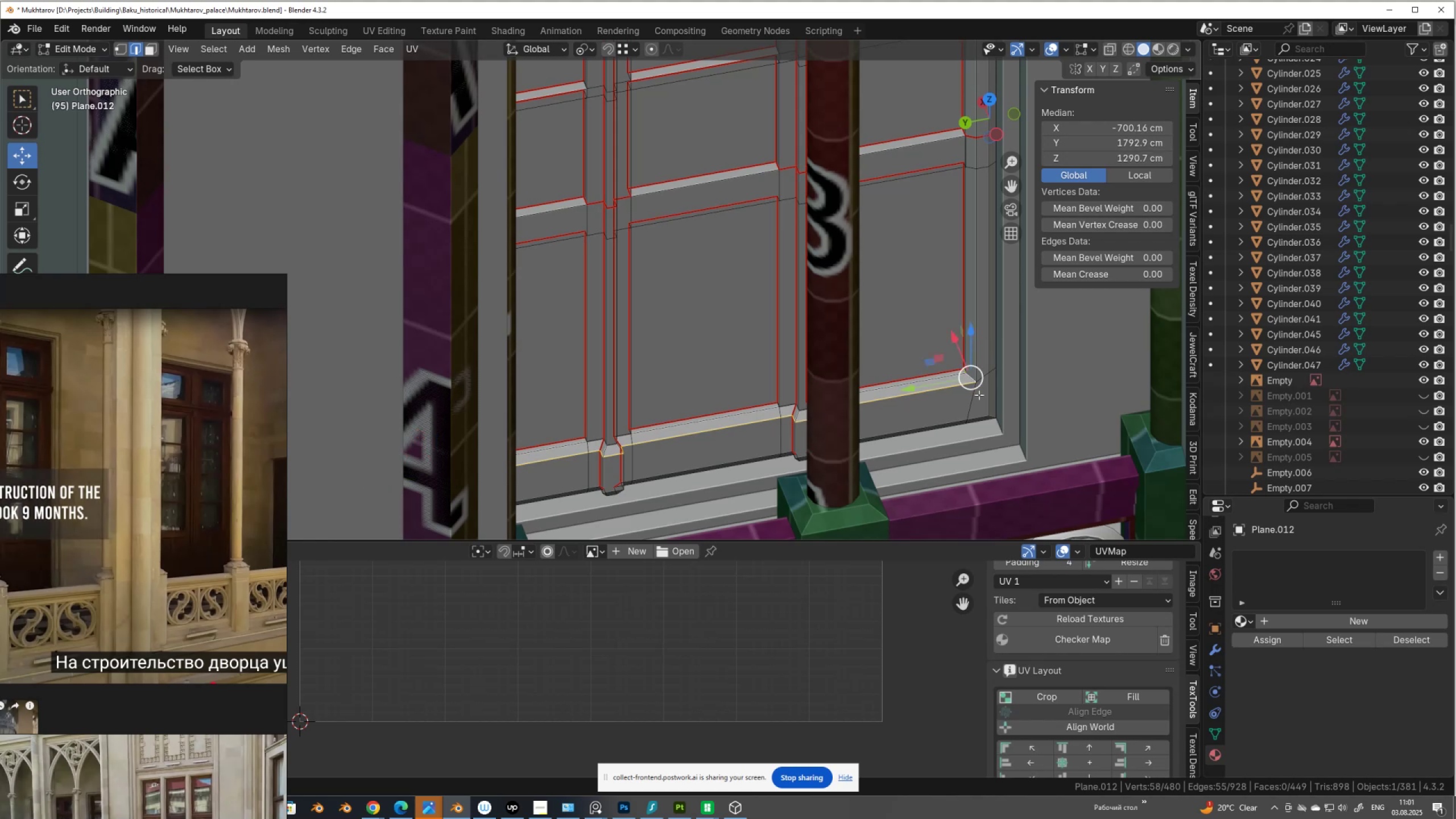 
key(Alt+Shift+AltLeft)
 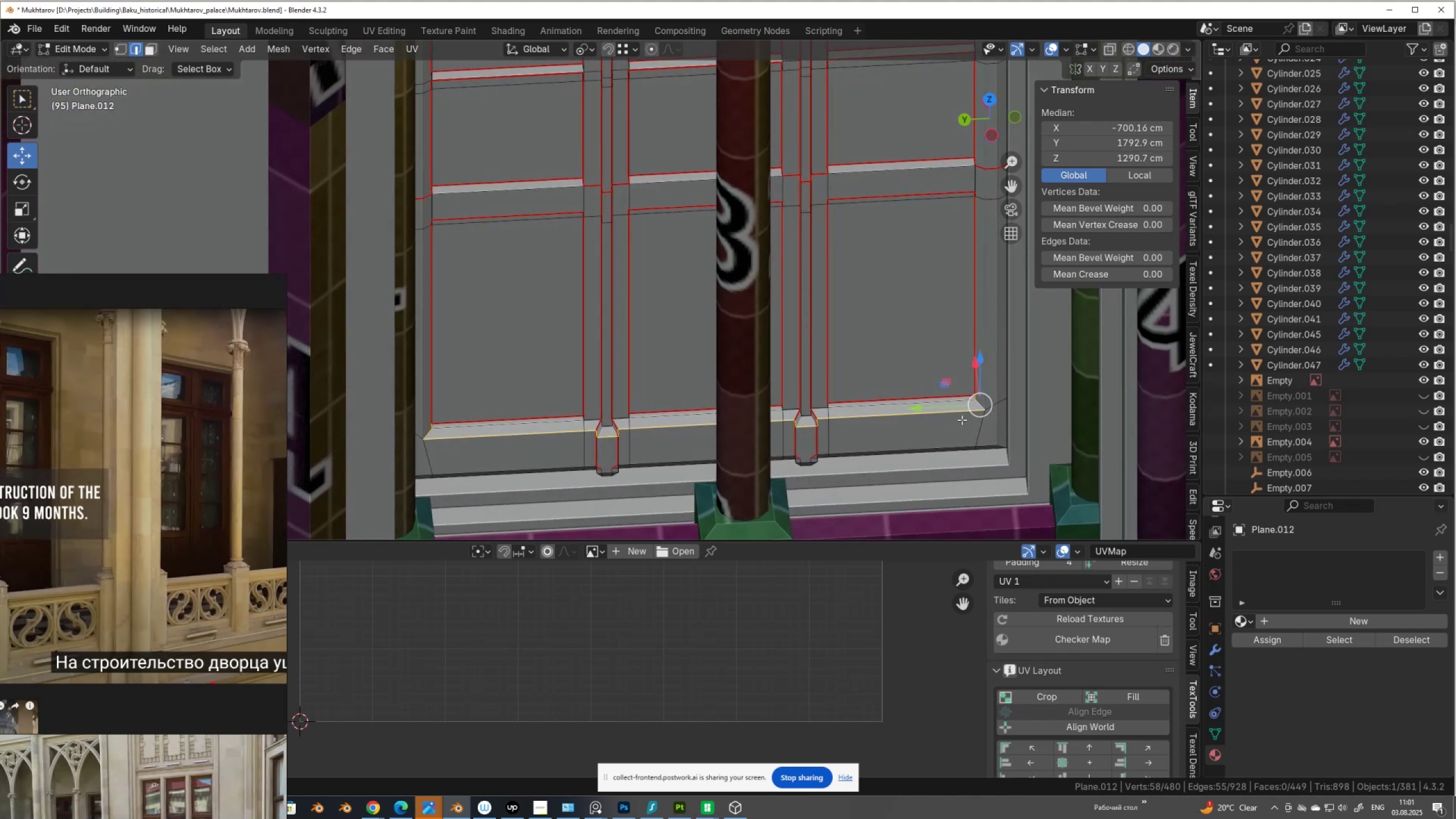 
wait(6.58)
 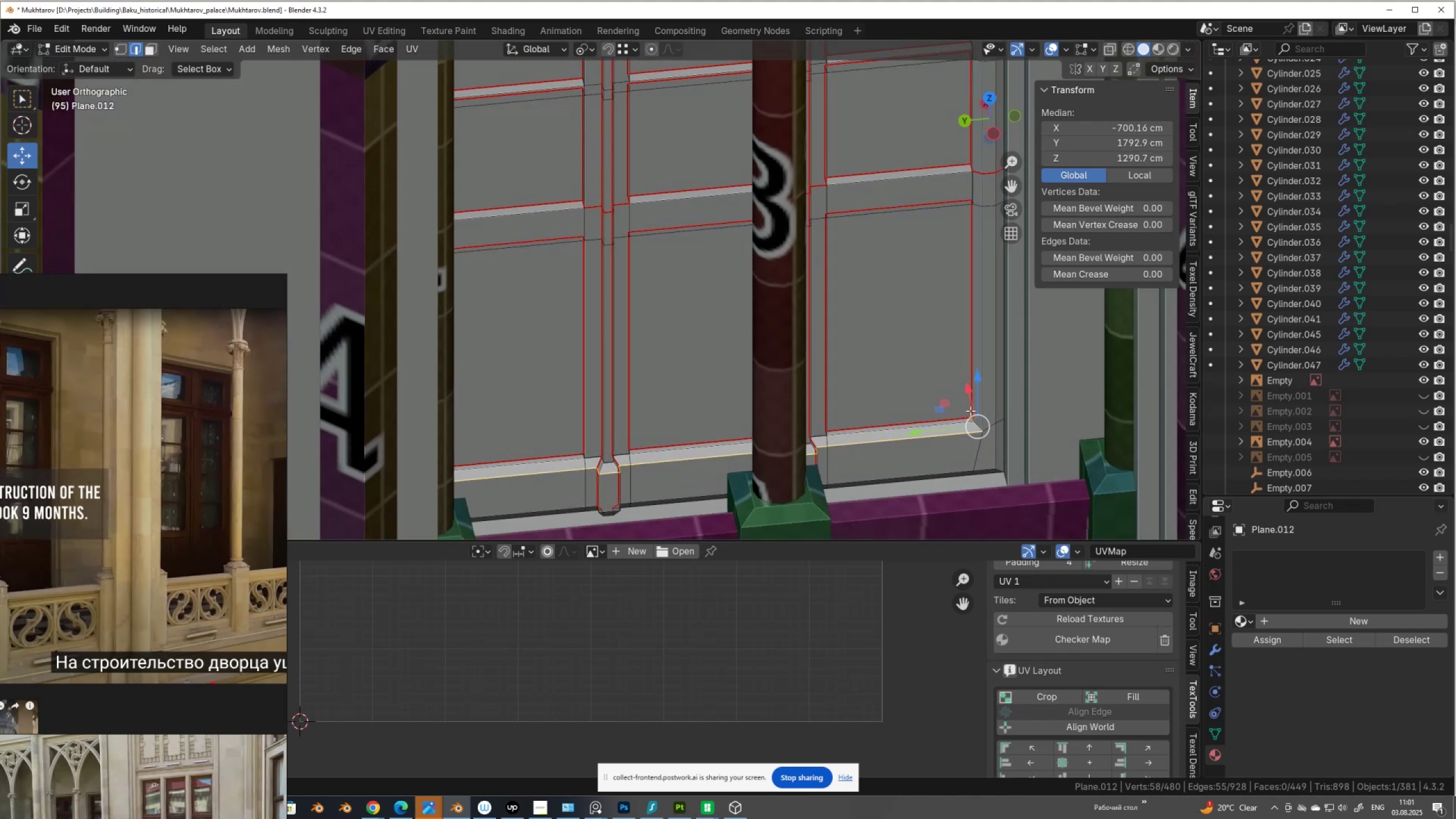 
right_click([963, 422])
 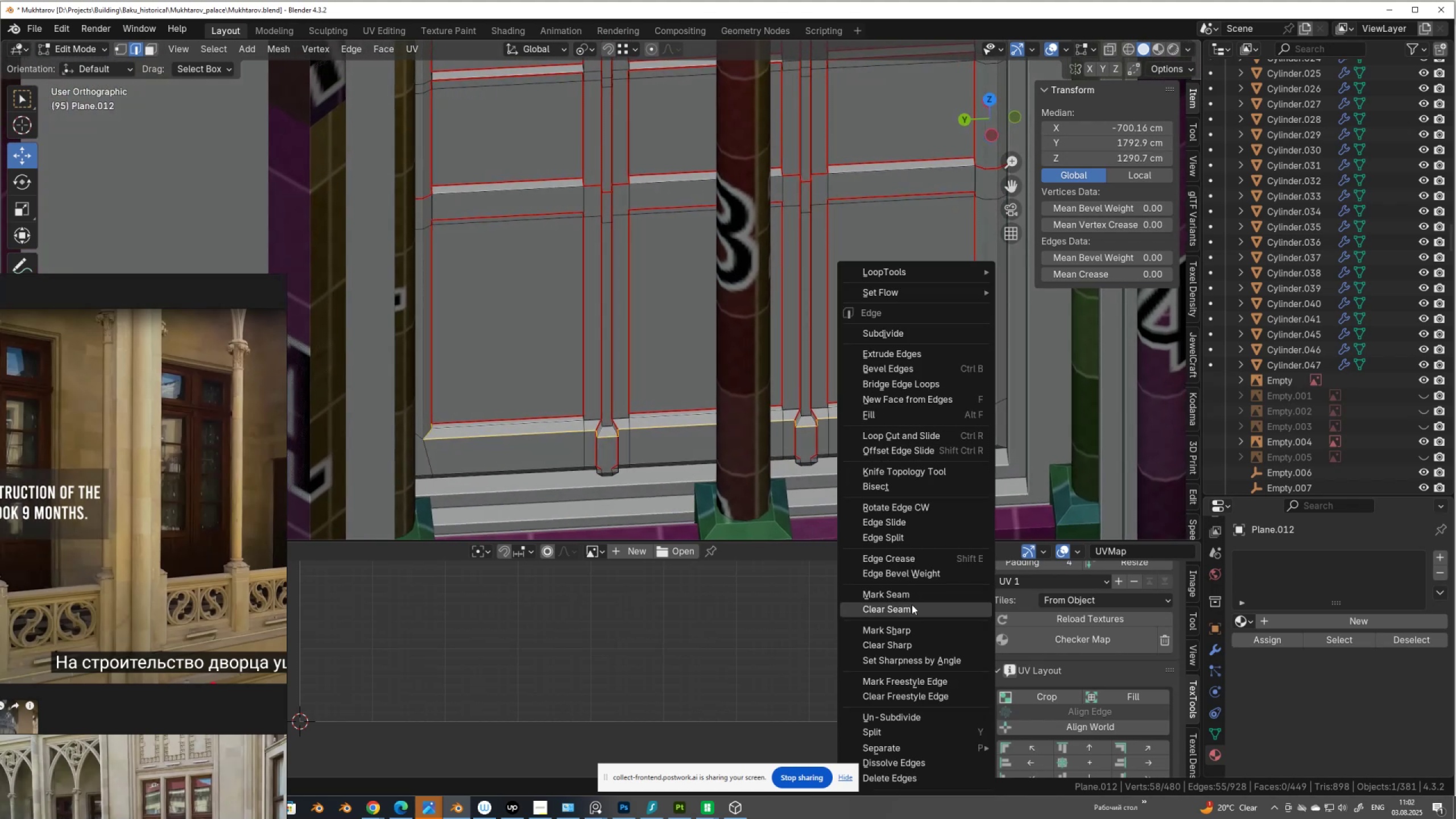 
left_click([916, 594])
 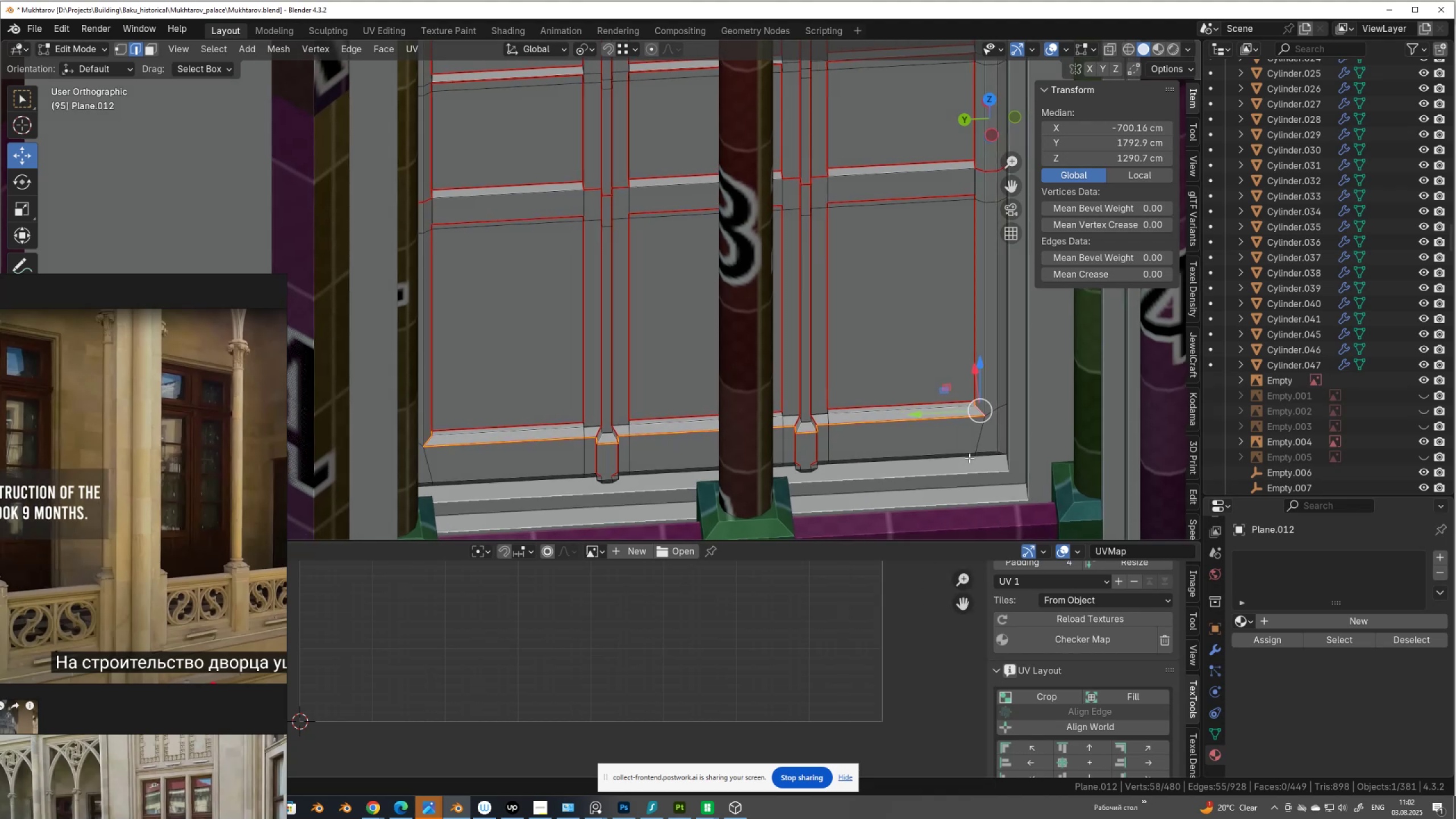 
key(Alt+AltLeft)
 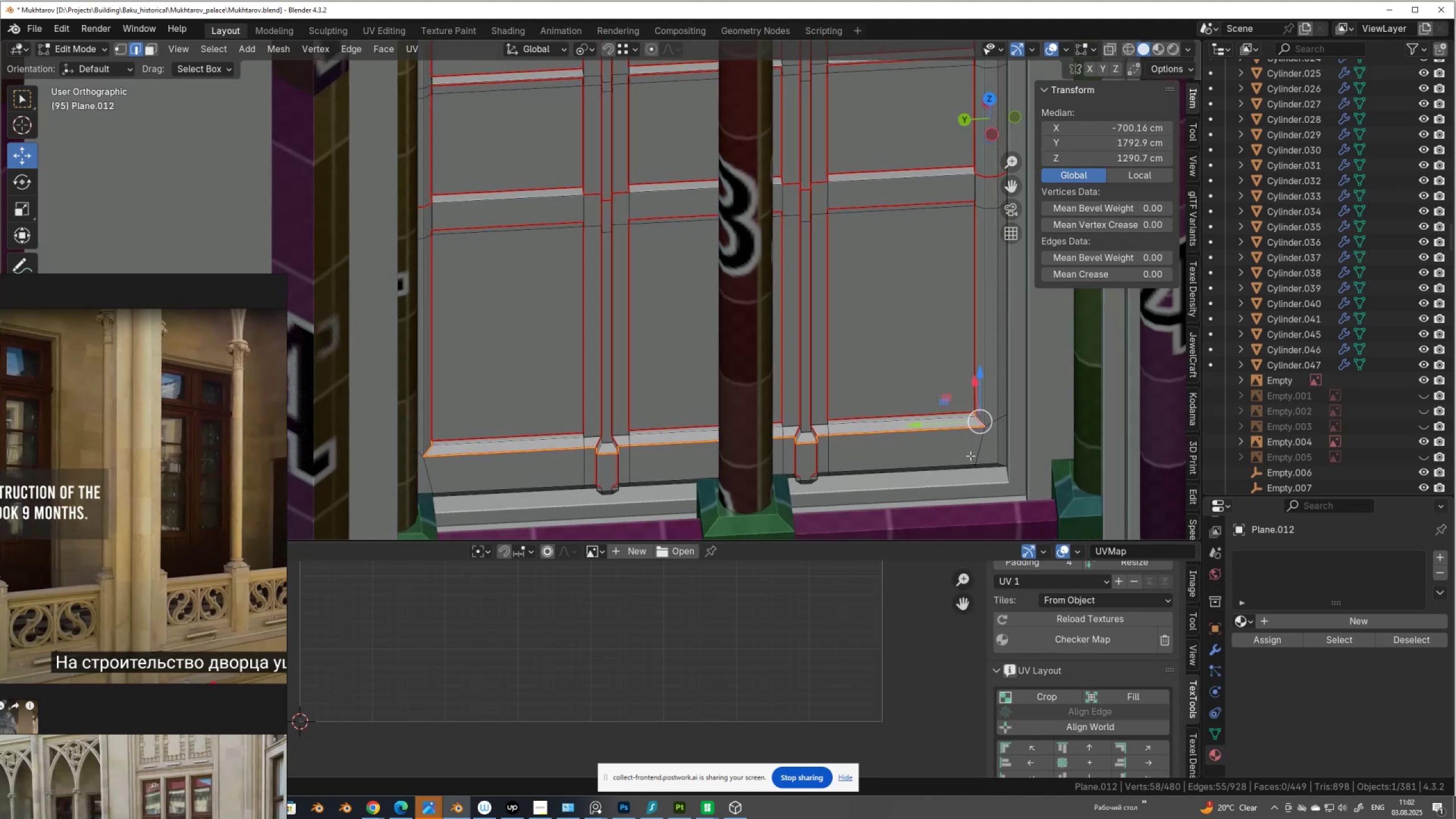 
key(Alt+AltLeft)
 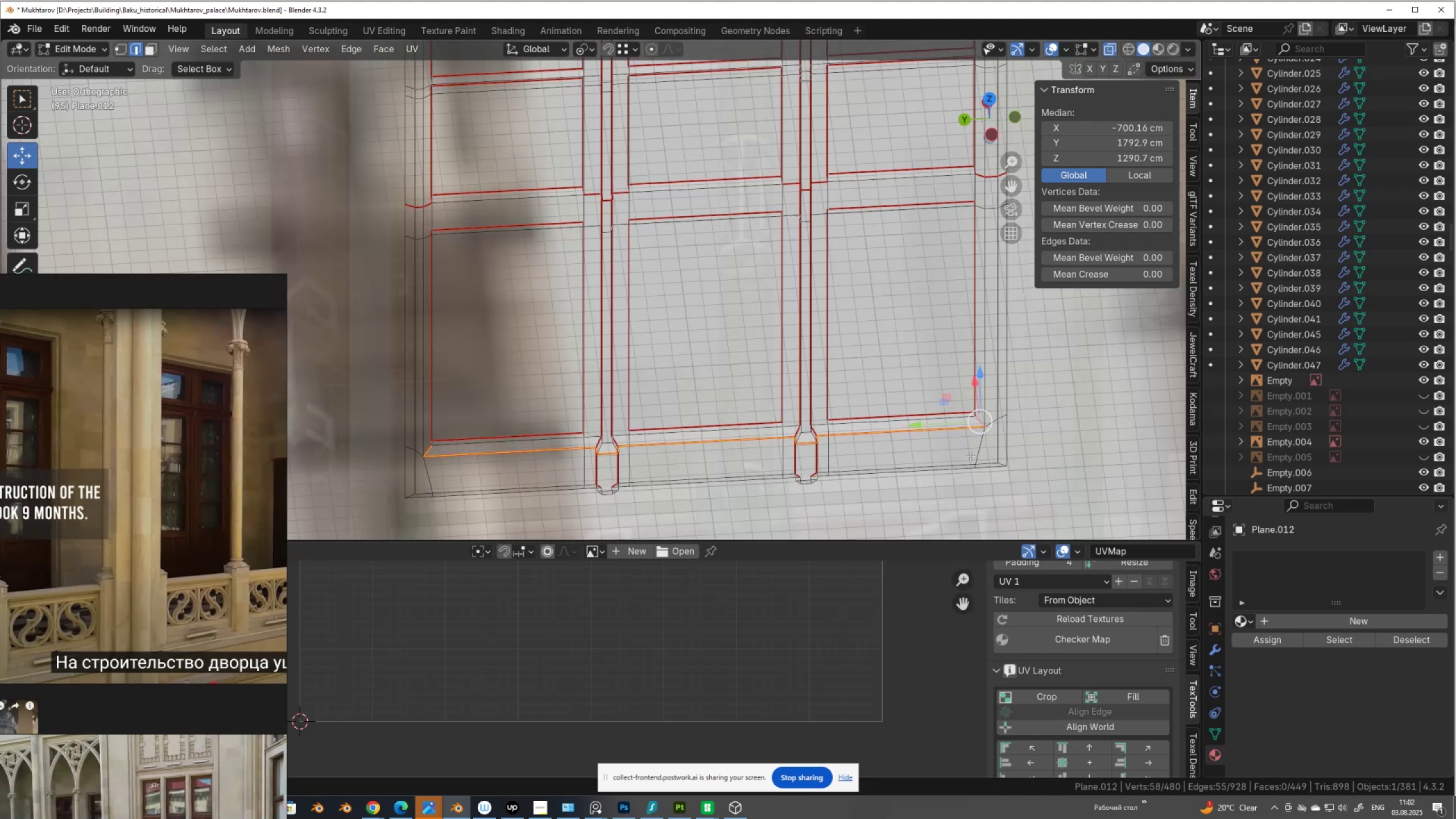 
key(Alt+Z)
 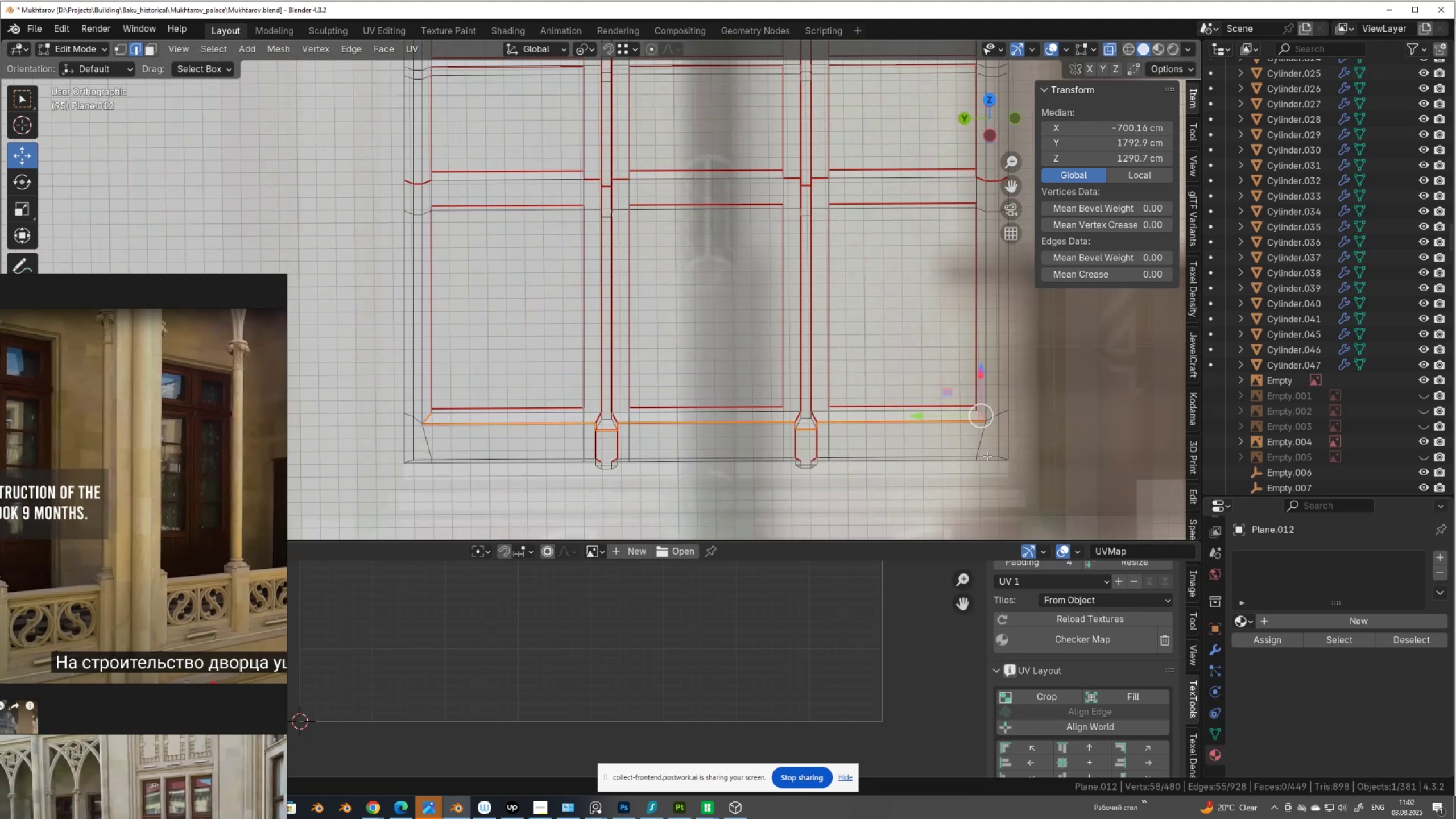 
key(1)
 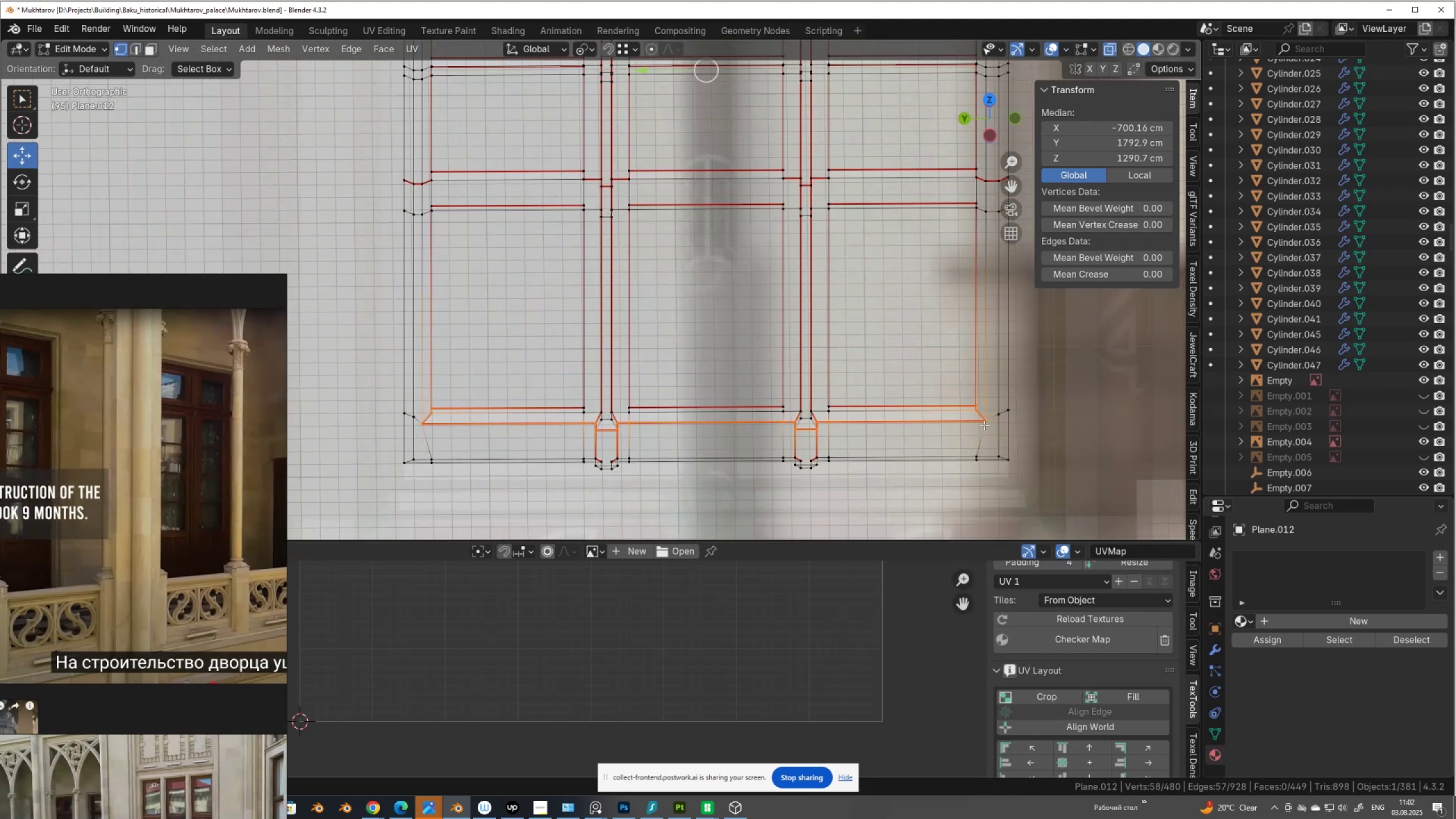 
left_click([984, 424])
 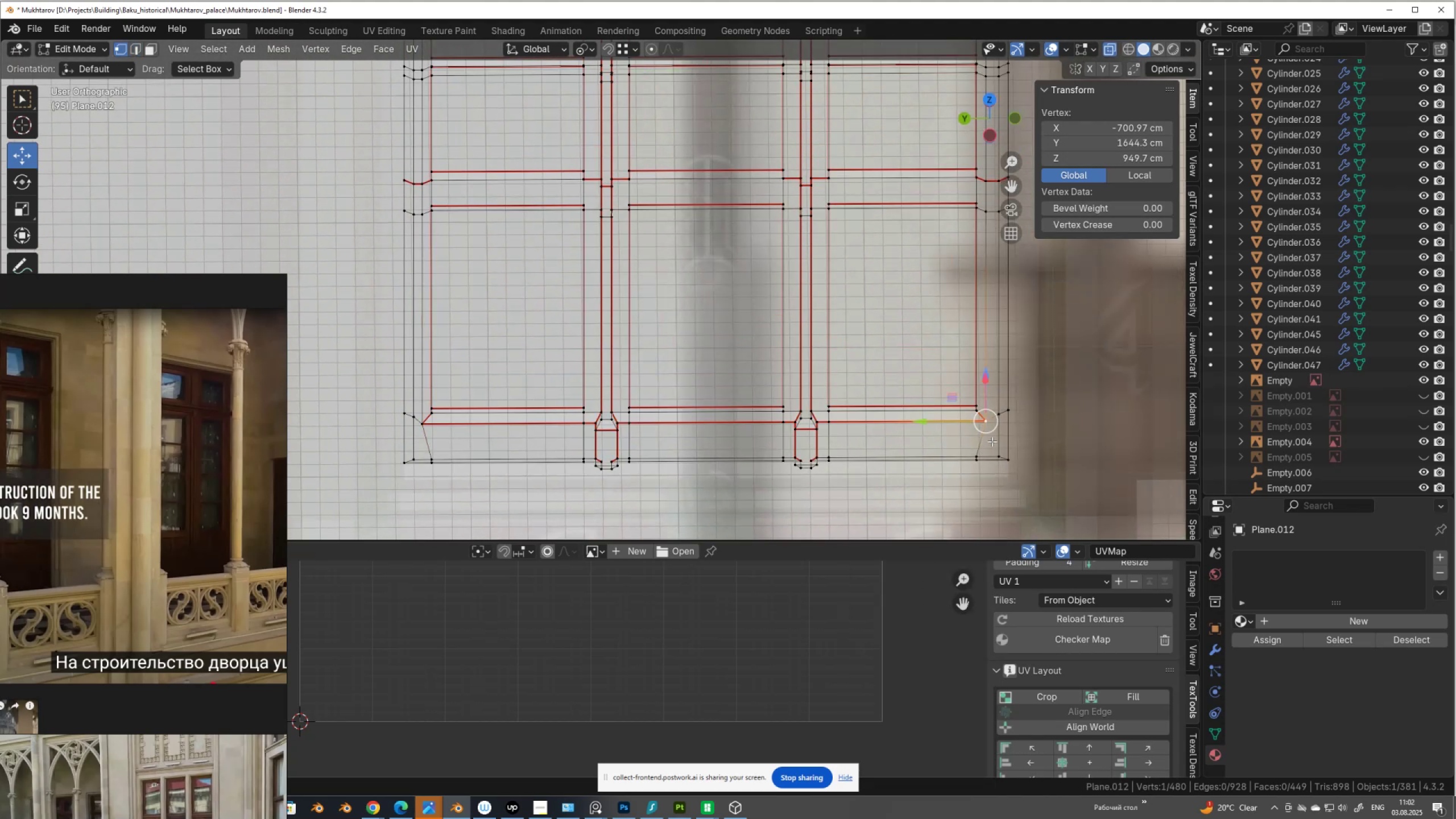 
hold_key(key=ShiftLeft, duration=0.32)
 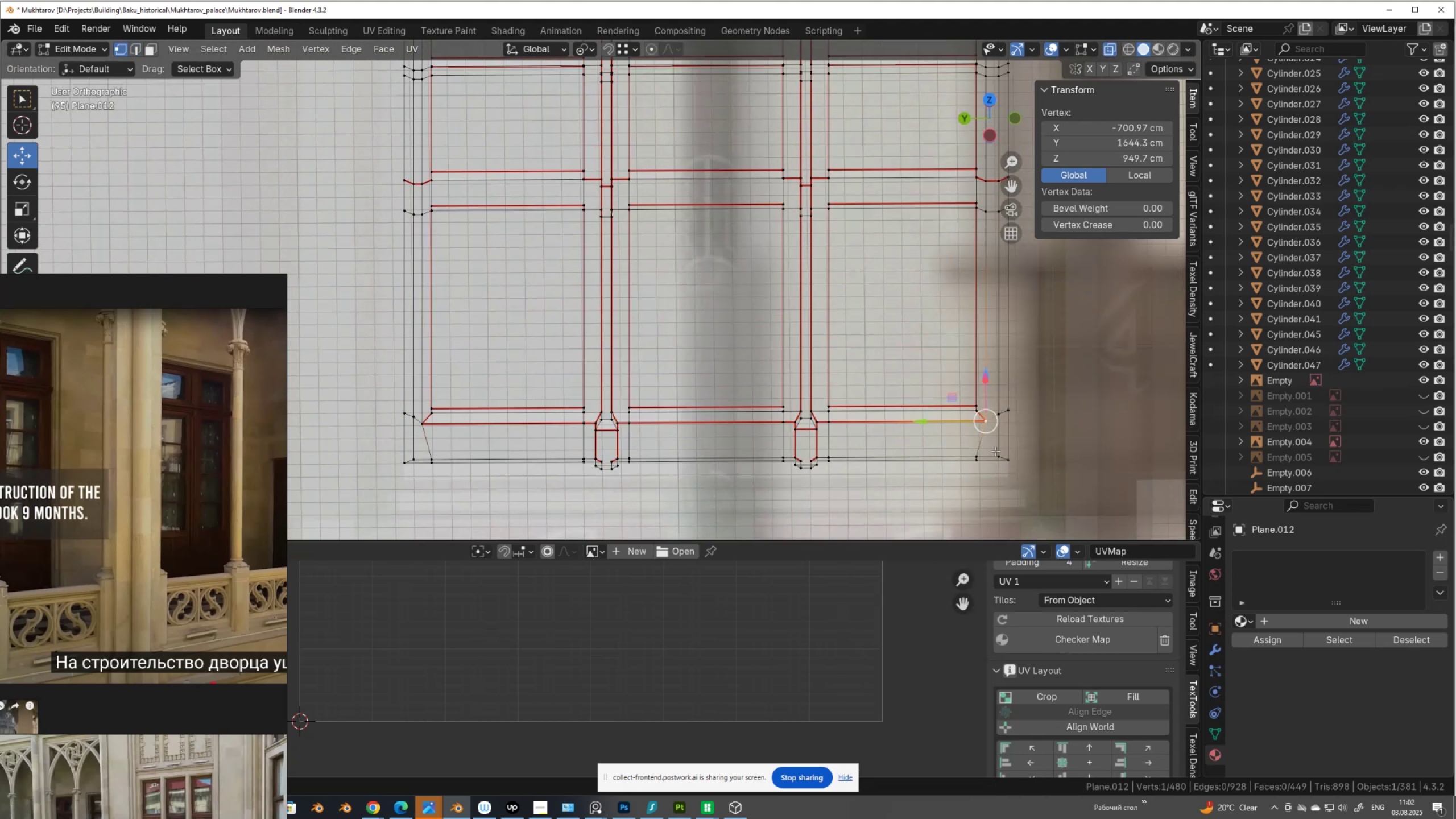 
hold_key(key=ShiftLeft, duration=1.02)
left_click([995, 451])
 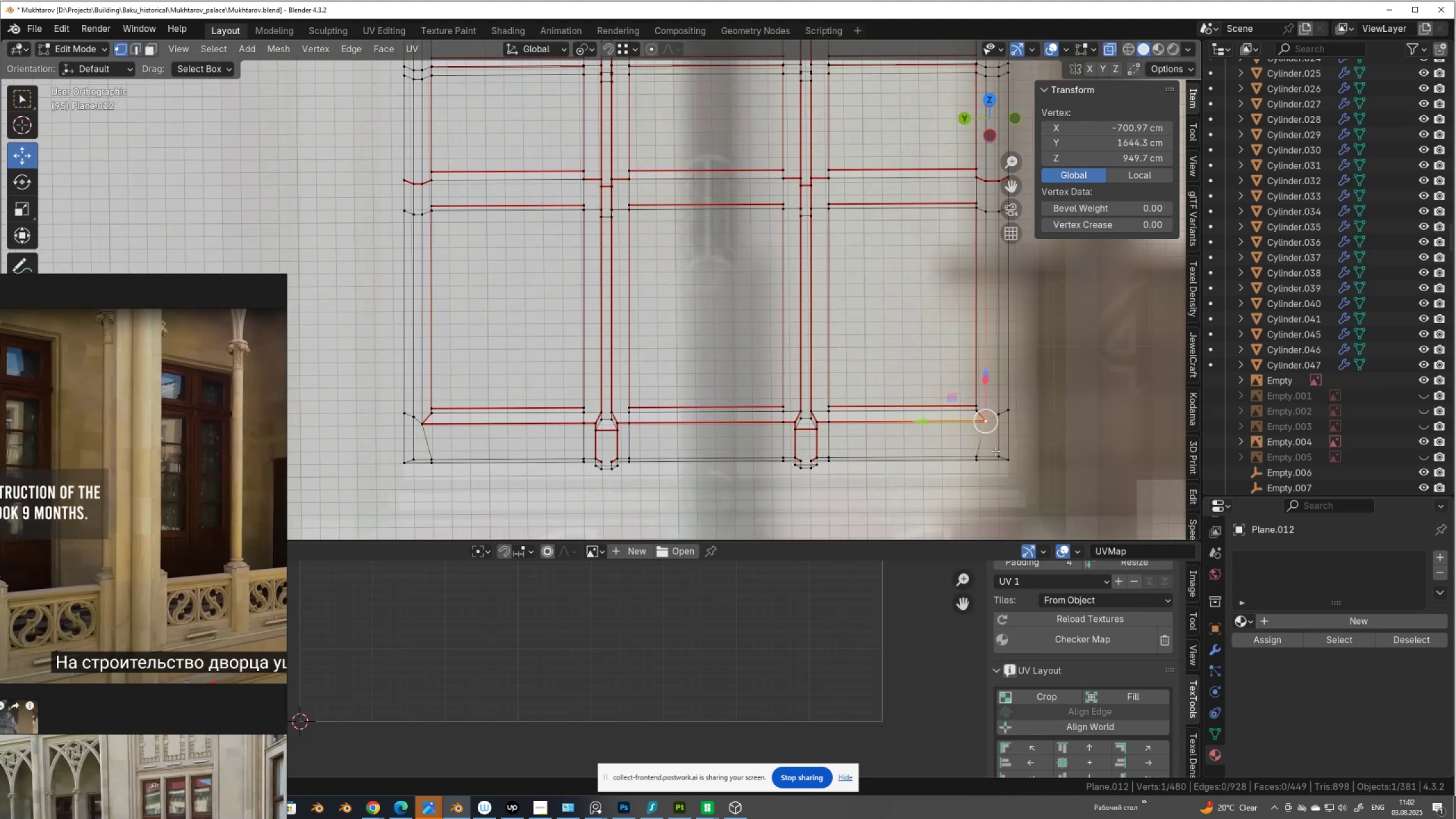 
left_click([995, 451])
 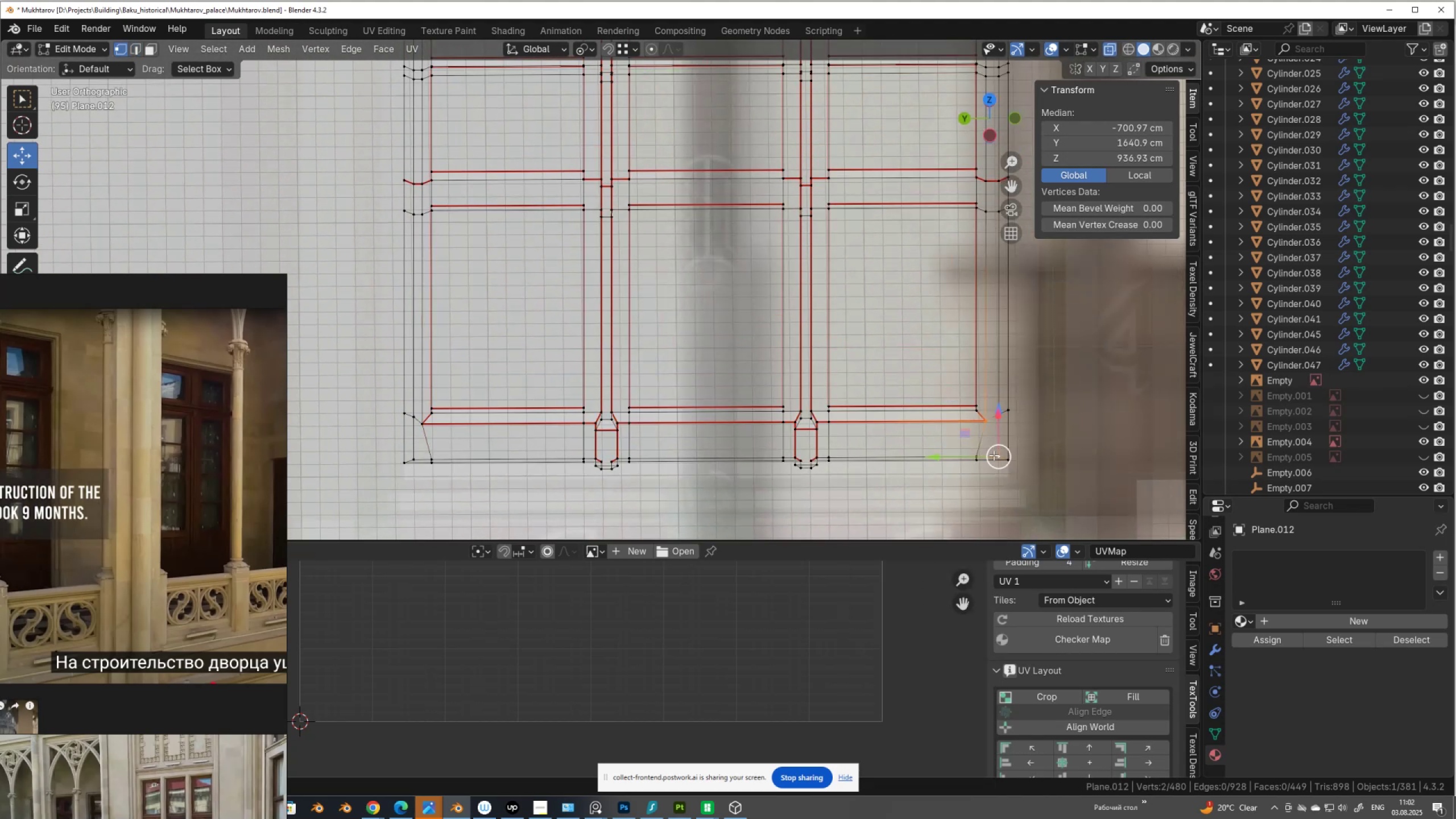 
key(J)
 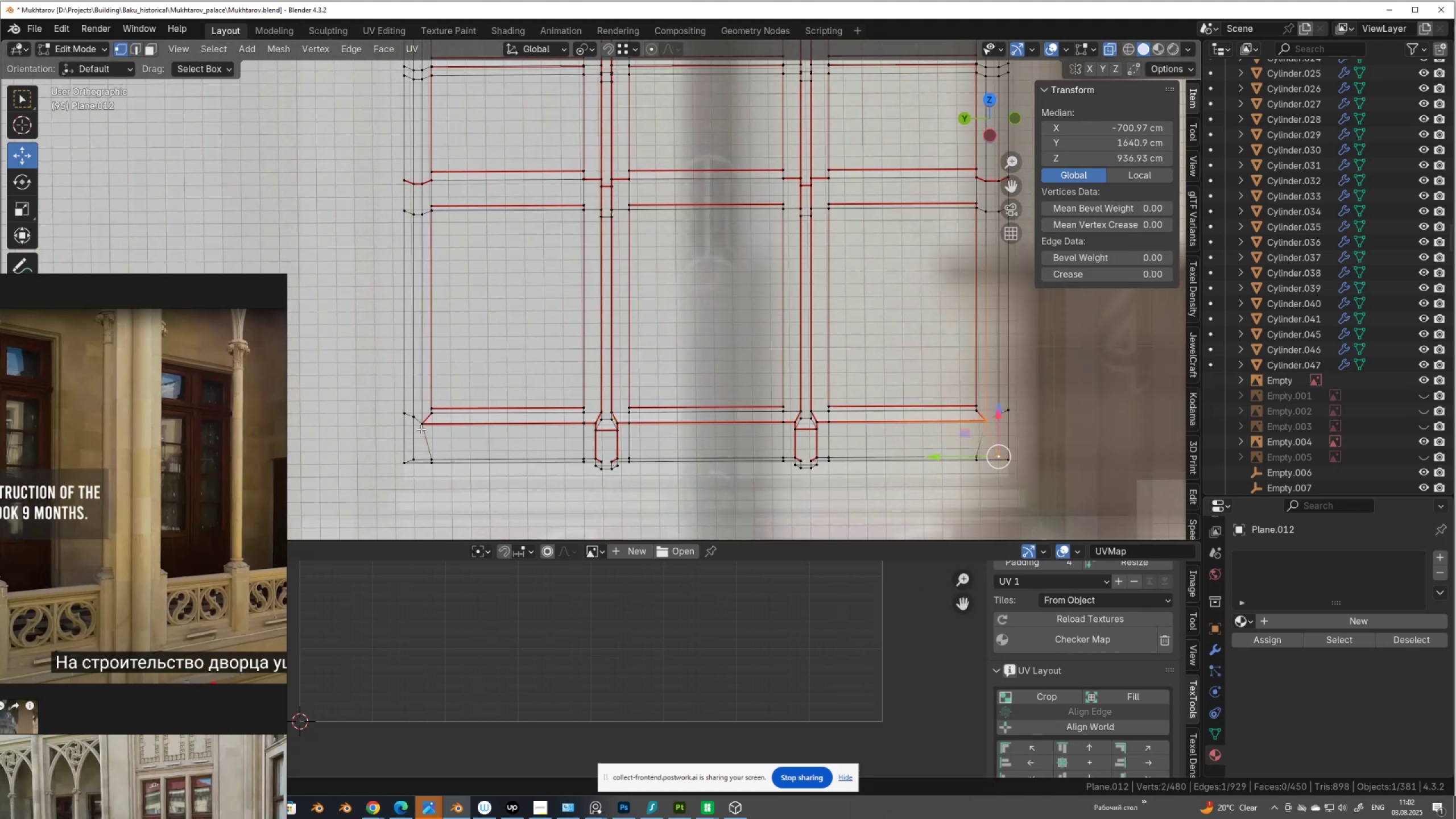 
left_click([420, 425])
 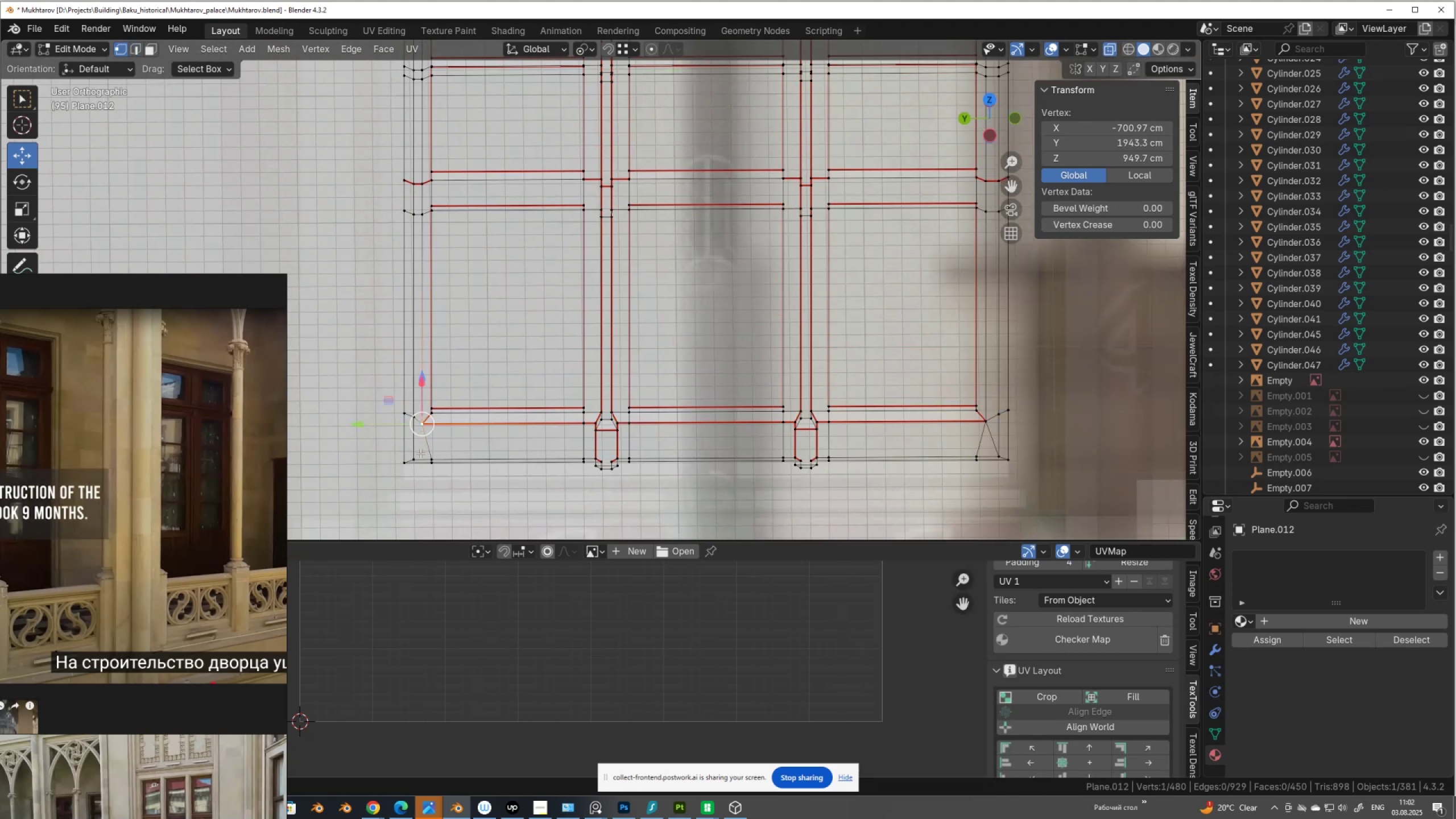 
hold_key(key=ShiftLeft, duration=0.76)
left_click([414, 461])
 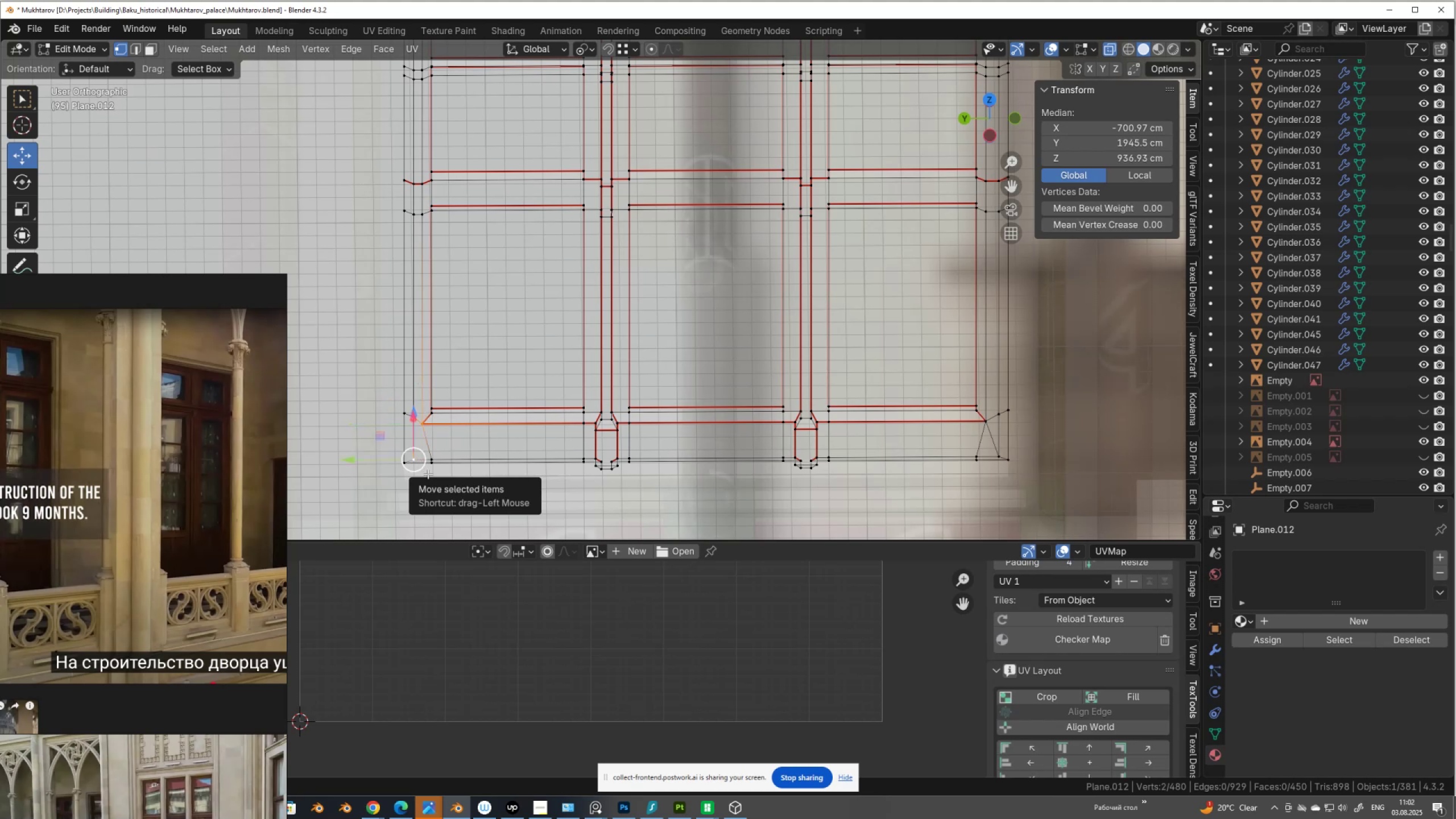 
type(j2)
 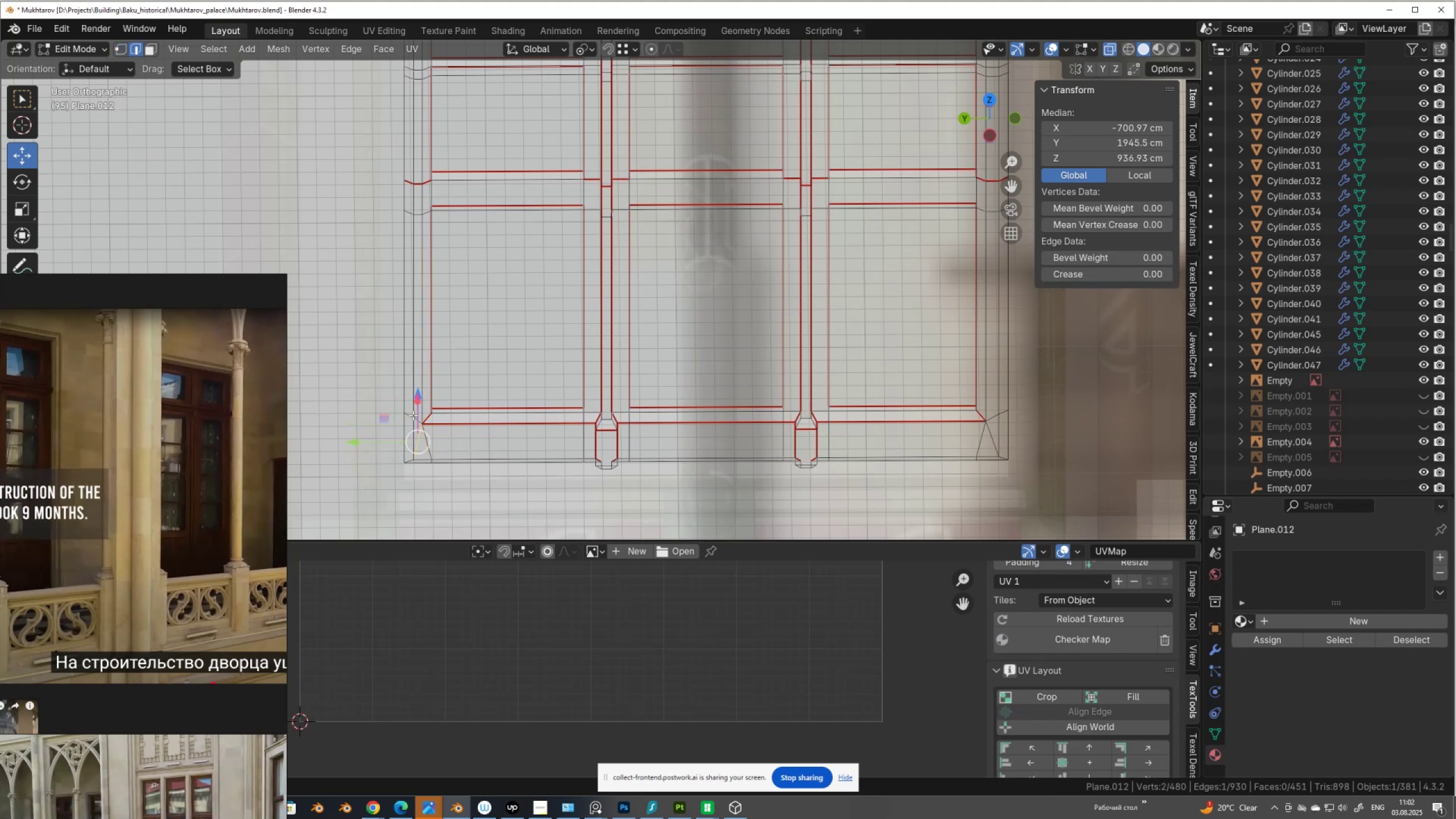 
hold_key(key=AltLeft, duration=2.86)
hold_key(key=ShiftLeft, duration=1.5)
left_click([425, 440])
 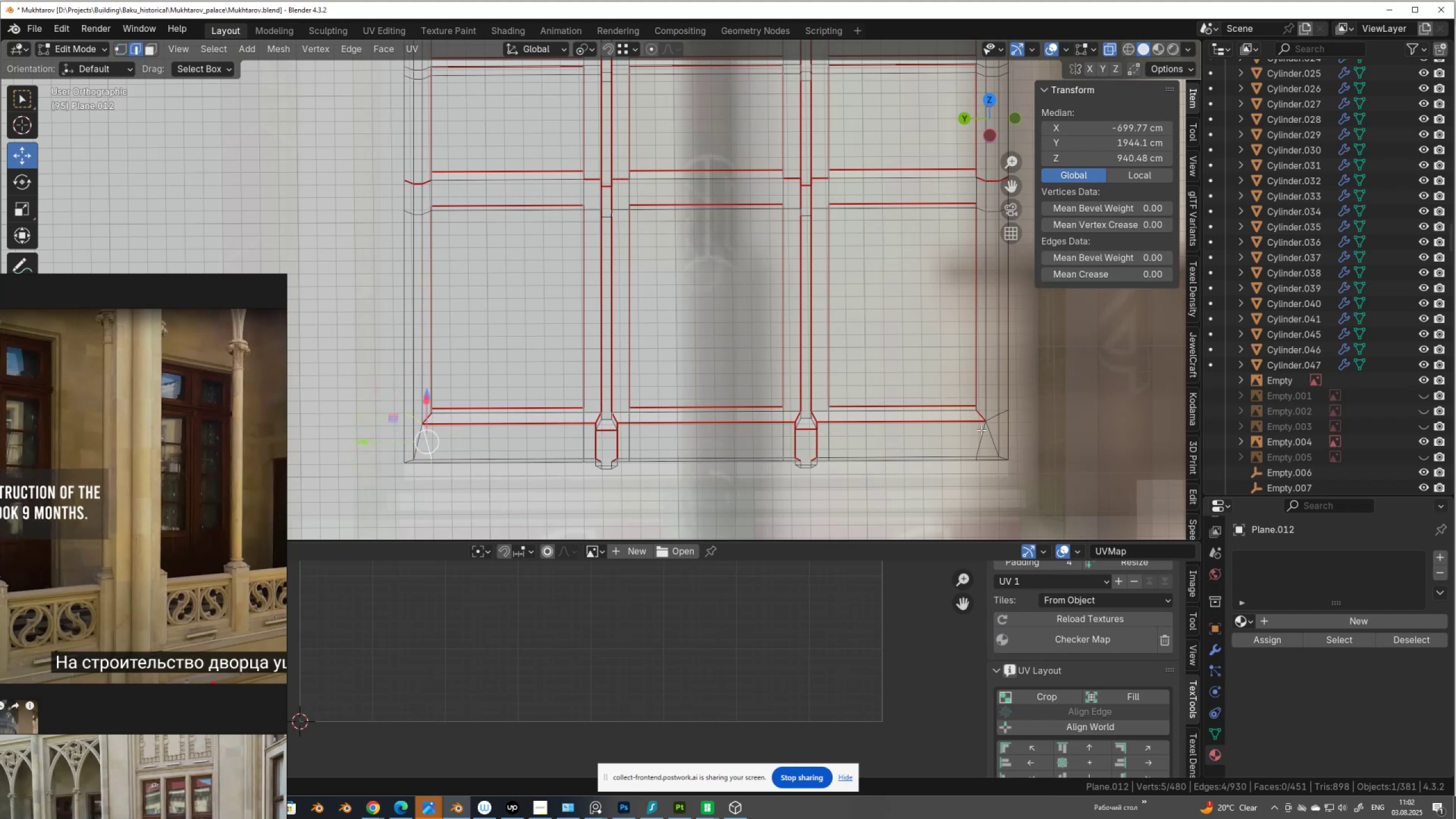 
hold_key(key=ShiftLeft, duration=0.77)
left_click([996, 413])
 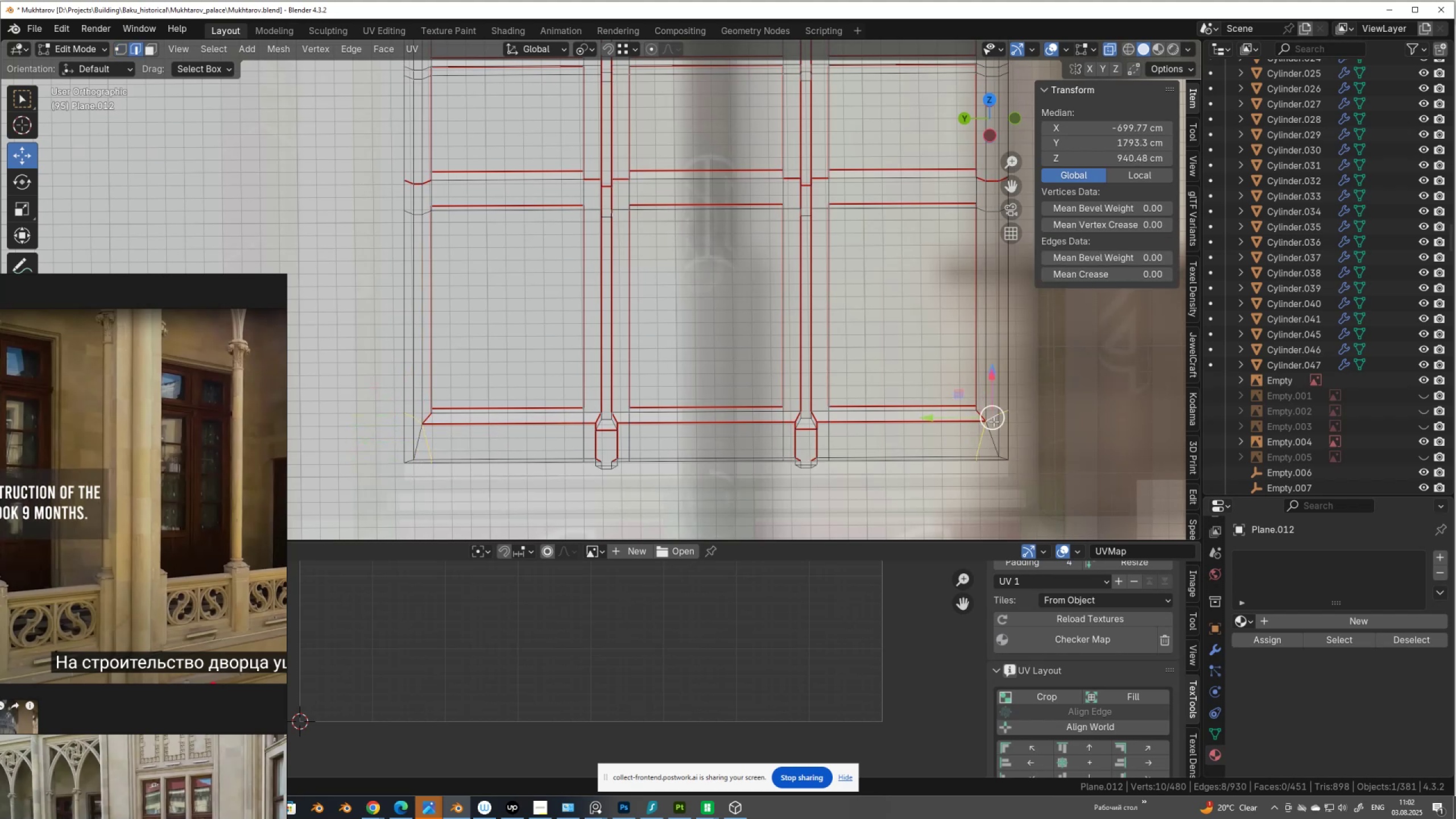 
key(Control+X)
 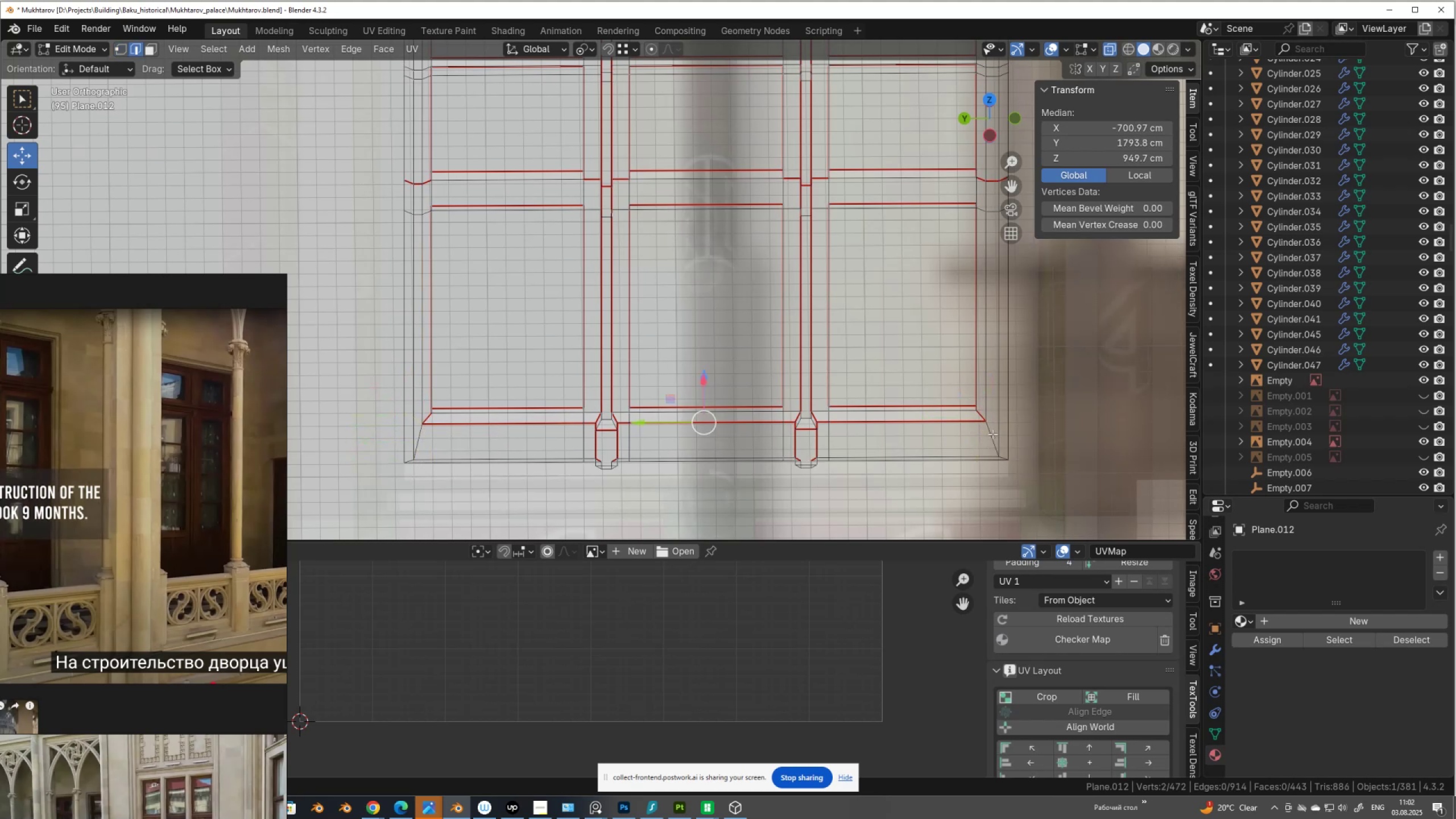 
hold_key(key=AltLeft, duration=1.89)
left_click([991, 436])
 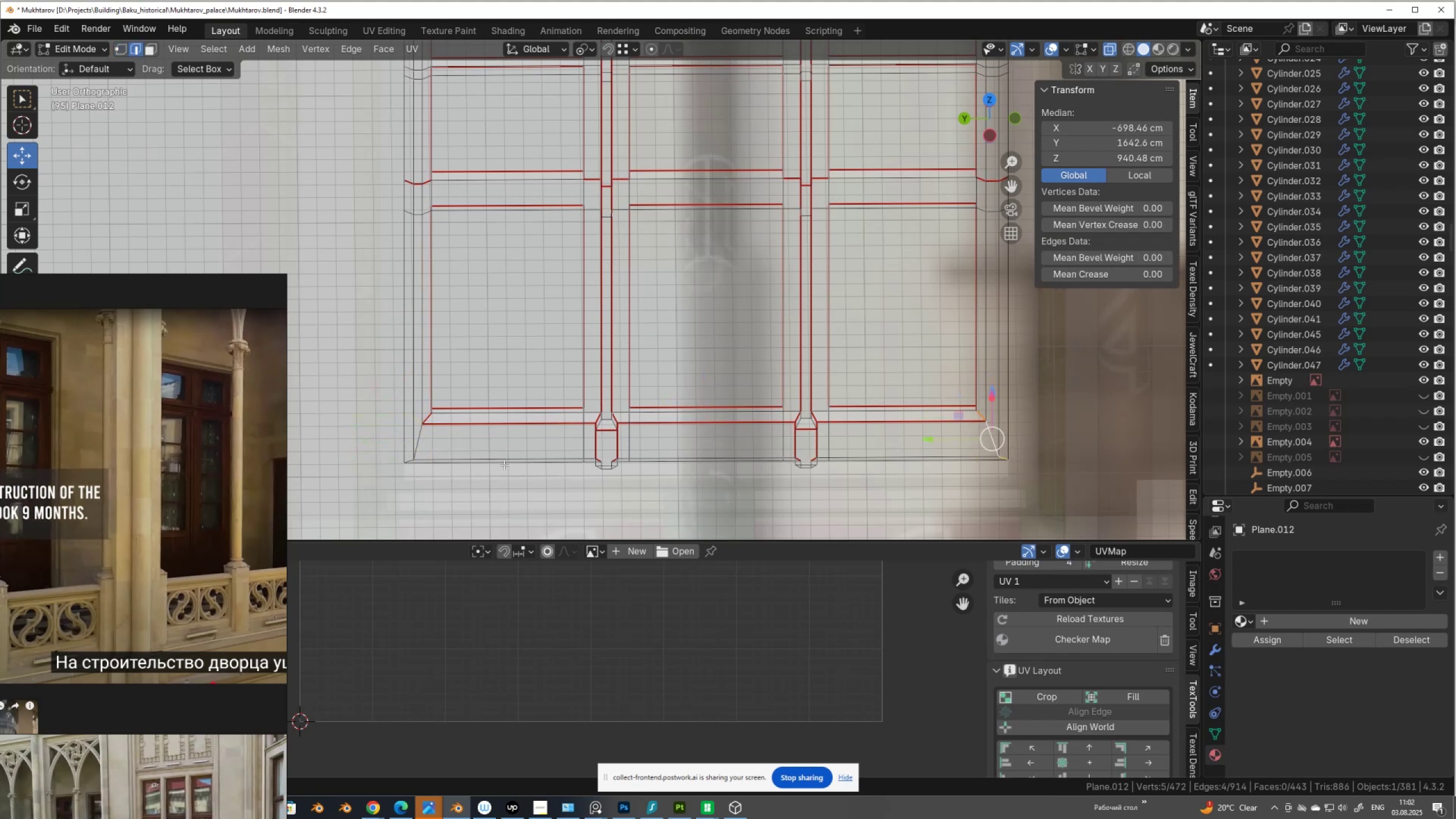 
hold_key(key=ShiftLeft, duration=1.14)
left_click([416, 437])
 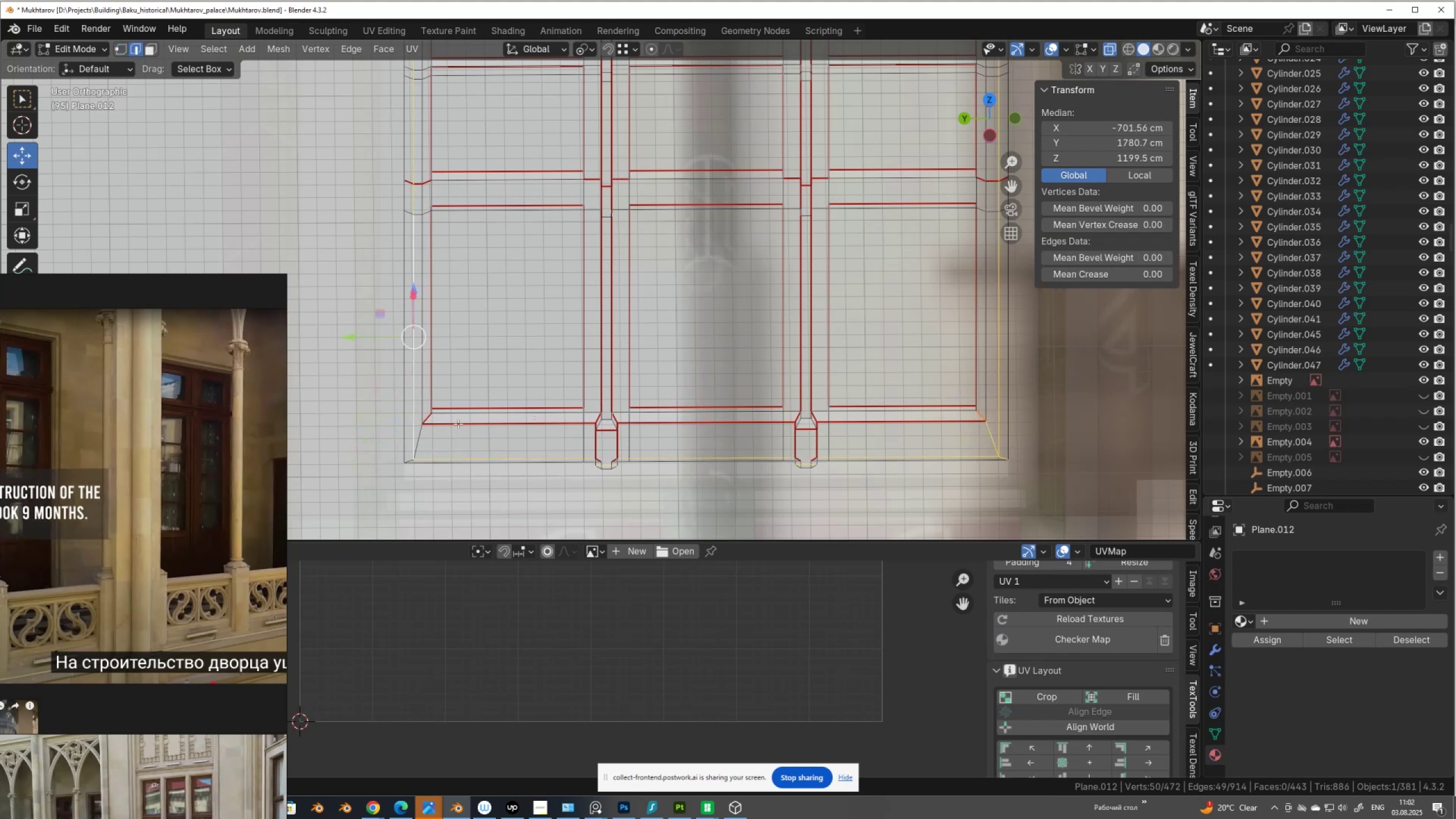 
key(Control+ControlLeft)
 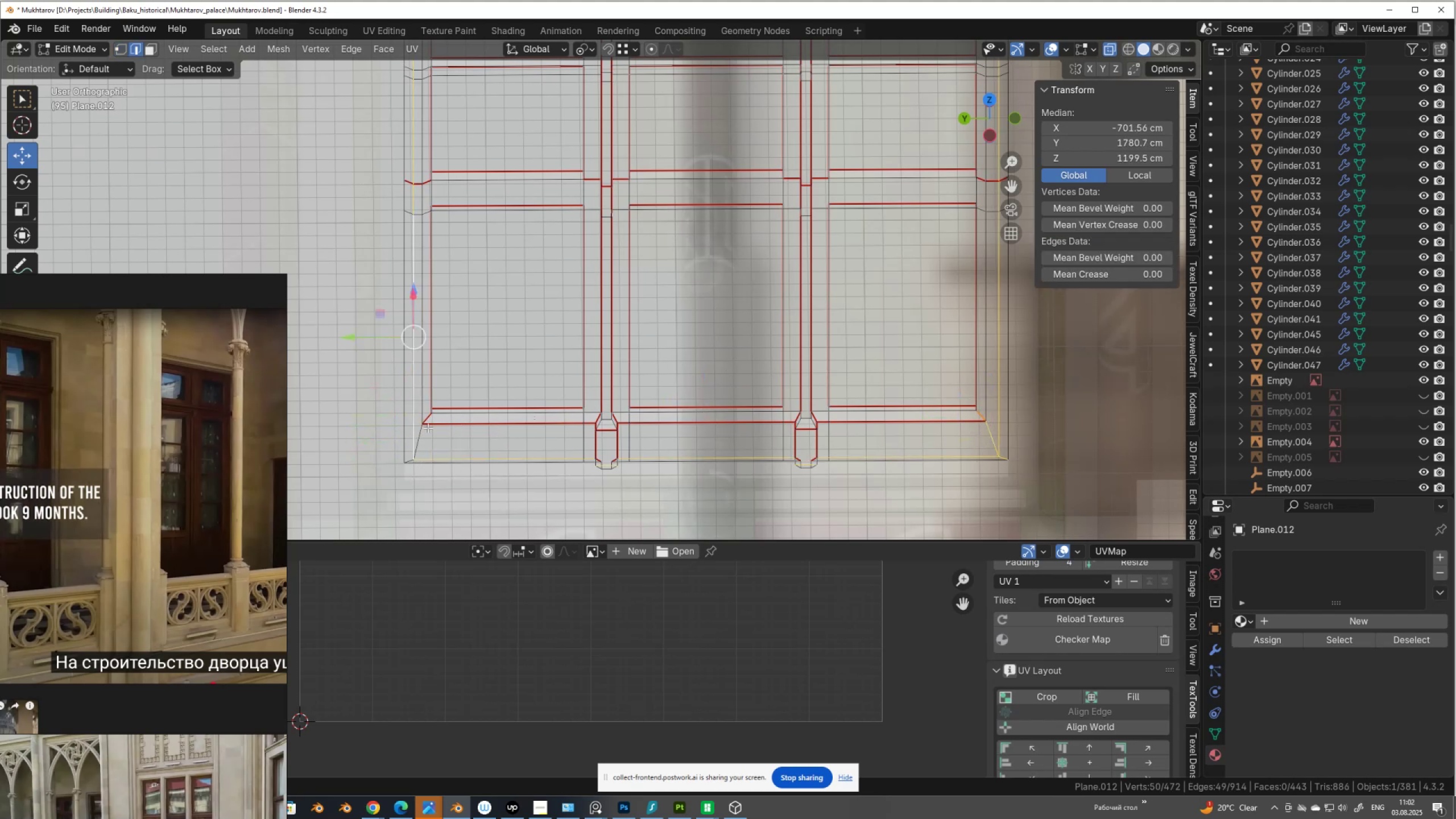 
key(Control+Z)
 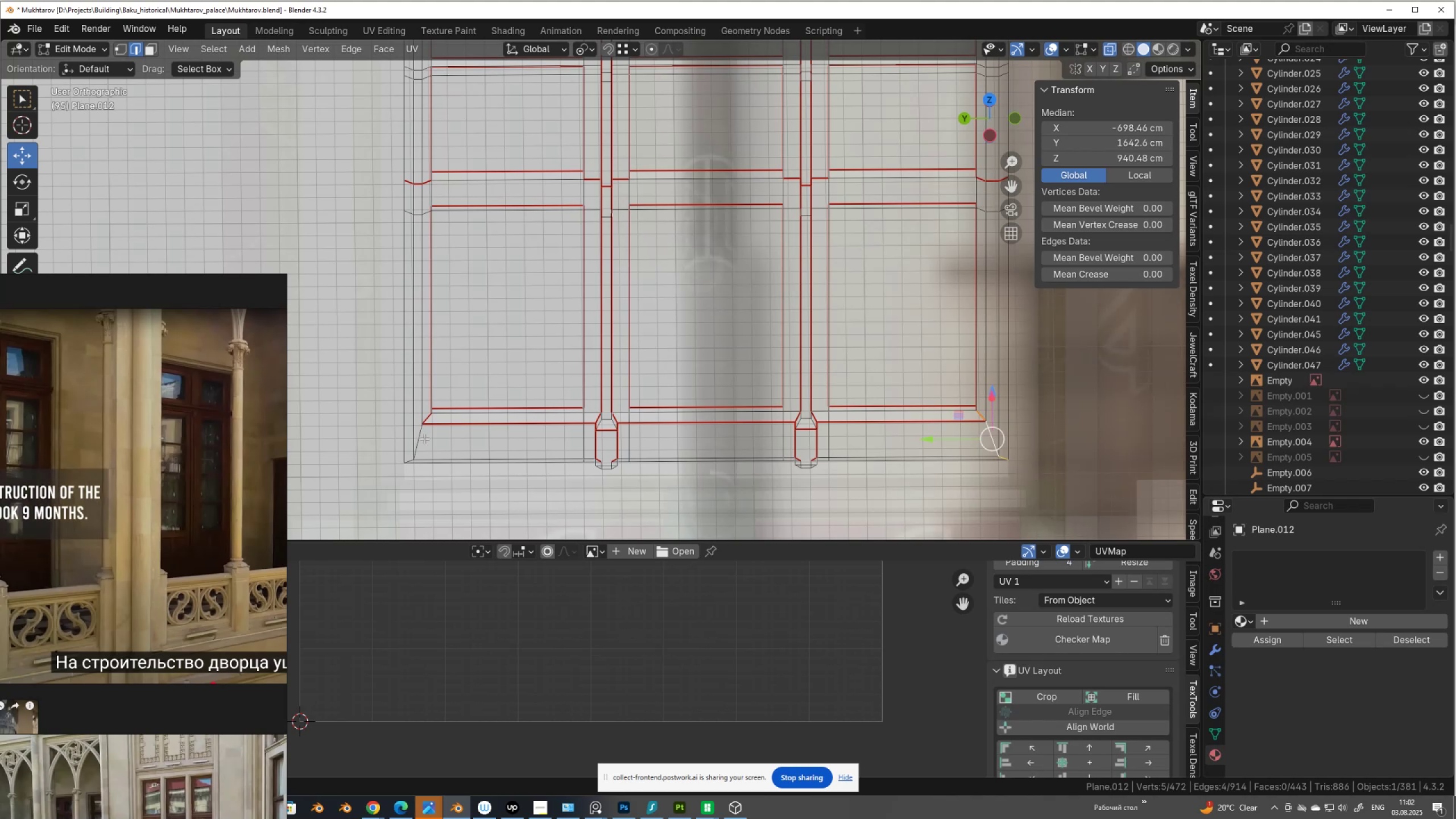 
hold_key(key=AltLeft, duration=0.58)
hold_key(key=ShiftLeft, duration=0.58)
left_click([421, 437])
 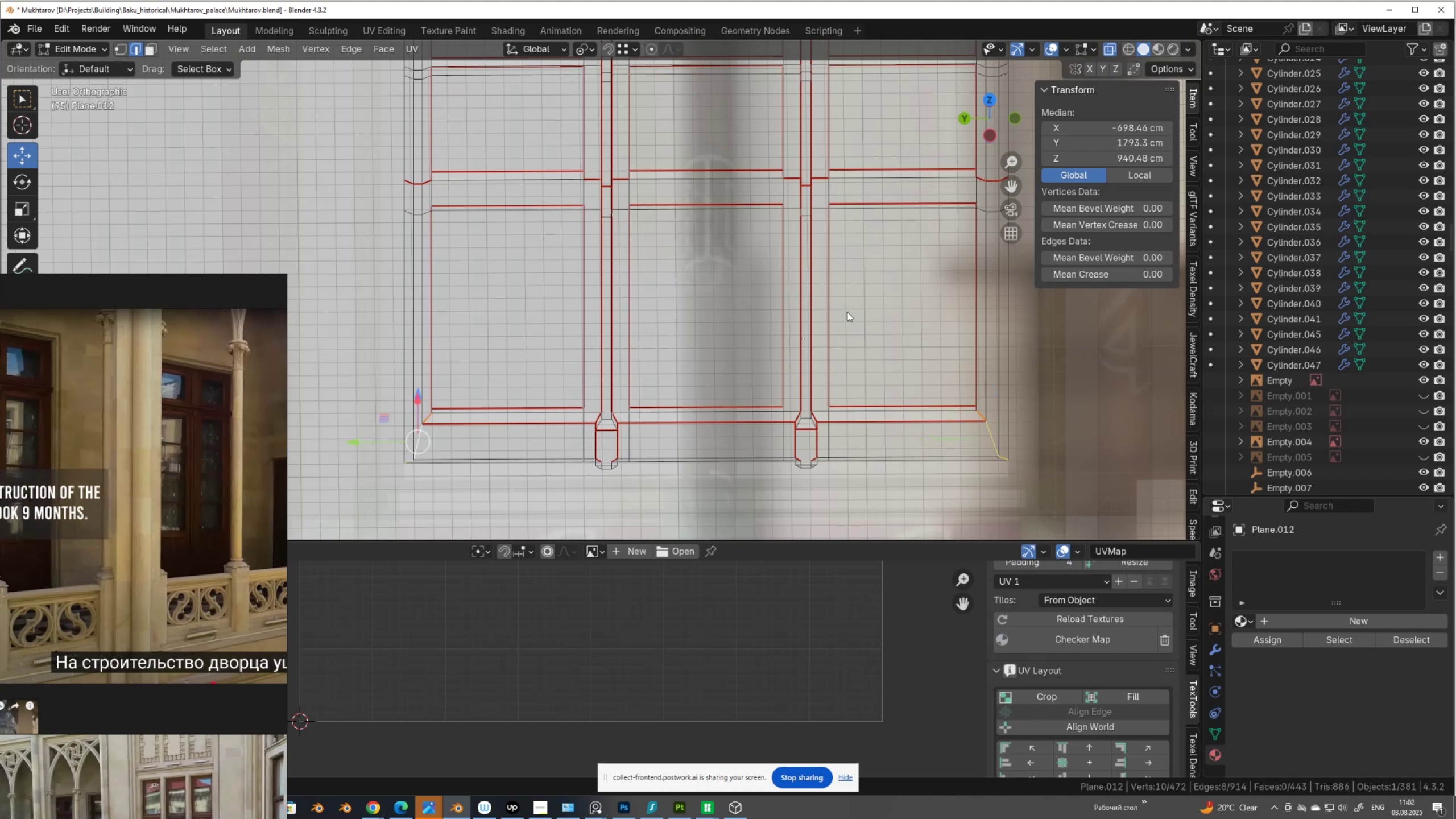 
right_click([847, 312])
 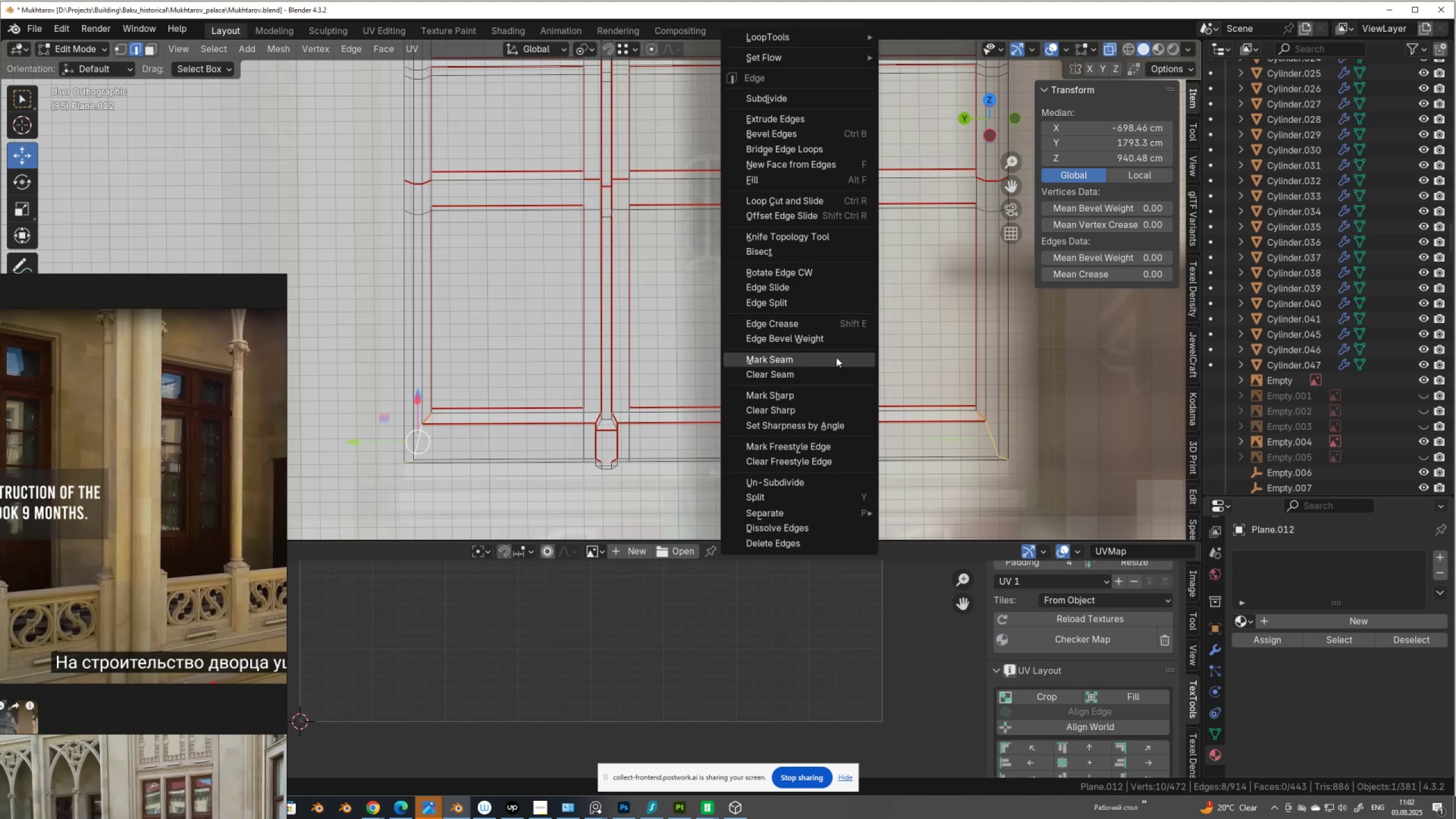 
left_click([835, 359])
 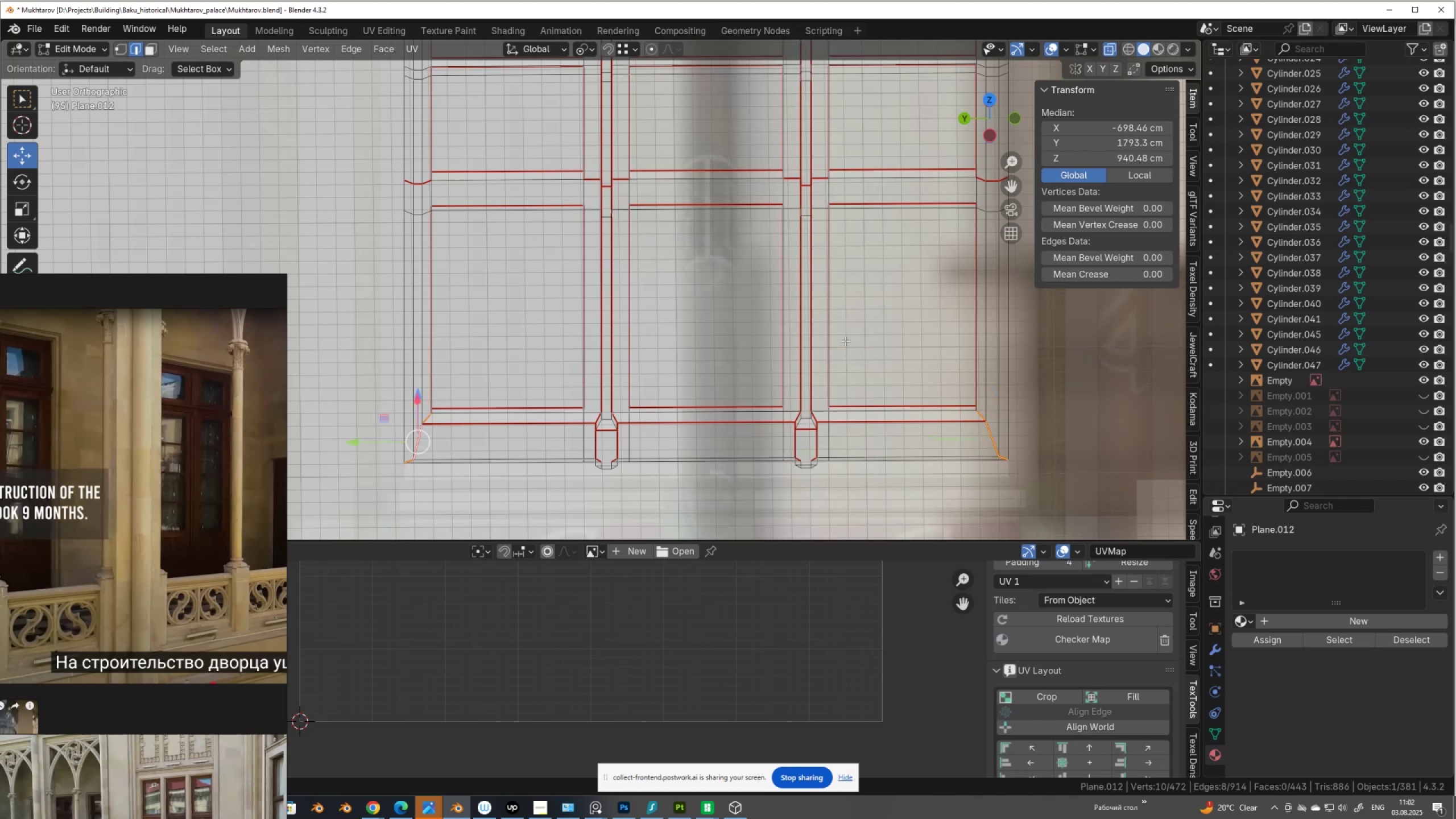 
type(au)
 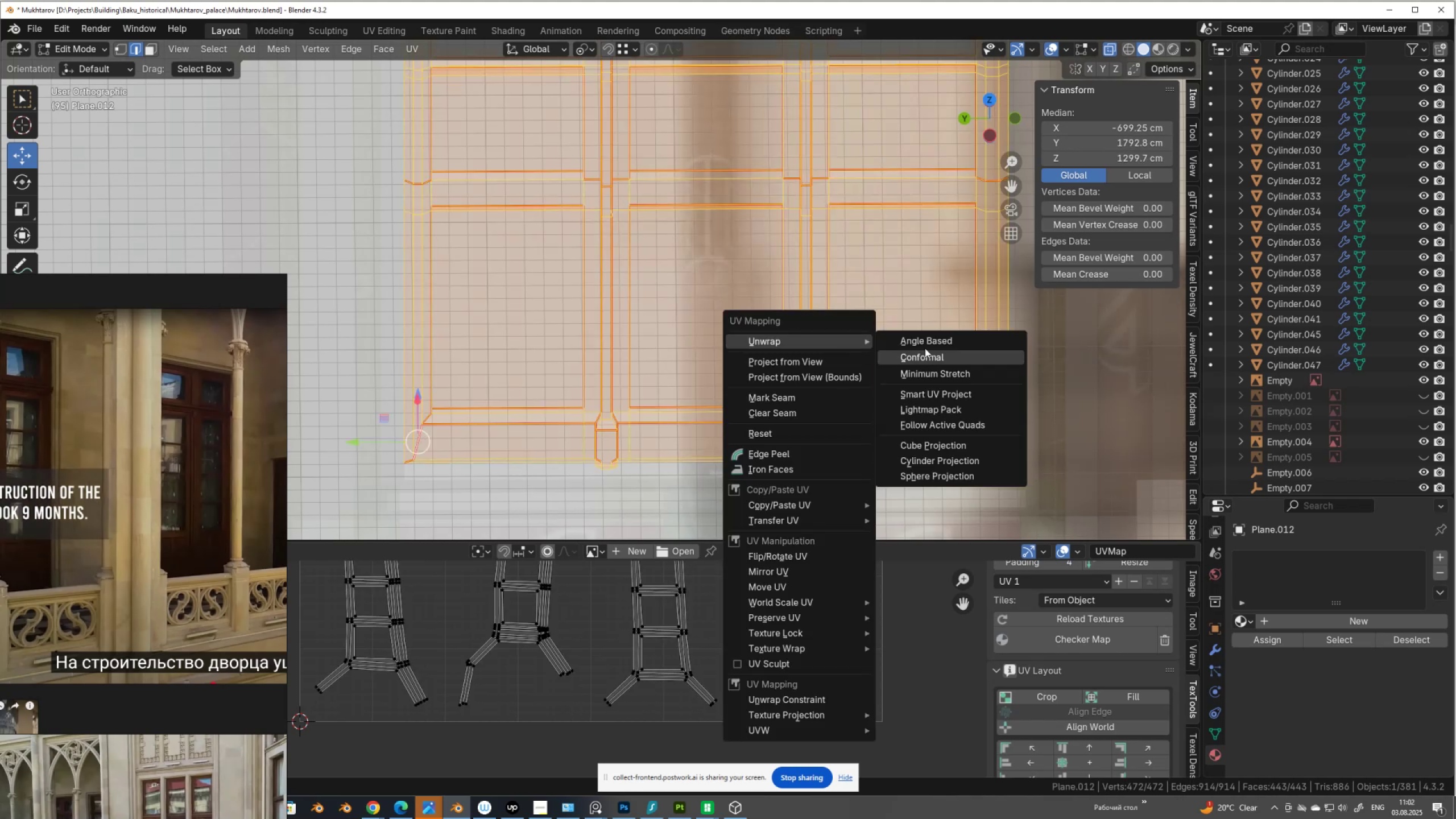 
left_click([926, 340])
 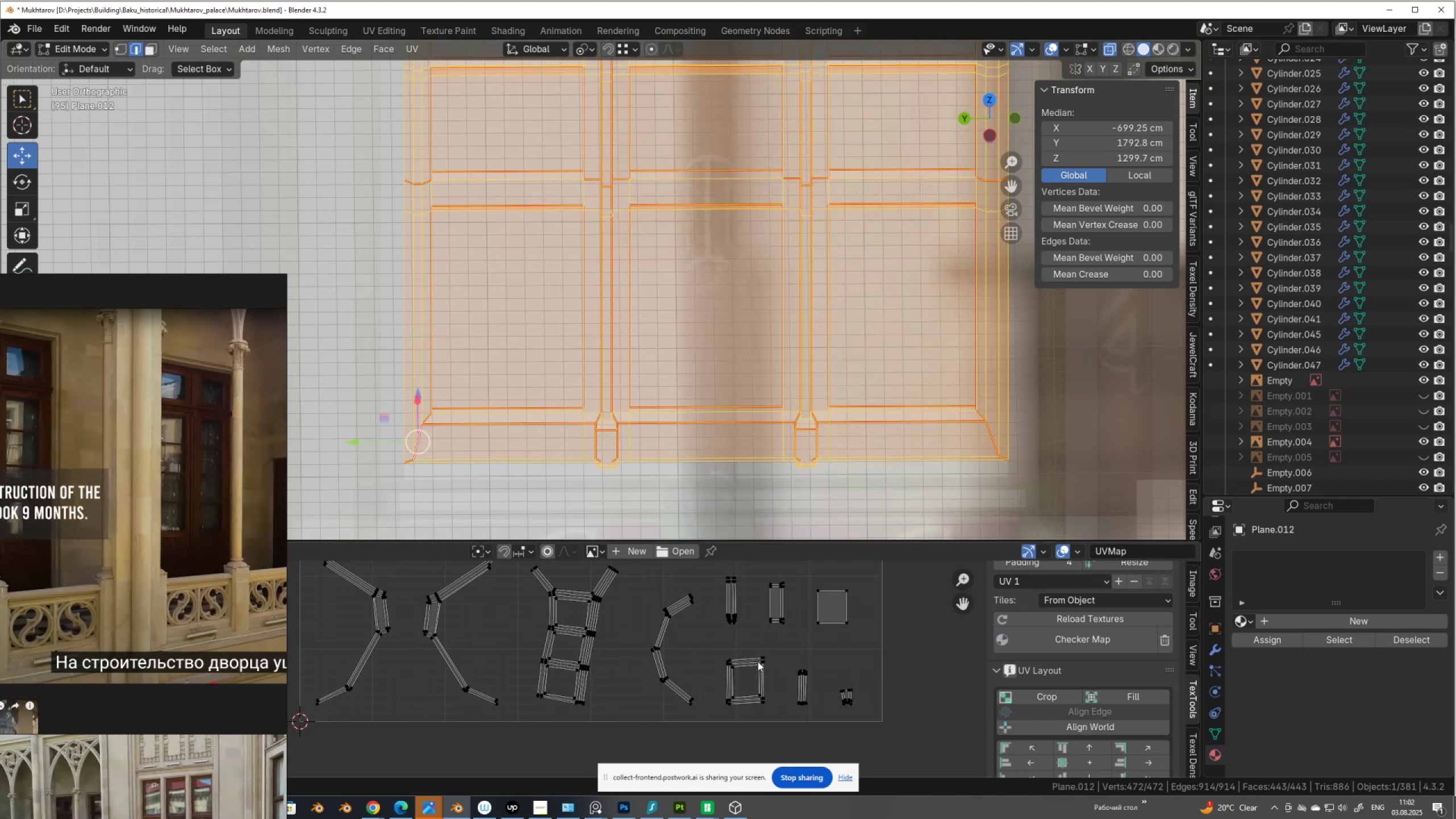 
scroll: coordinate [758, 661], scroll_direction: down, amount: 3.0
 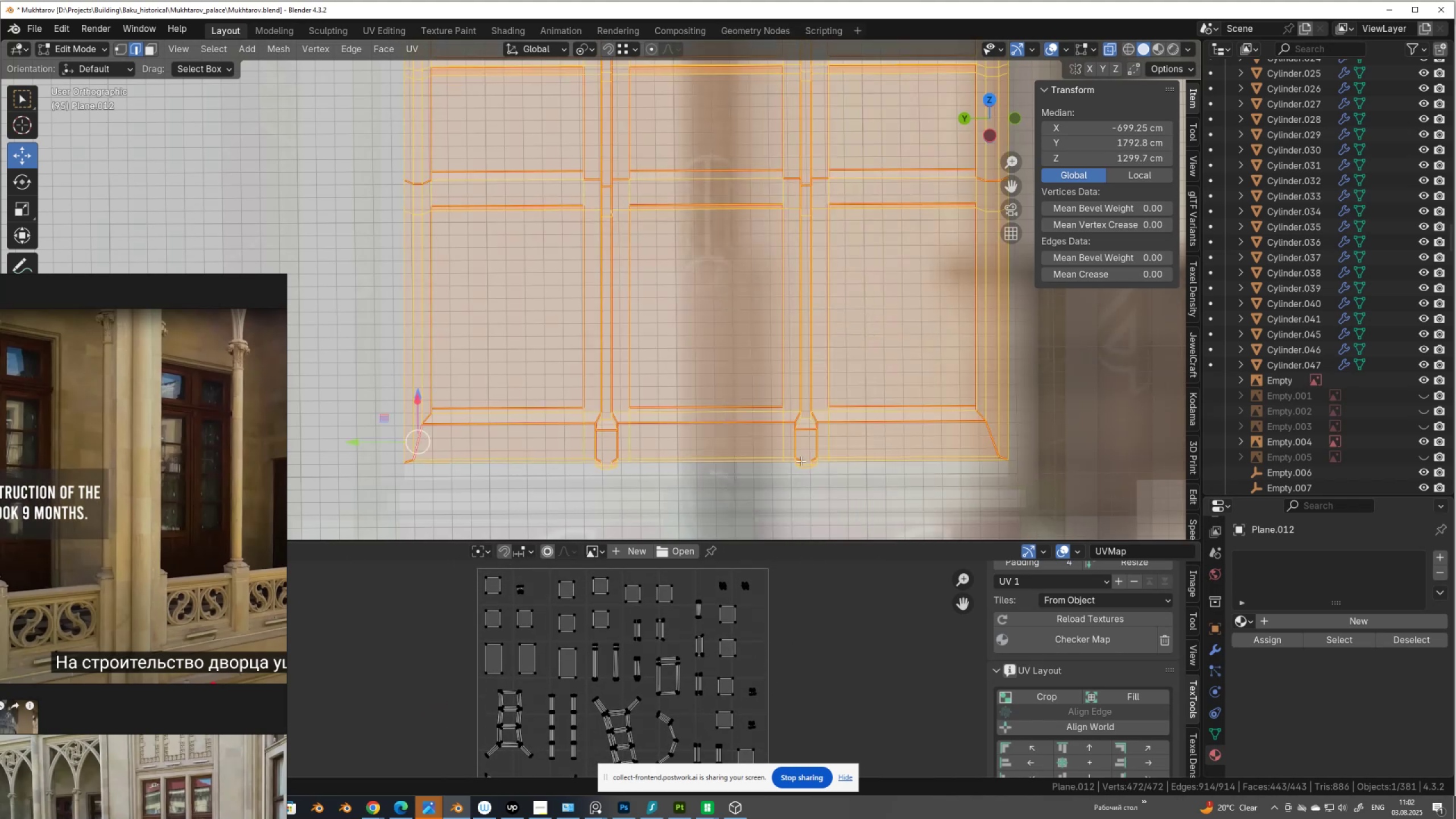 
hold_key(key=ShiftLeft, duration=0.41)
 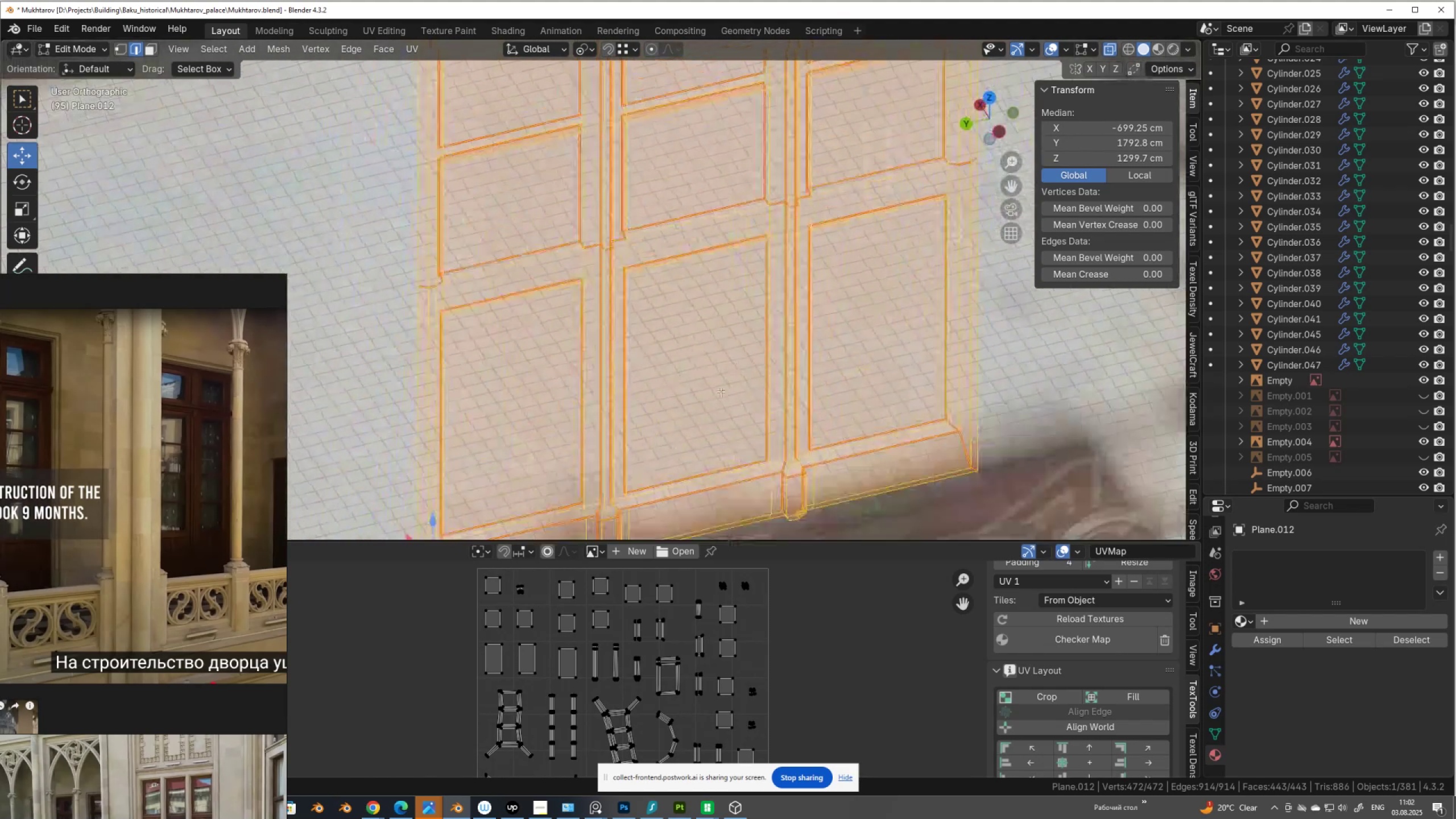 
scroll: coordinate [734, 301], scroll_direction: up, amount: 1.0
 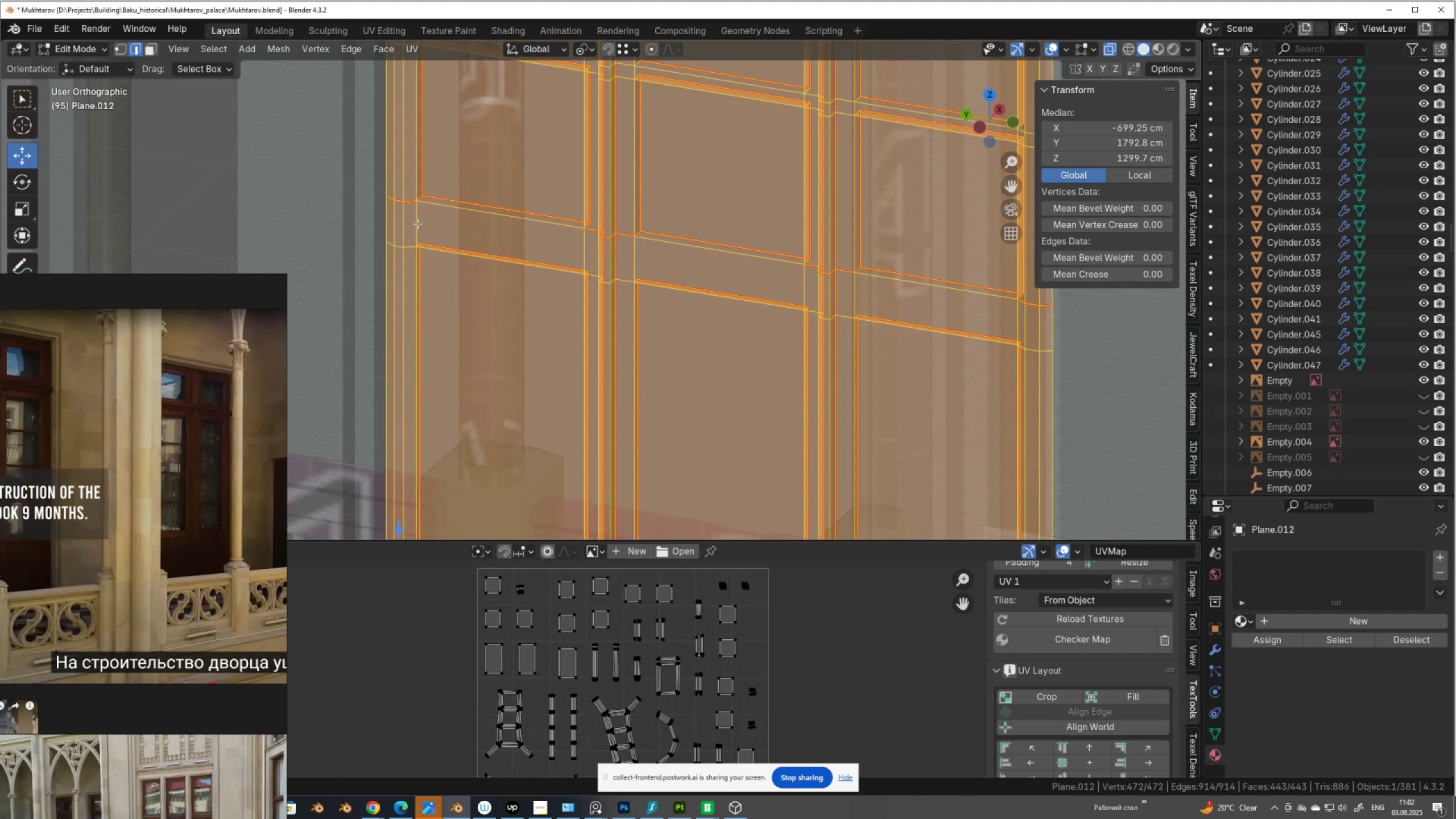 
wait(7.06)
 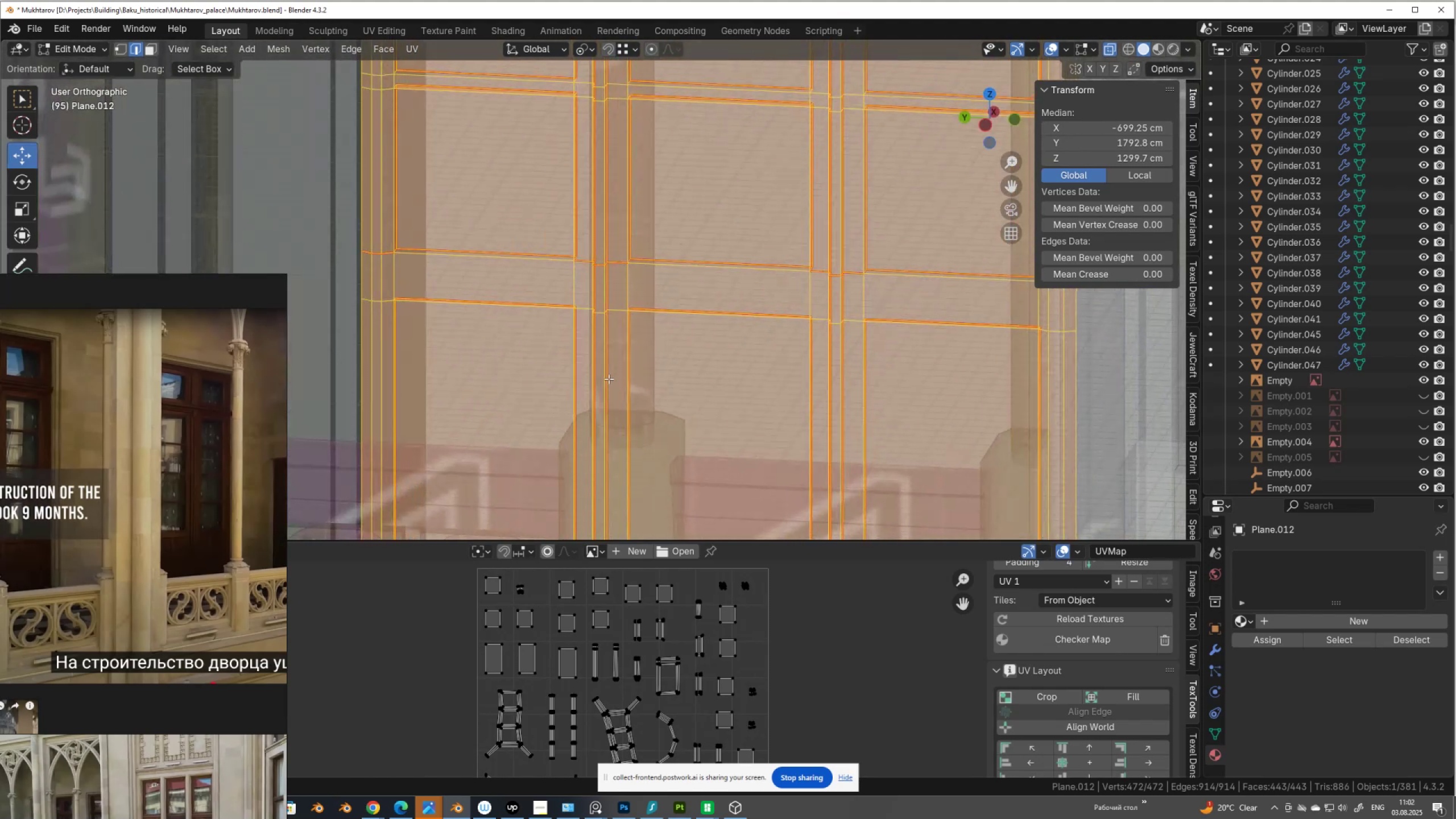 
key(2)
 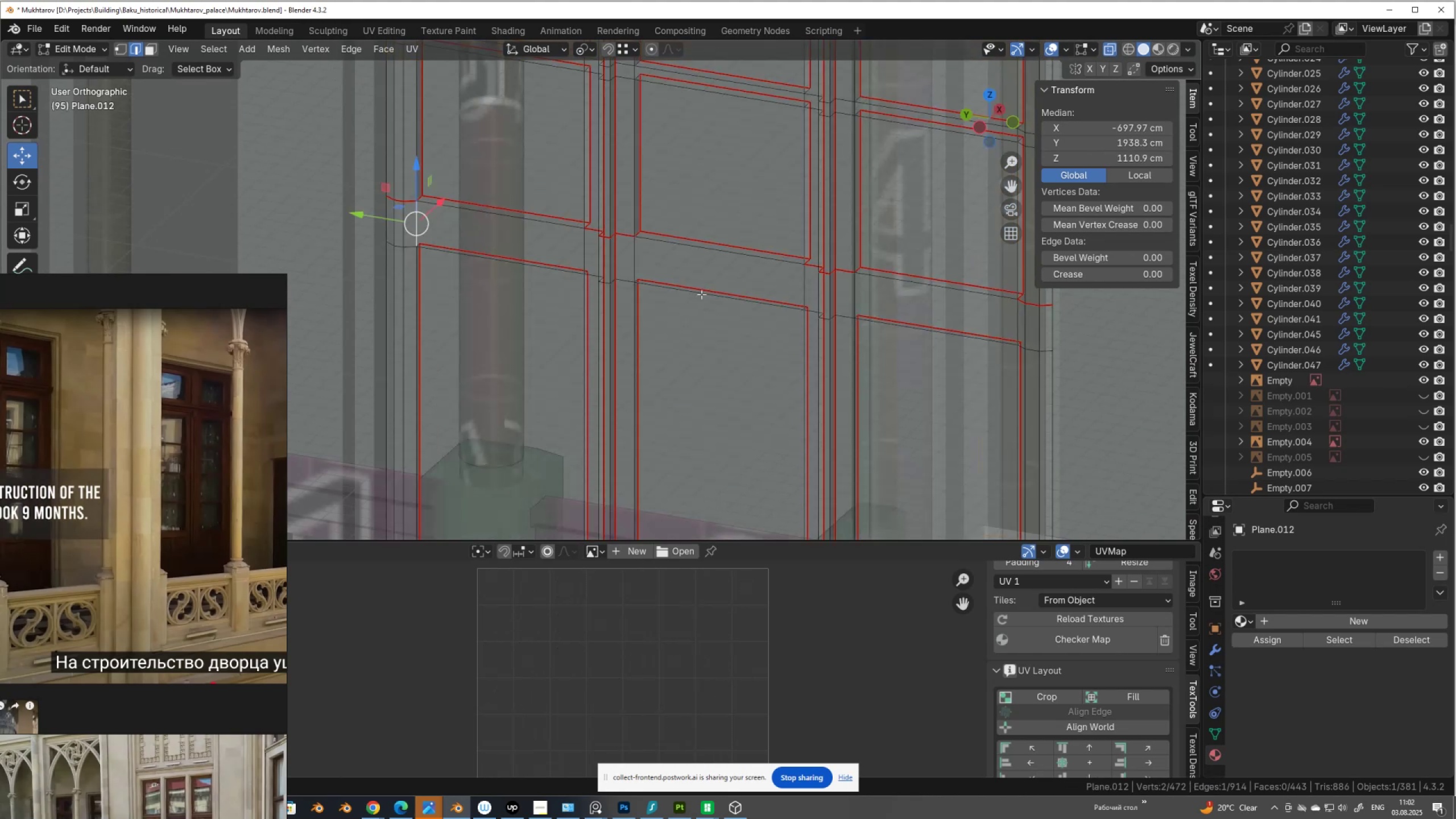 
hold_key(key=ShiftLeft, duration=0.54)
 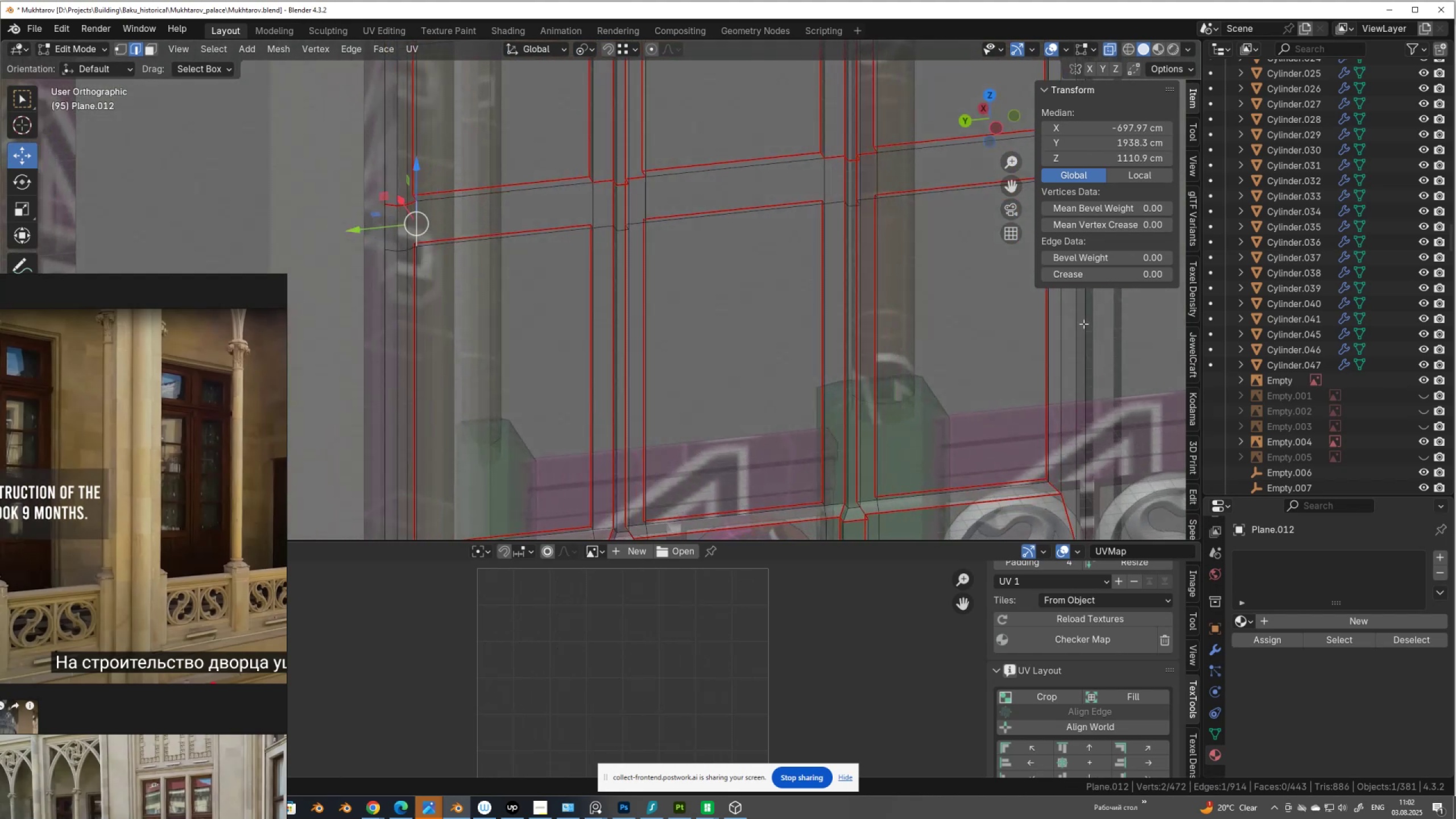 
hold_key(key=ShiftLeft, duration=1.53)
left_click([901, 279])
 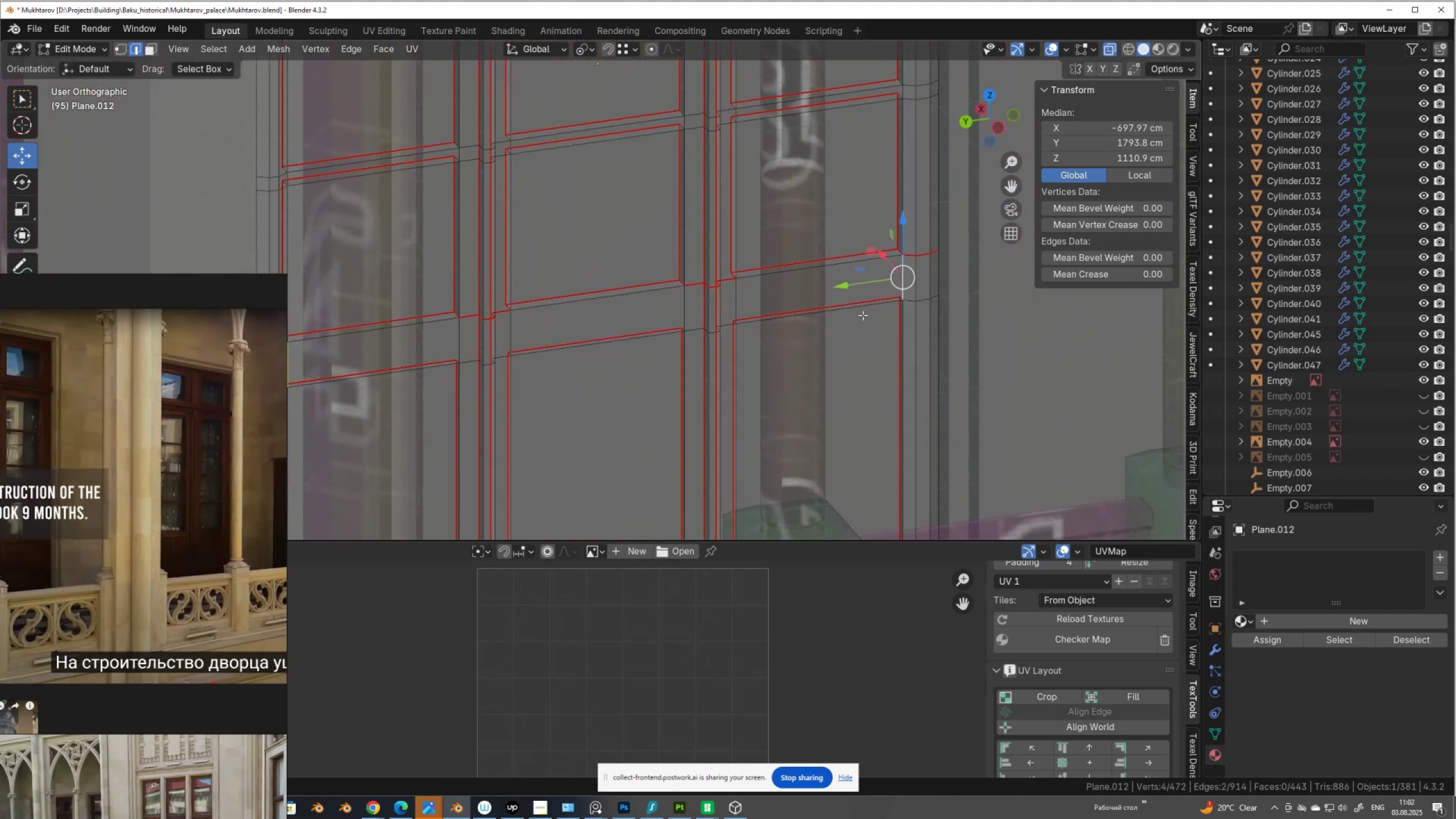 
right_click([862, 315])
 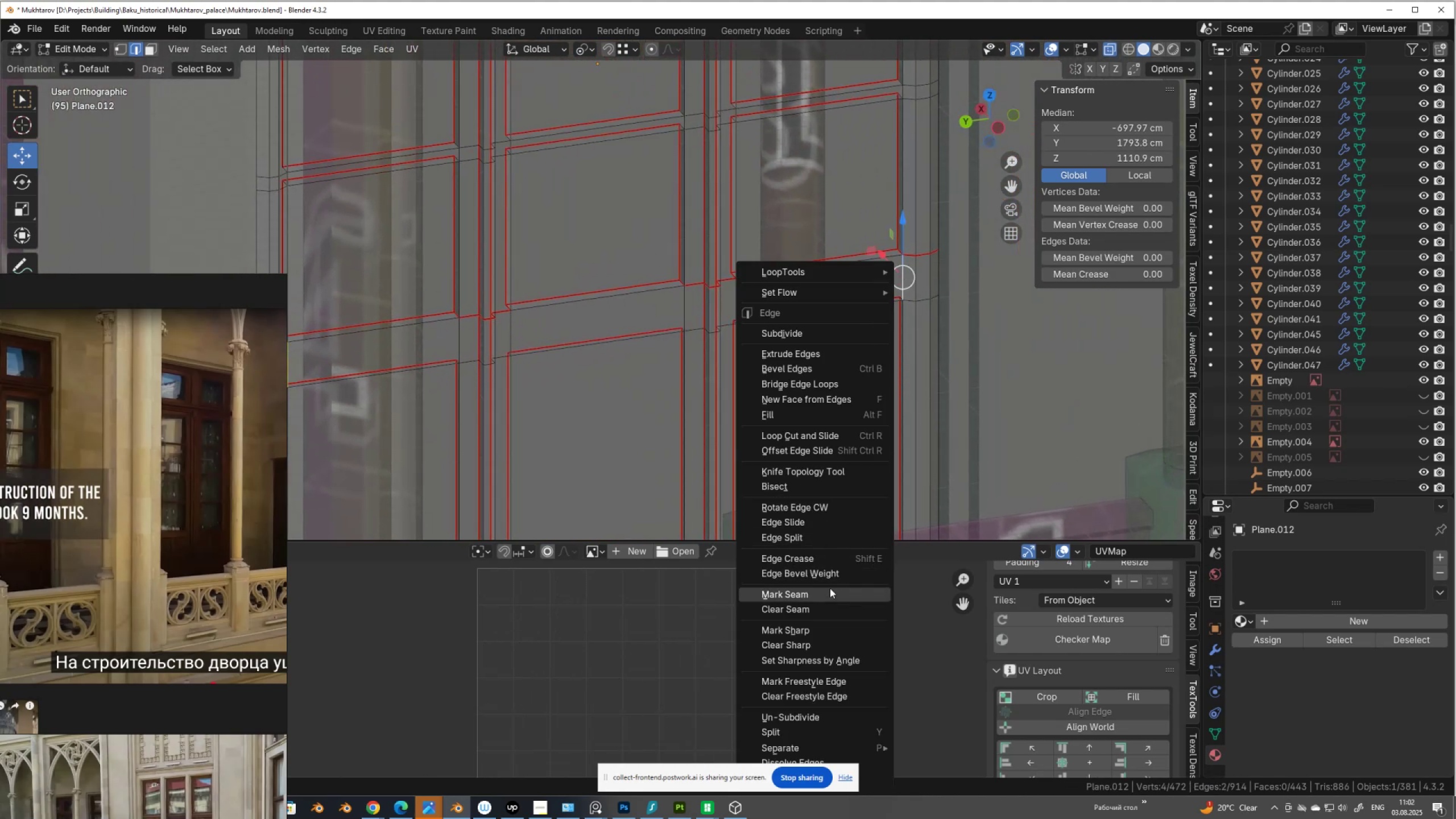 
left_click([830, 594])
 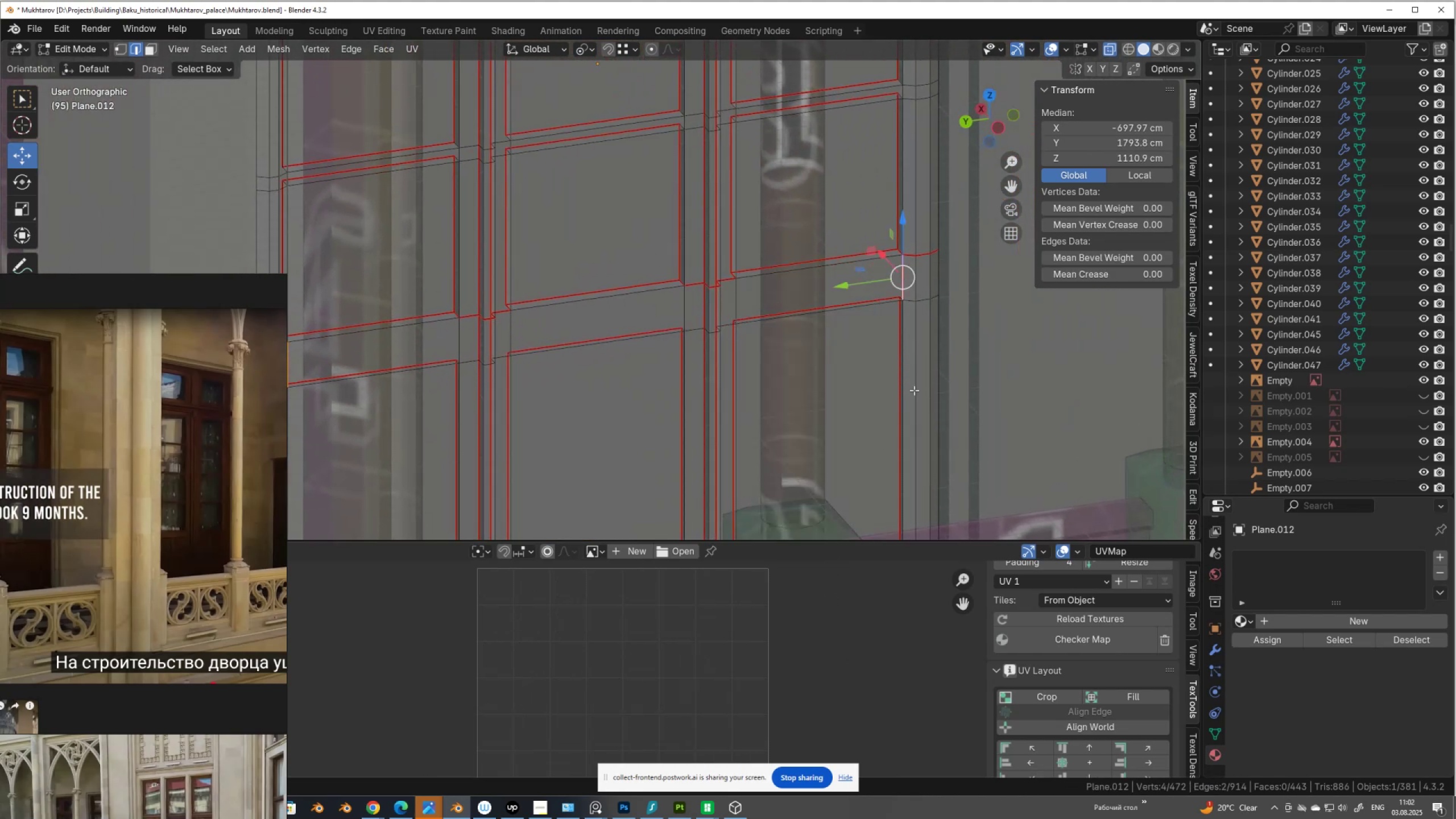 
type(au)
 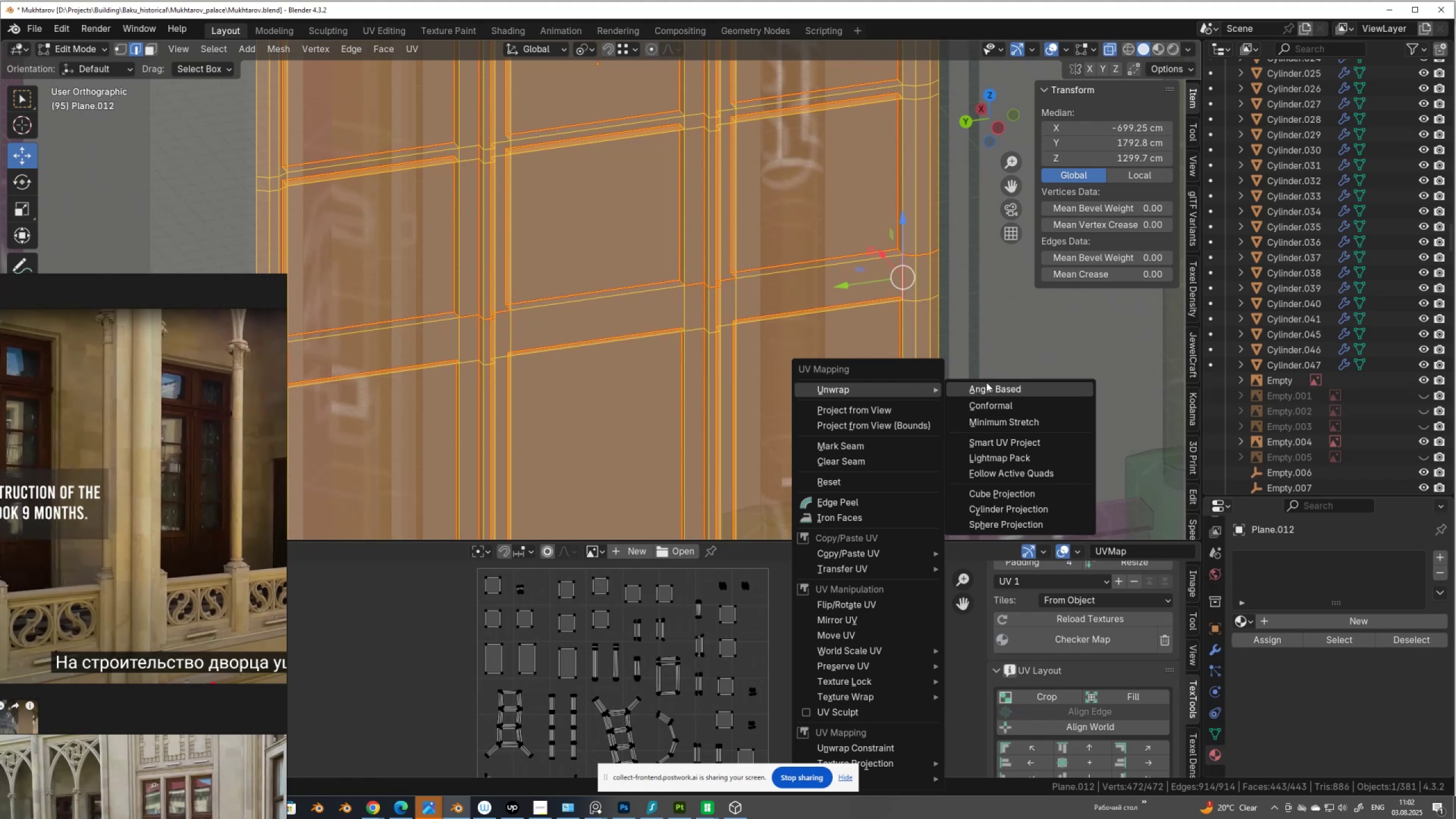 
left_click([986, 381])
 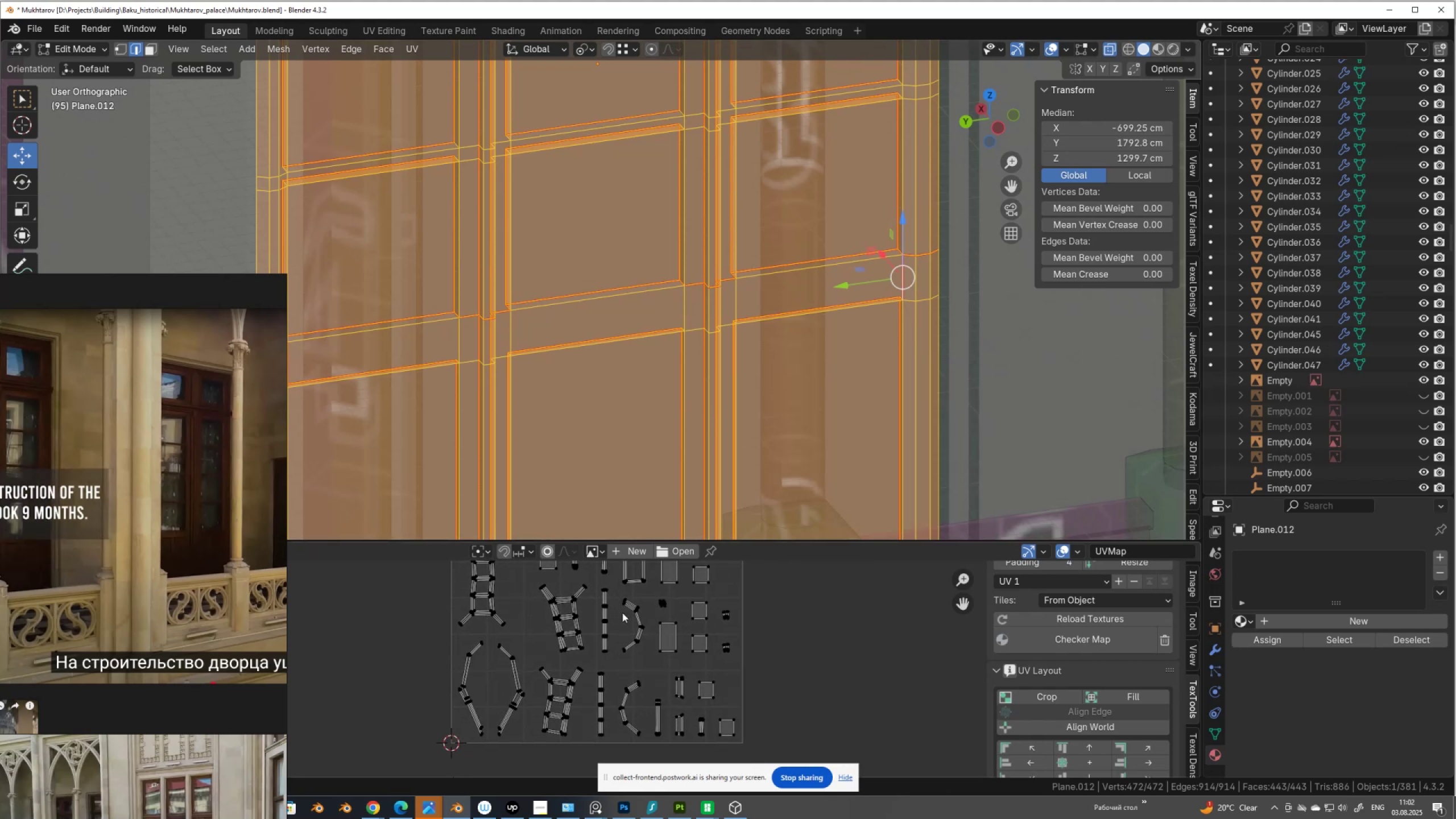 
scroll: coordinate [606, 651], scroll_direction: up, amount: 5.0
 